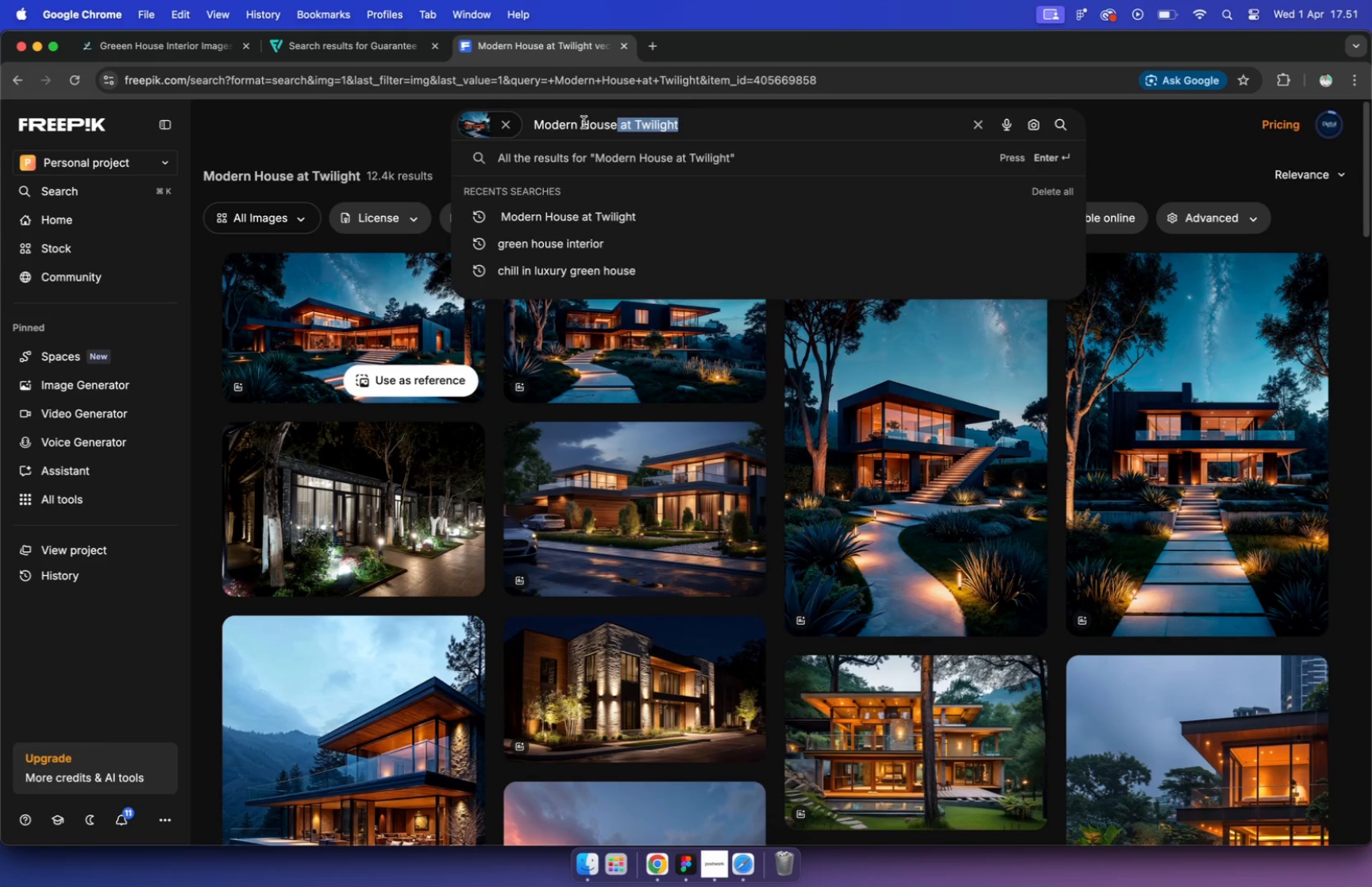 
key(Enter)
 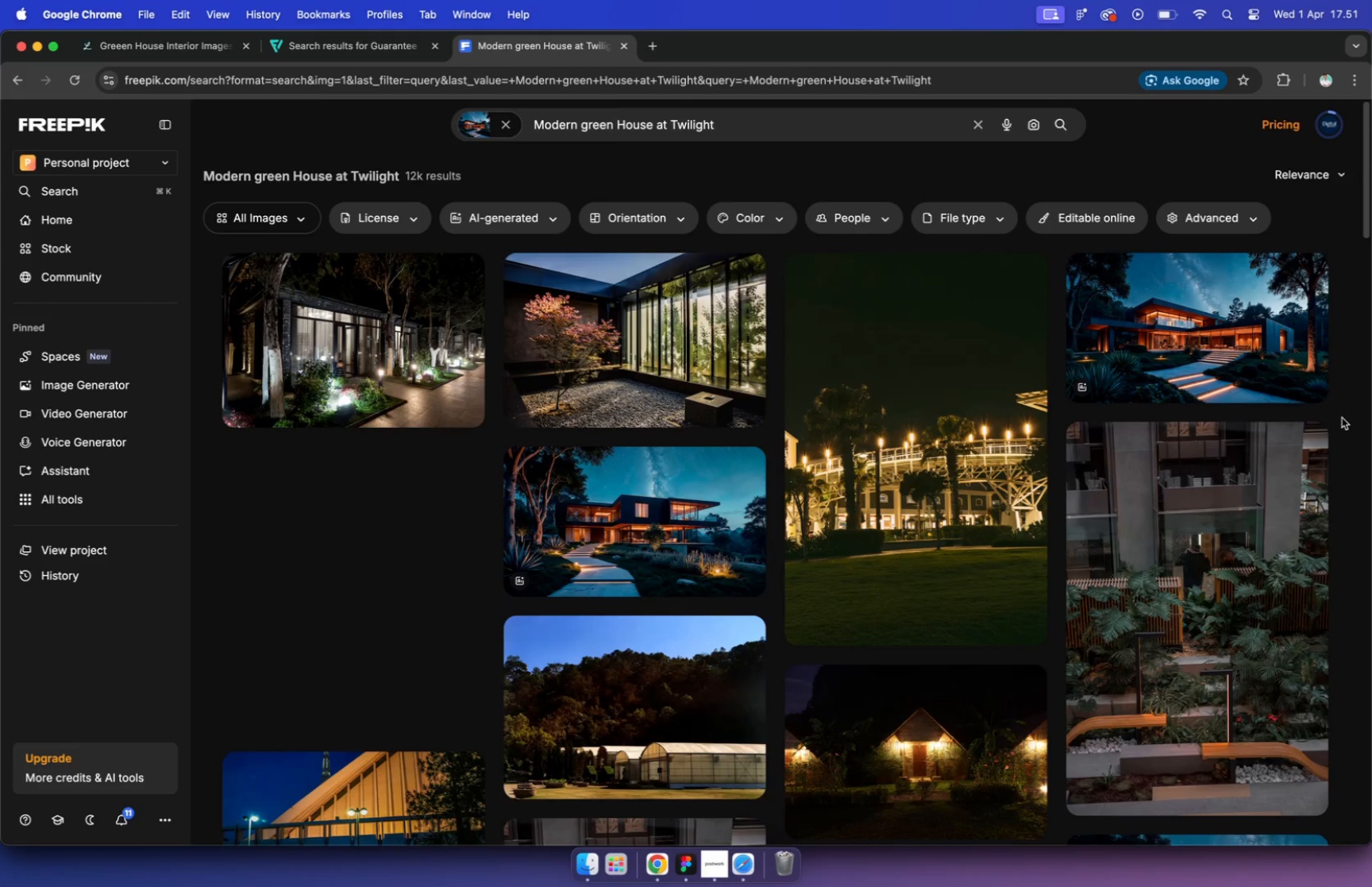 
scroll: coordinate [1341, 418], scroll_direction: down, amount: 34.0
 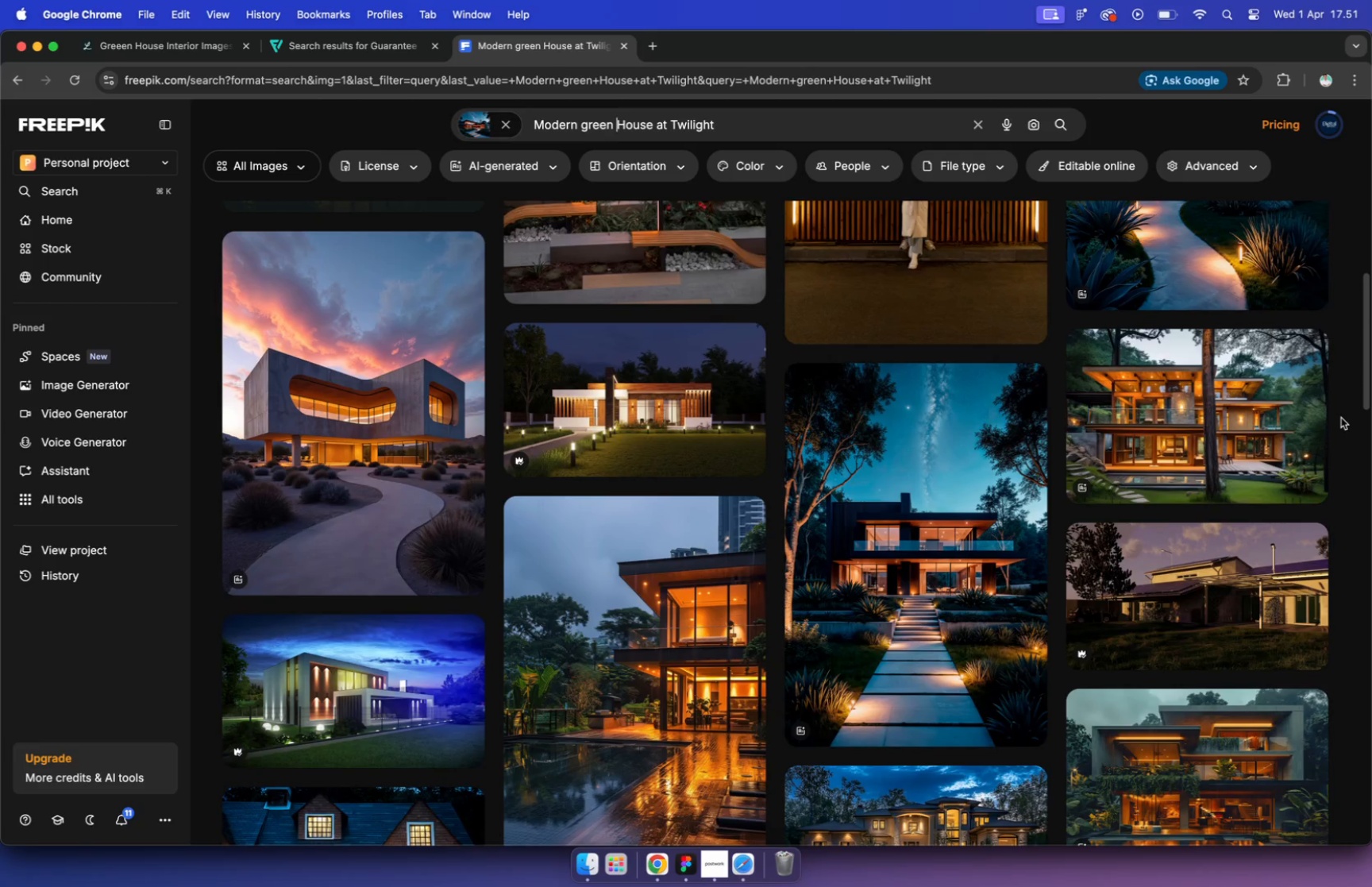 
scroll: coordinate [1341, 418], scroll_direction: up, amount: 5.0
 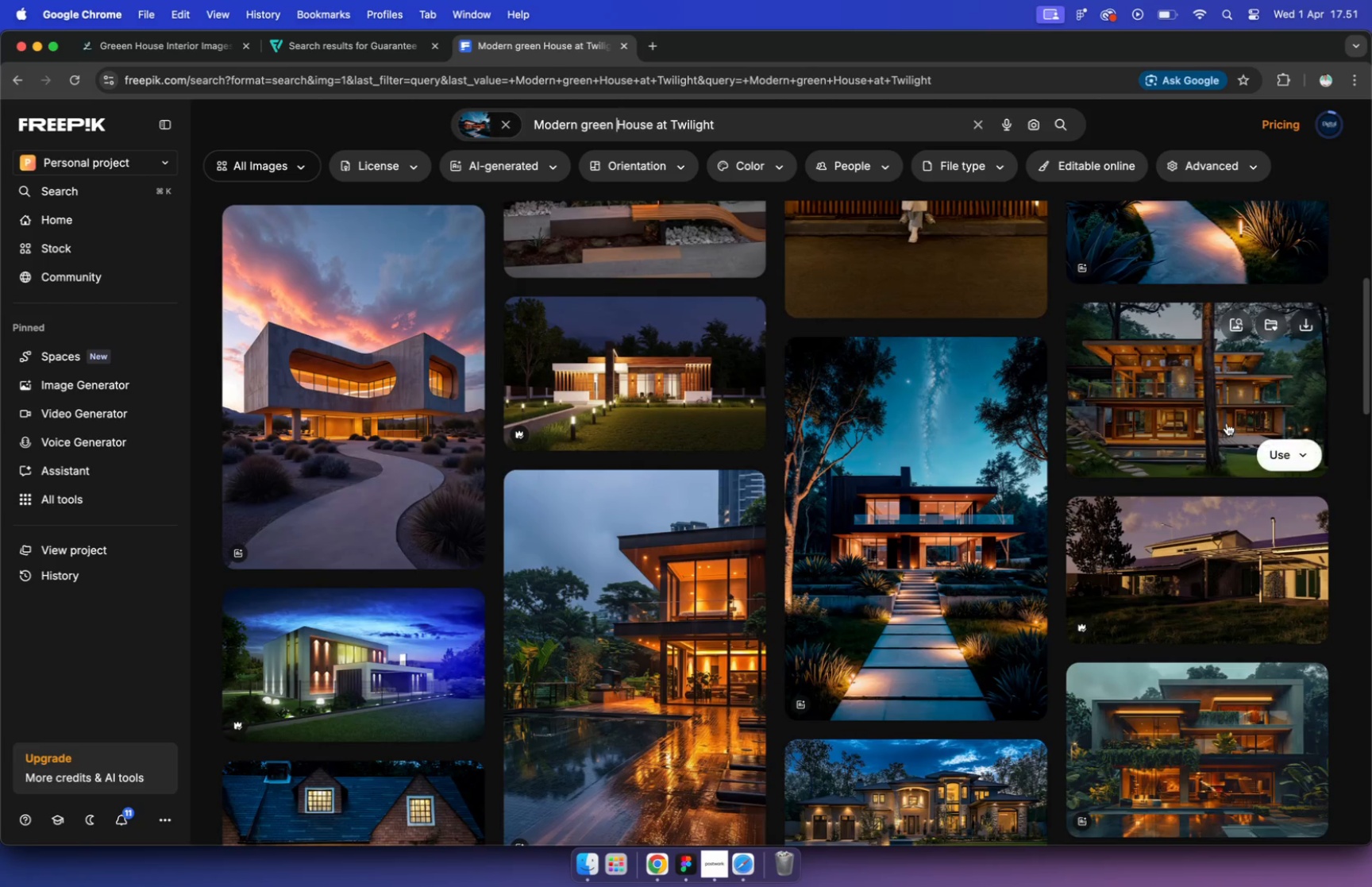 
scroll: coordinate [1224, 411], scroll_direction: down, amount: 9.0
 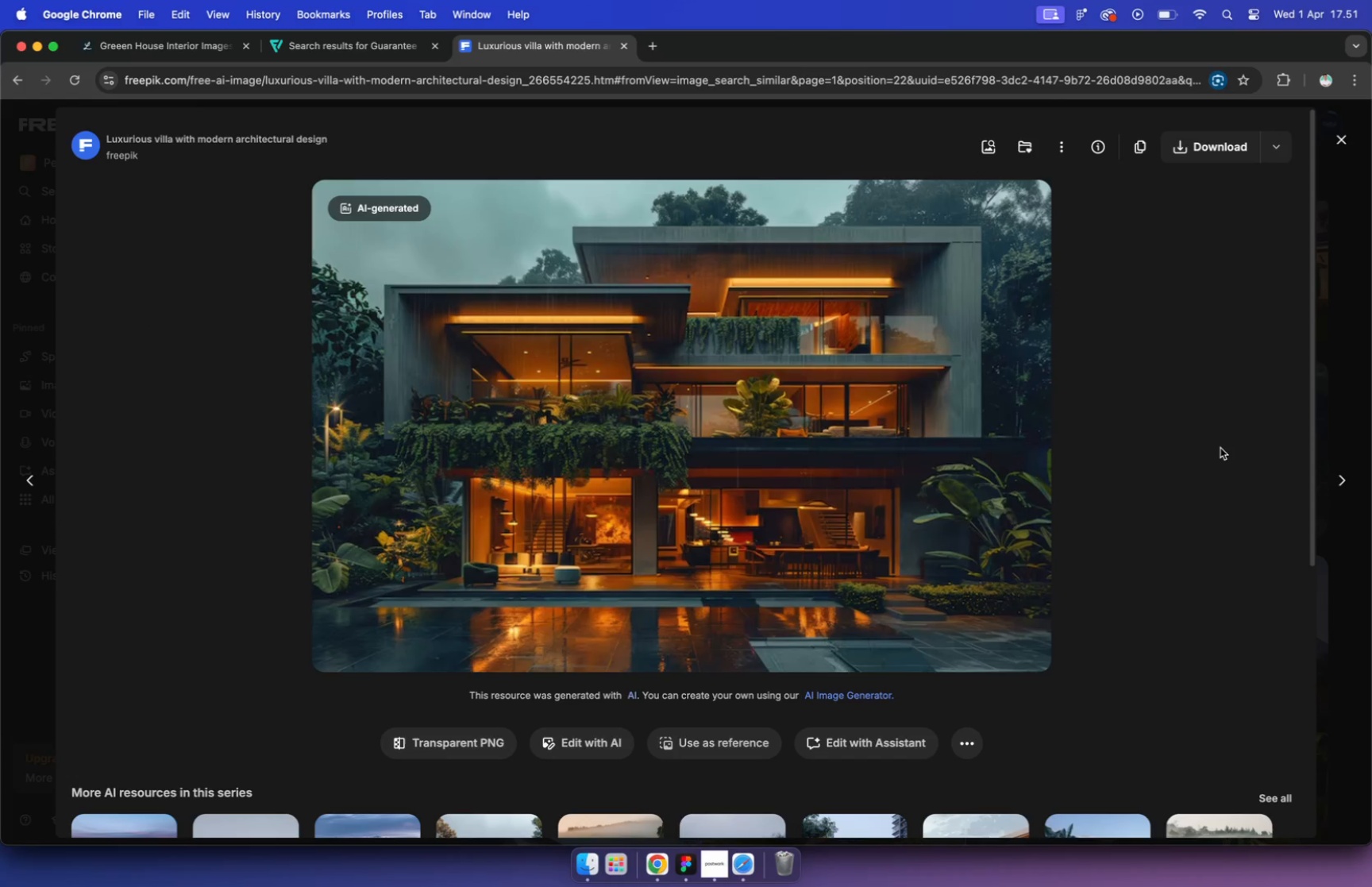 
wait(7.72)
 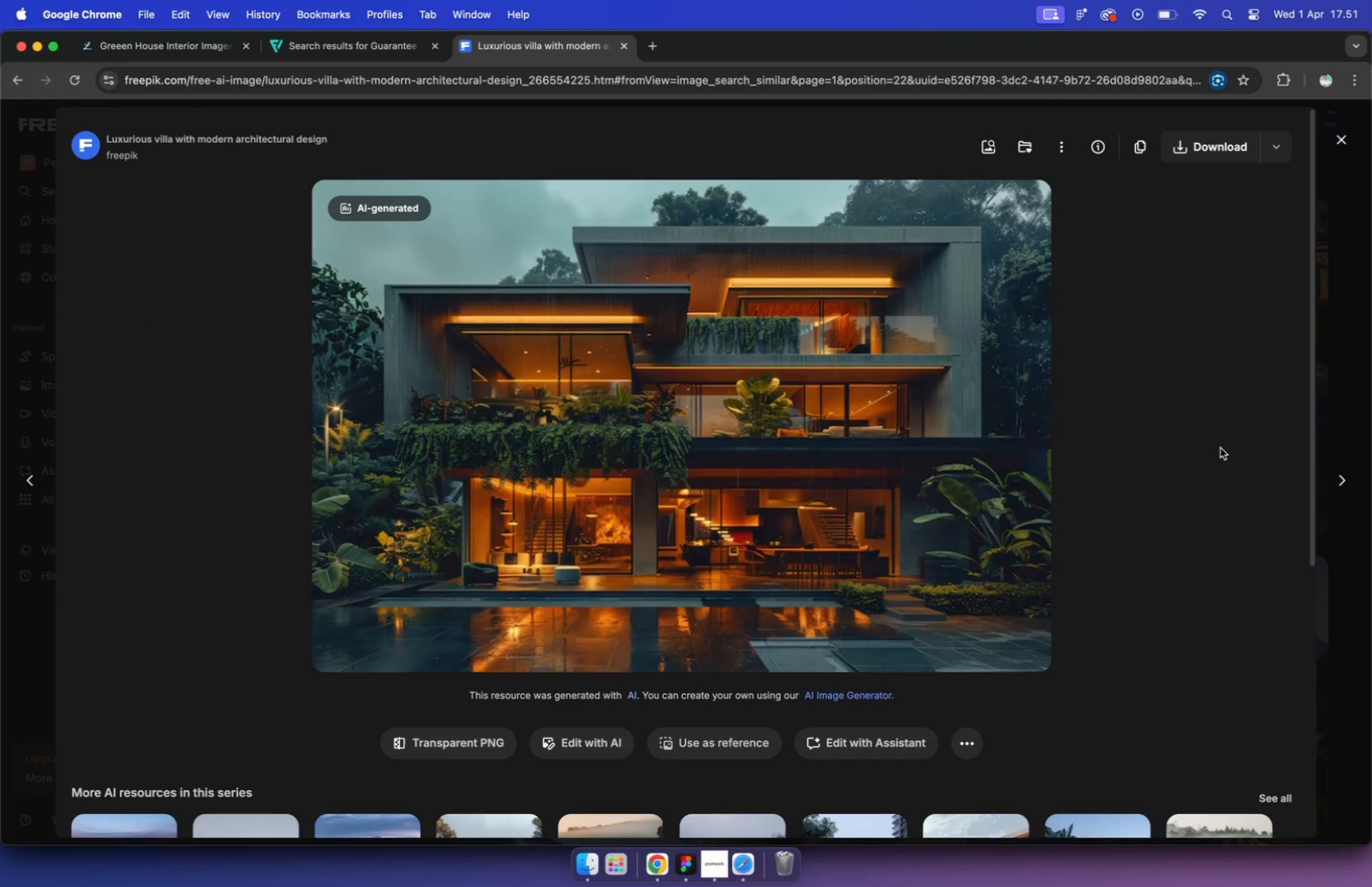 
left_click([1270, 144])
 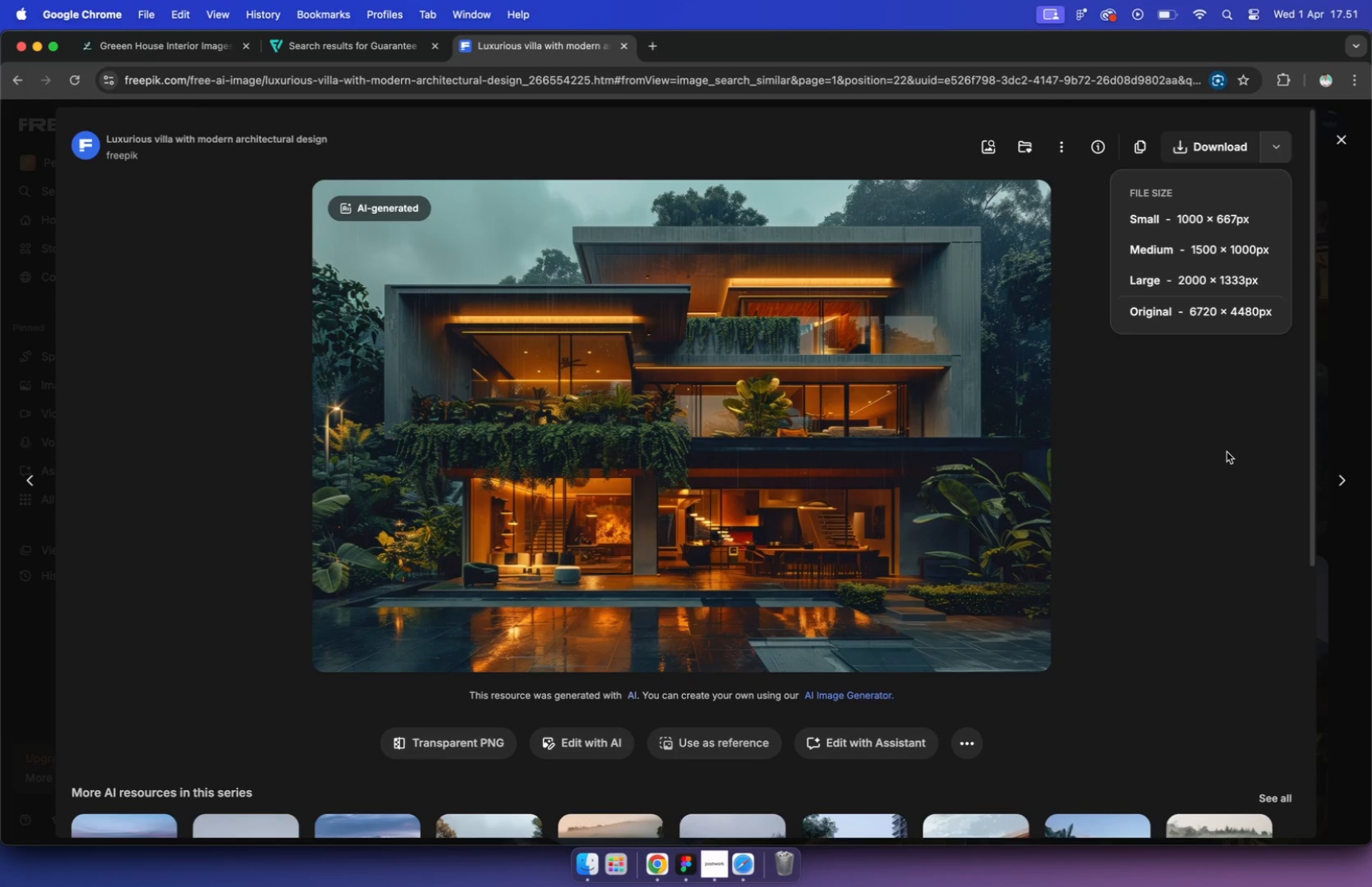 
left_click([1227, 452])
 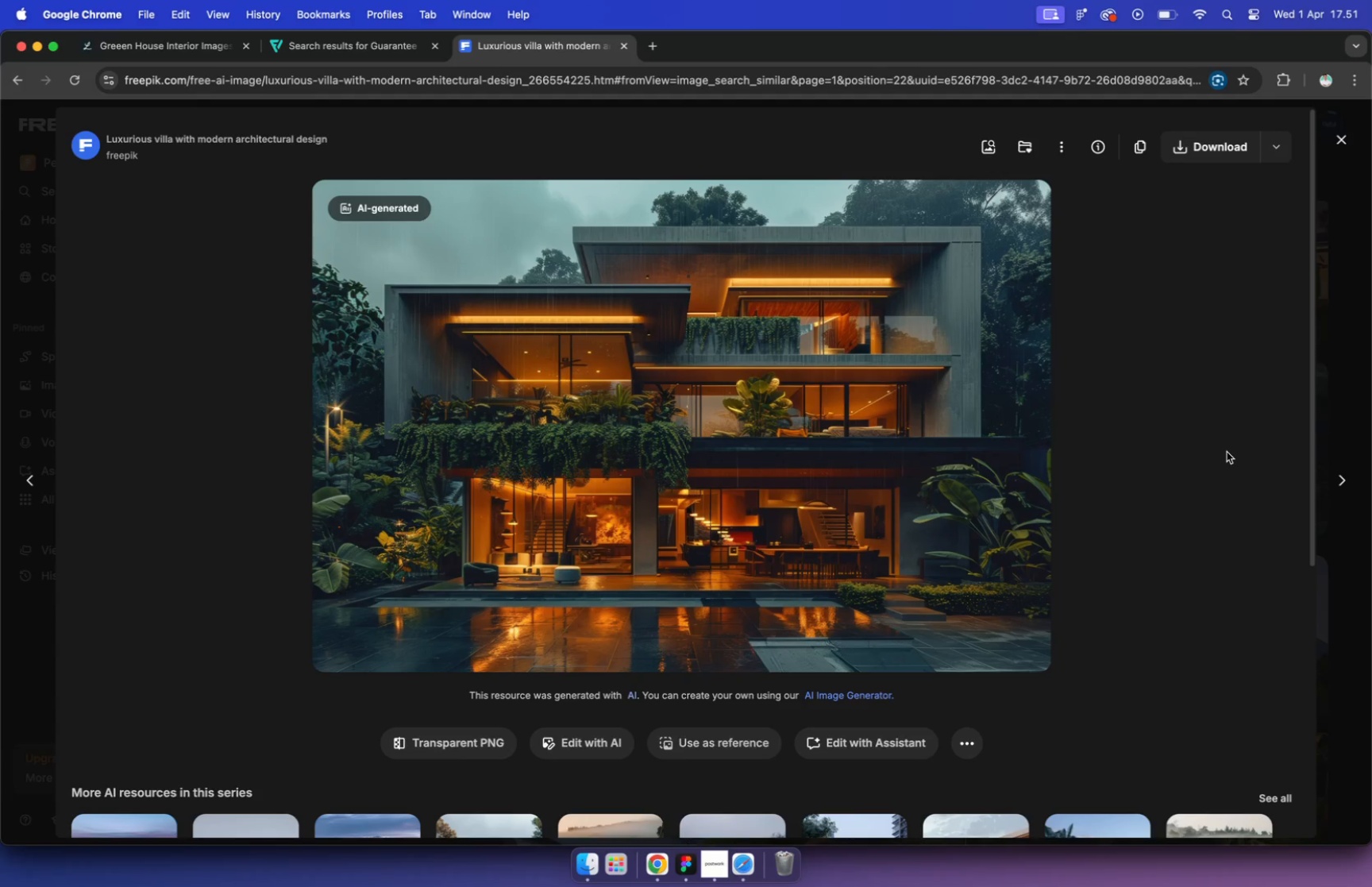 
scroll: coordinate [1216, 444], scroll_direction: down, amount: 10.0
 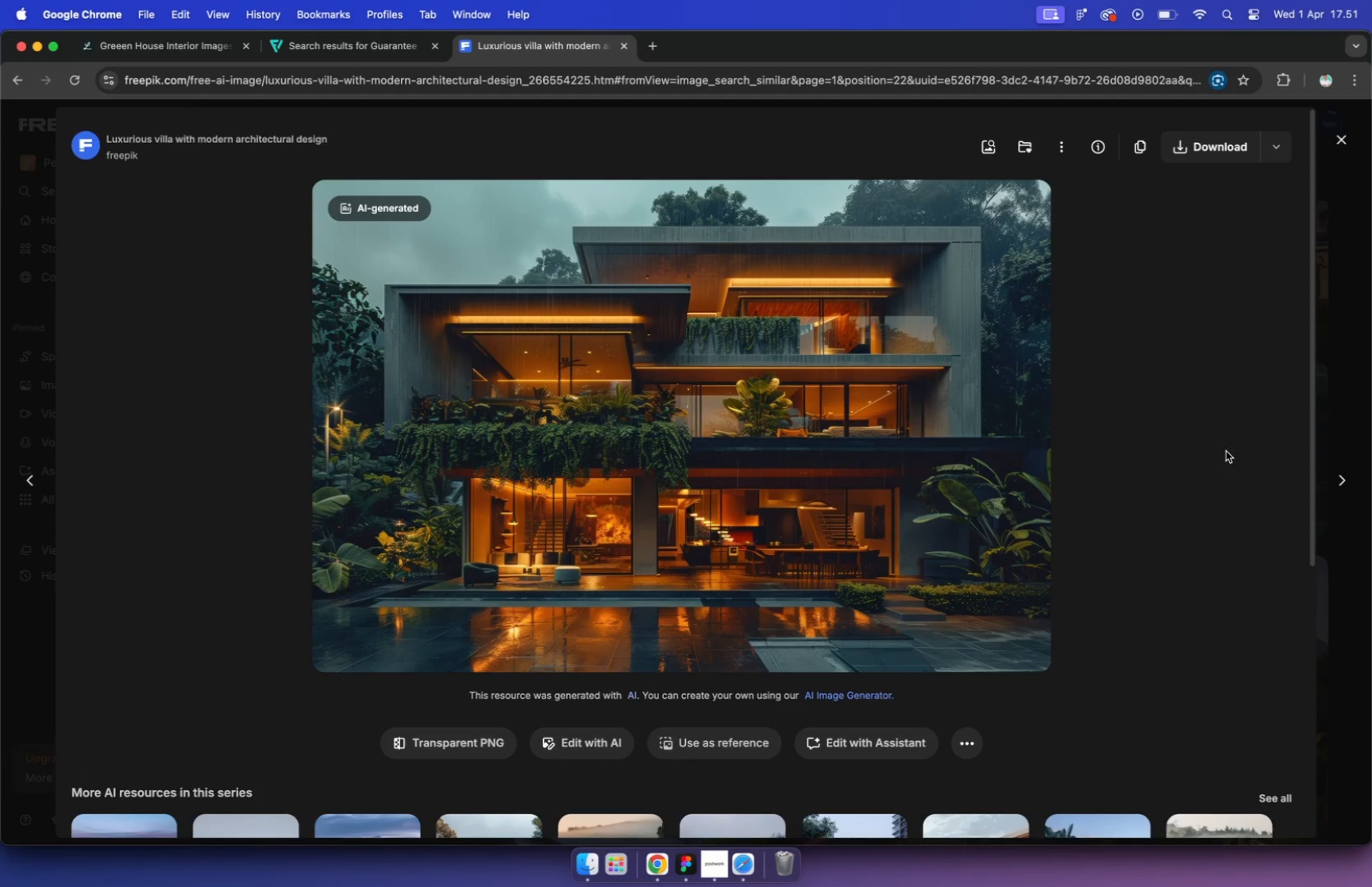 
scroll: coordinate [1217, 439], scroll_direction: up, amount: 9.0
 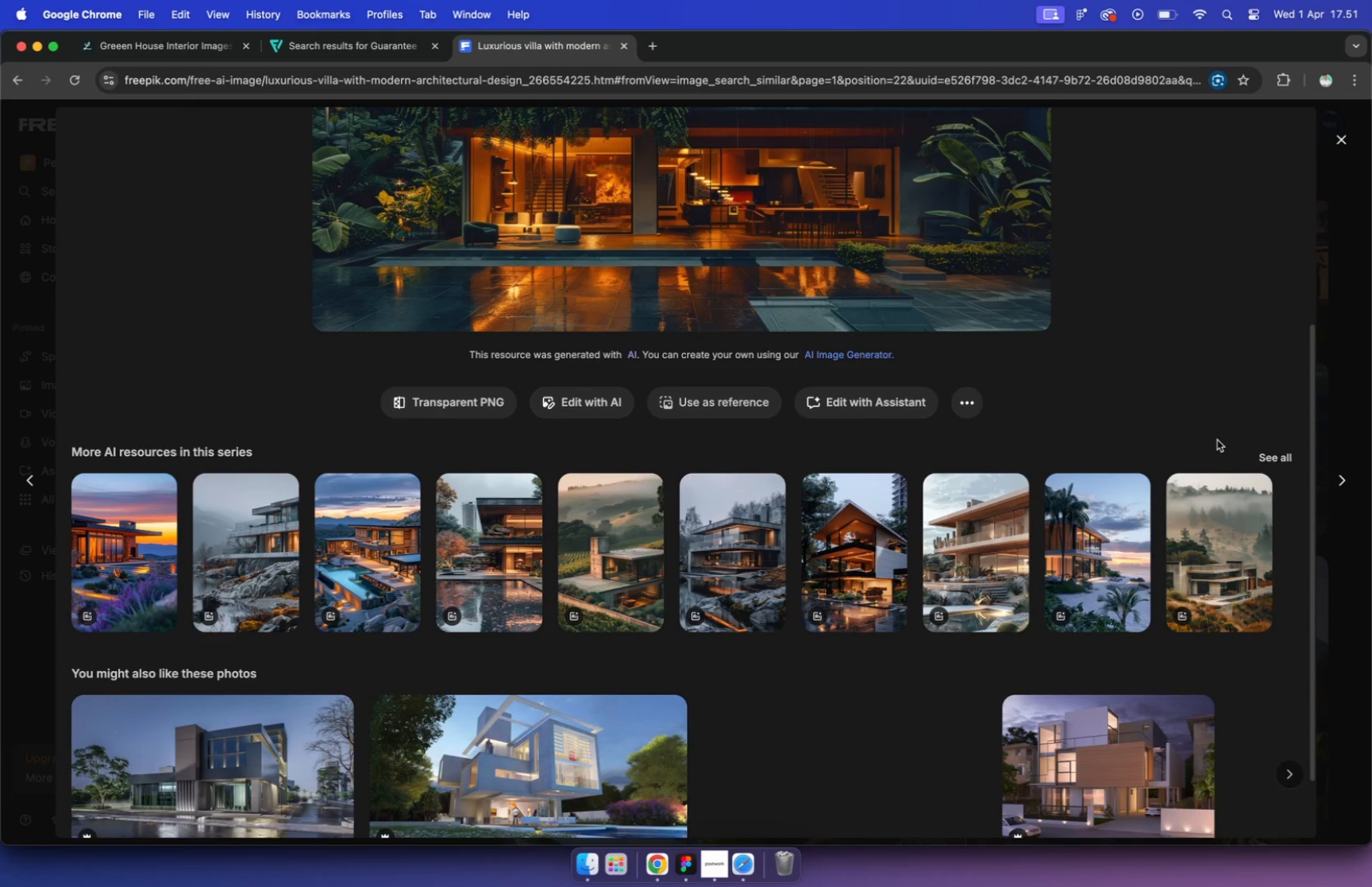 
scroll: coordinate [1217, 436], scroll_direction: down, amount: 21.0
 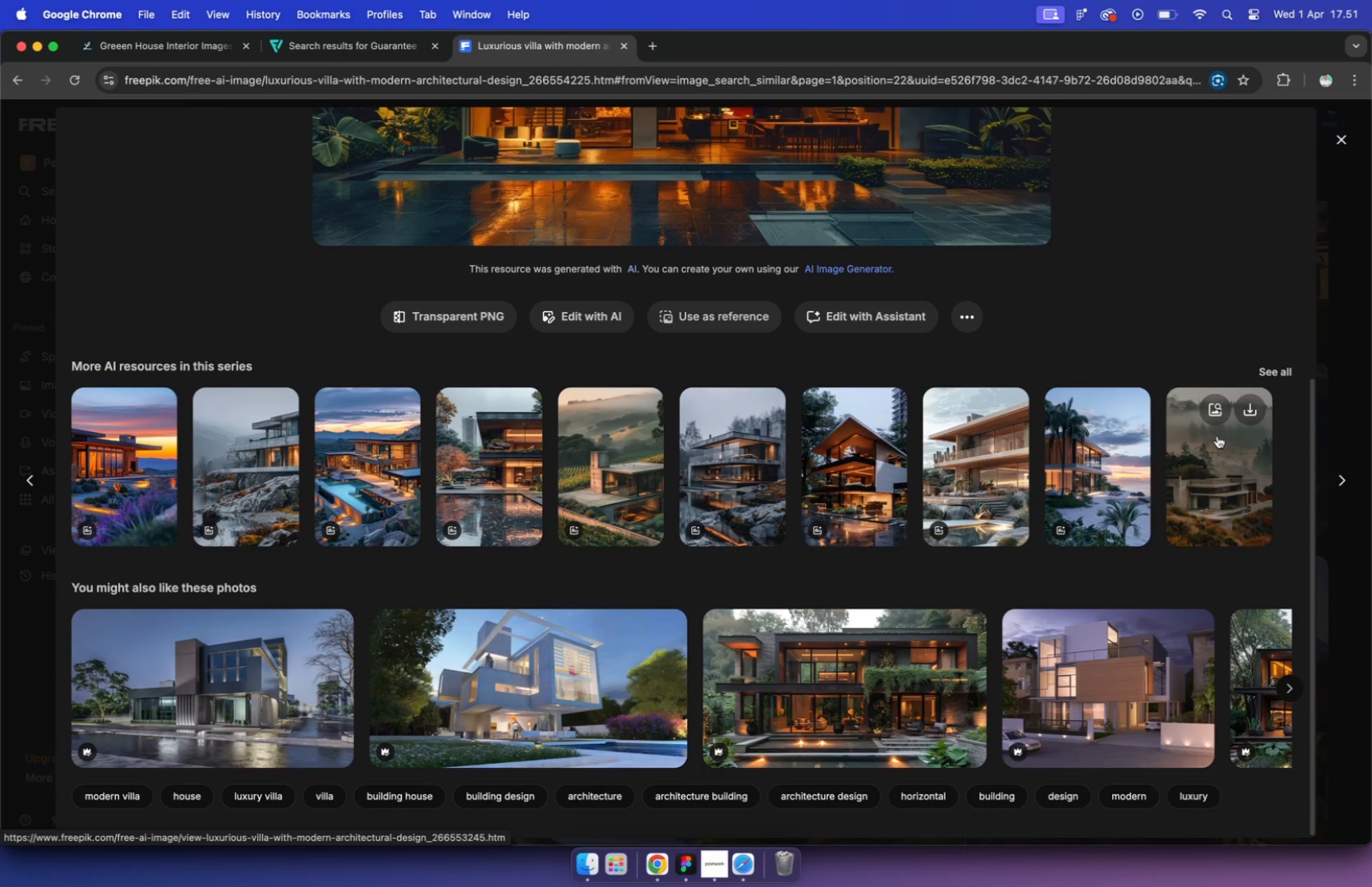 
wait(5.55)
 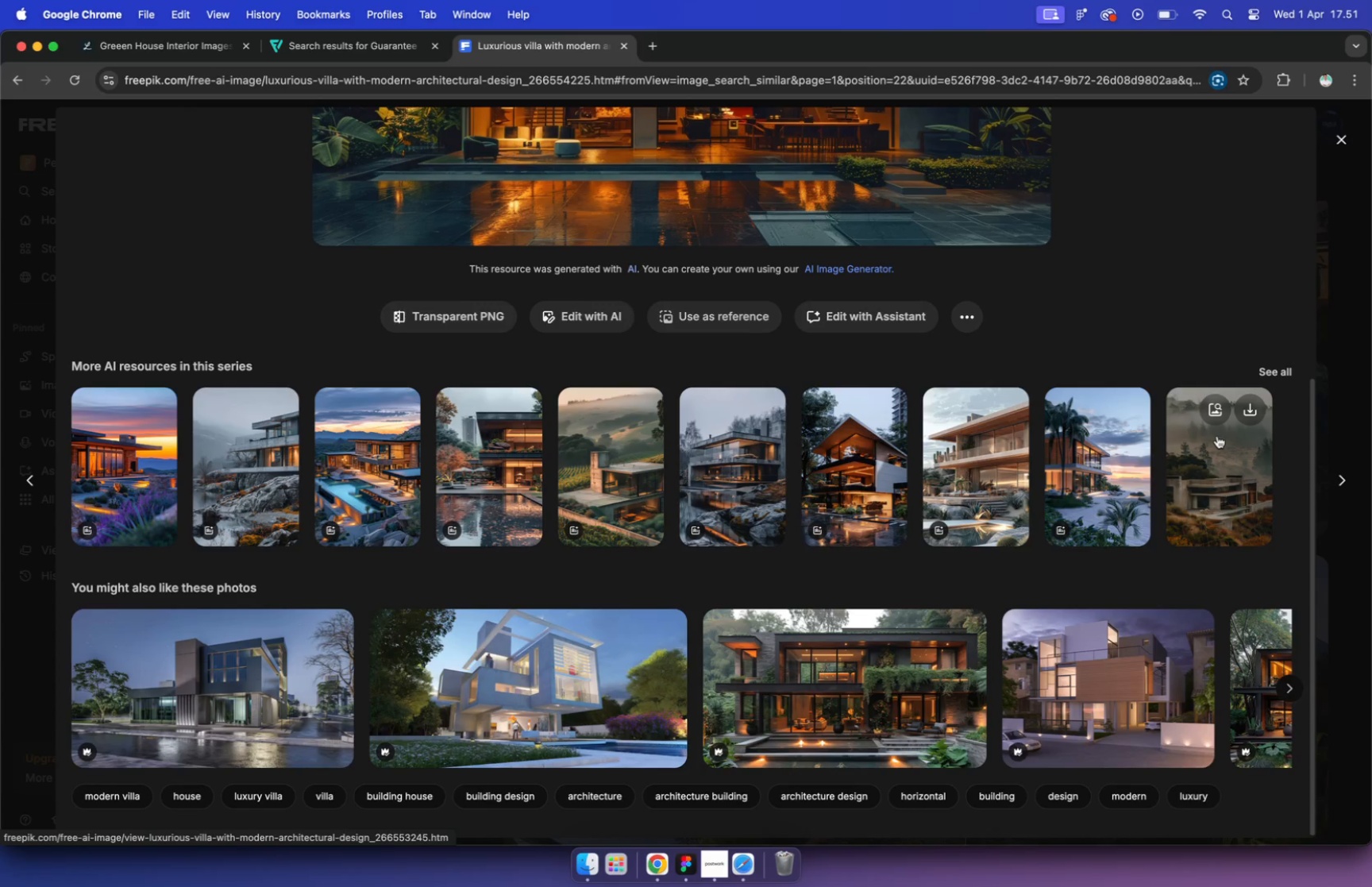 
scroll: coordinate [1217, 436], scroll_direction: down, amount: 16.0
 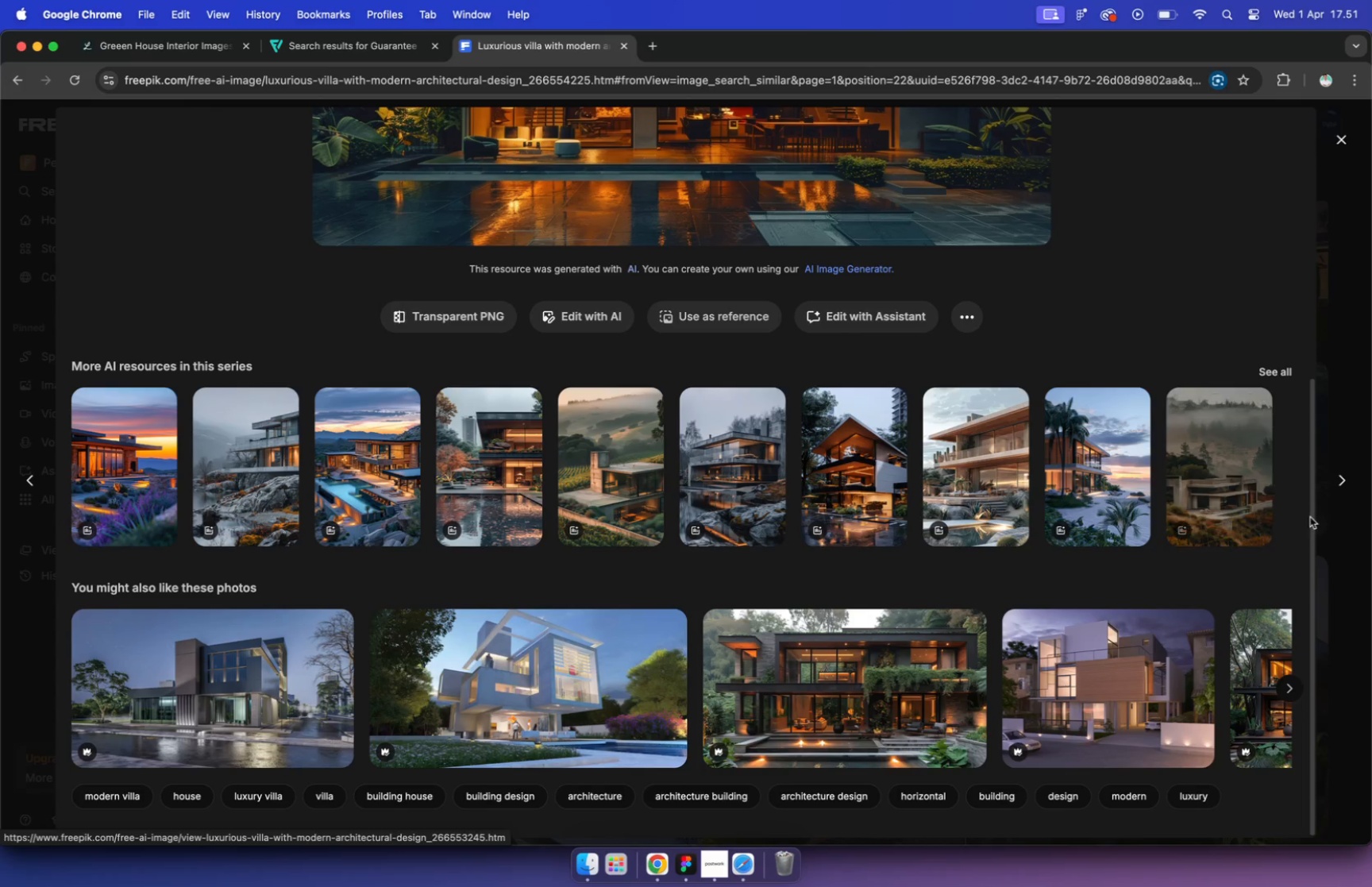 
left_click([1287, 689])
 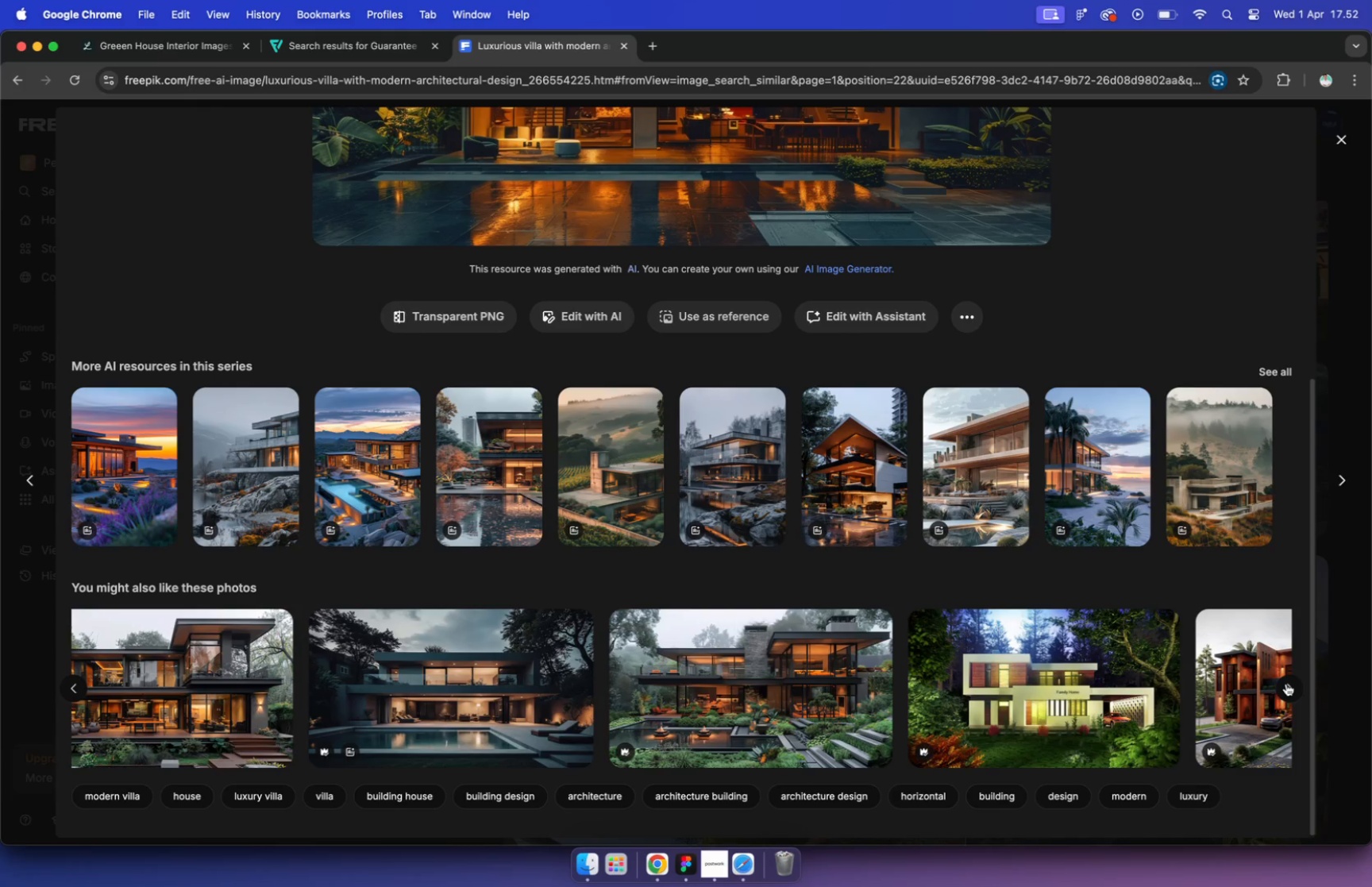 
wait(10.17)
 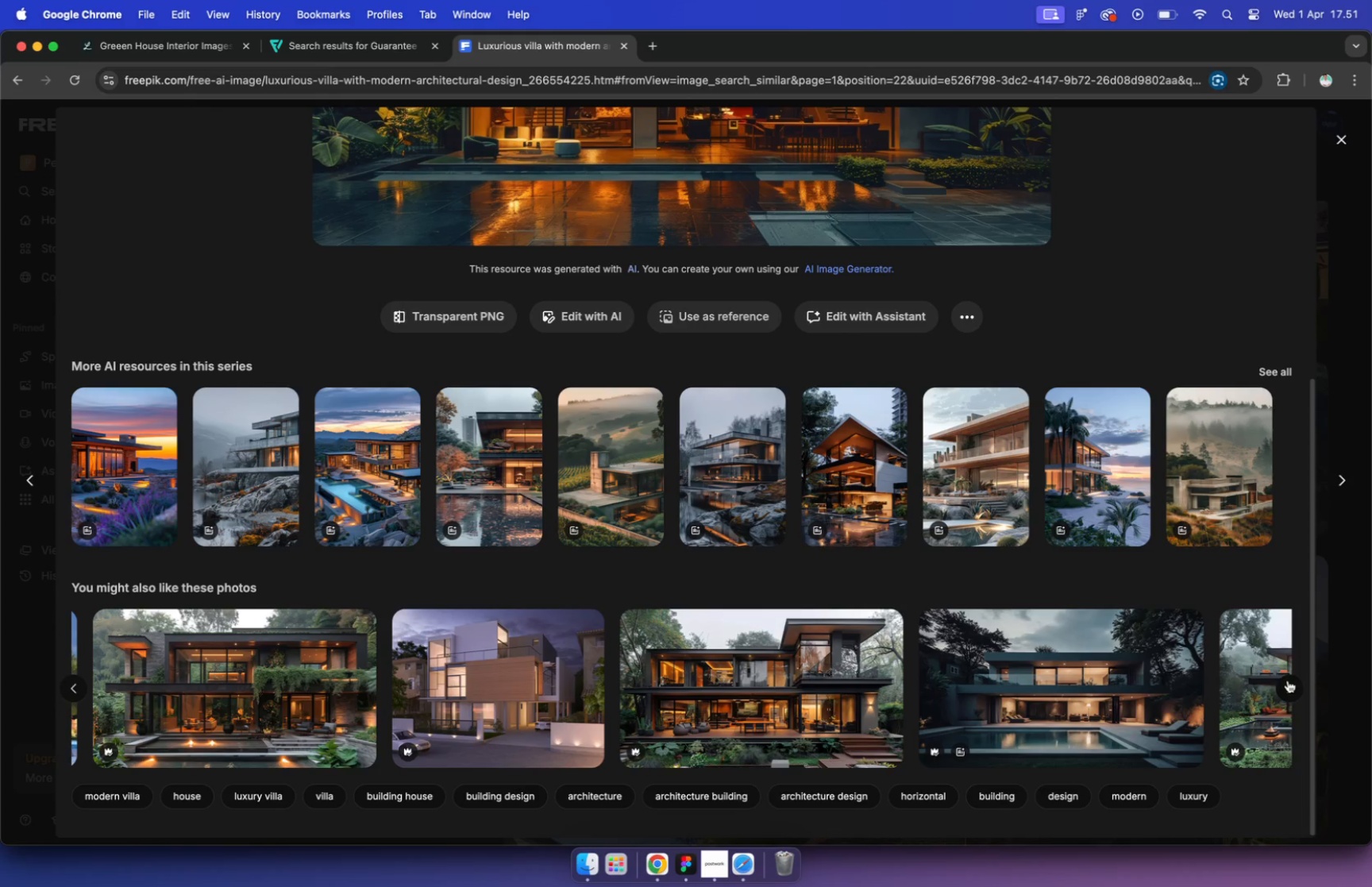 
scroll: coordinate [1285, 682], scroll_direction: up, amount: 10.0
 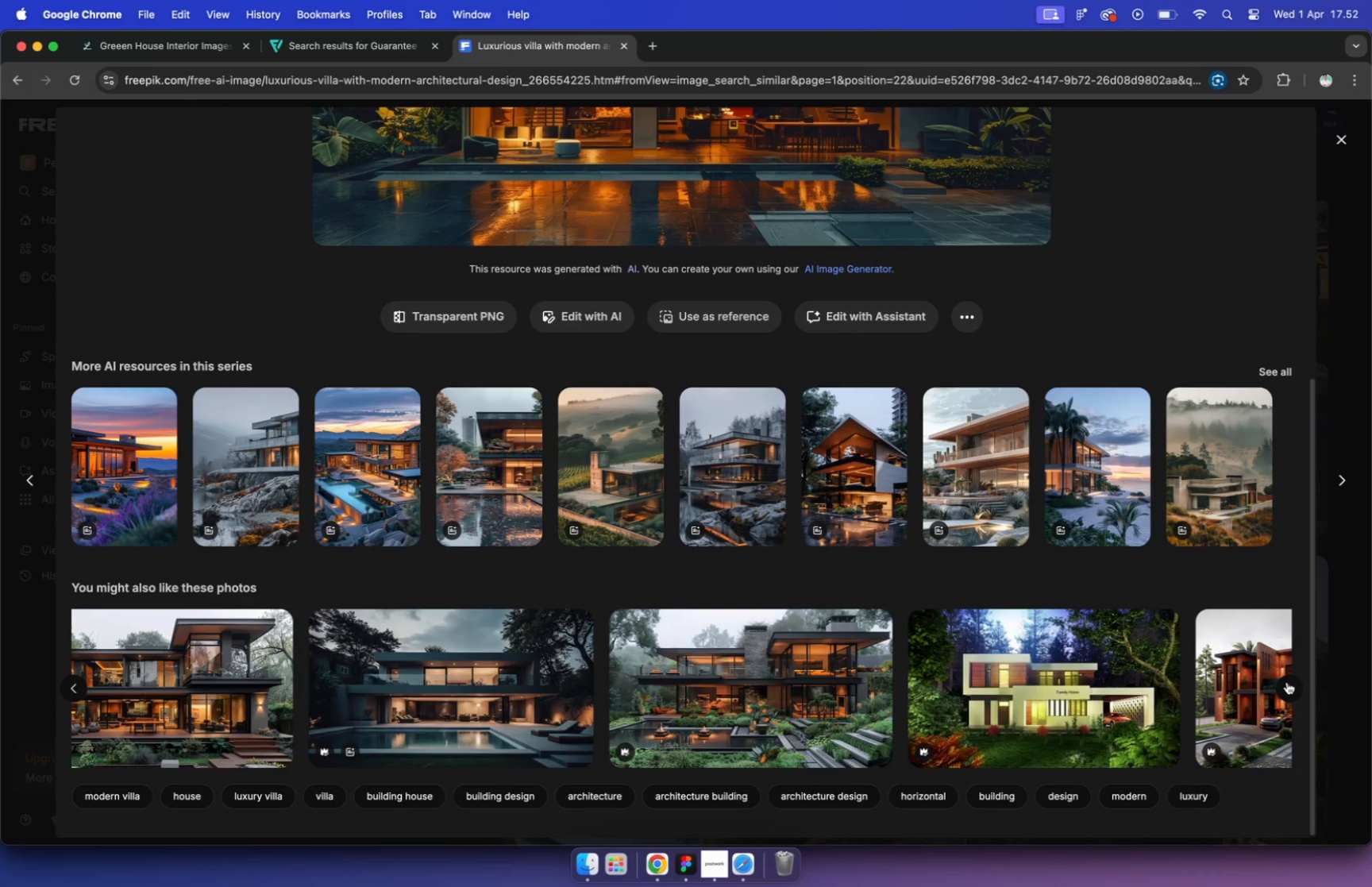 
scroll: coordinate [1284, 681], scroll_direction: down, amount: 11.0
 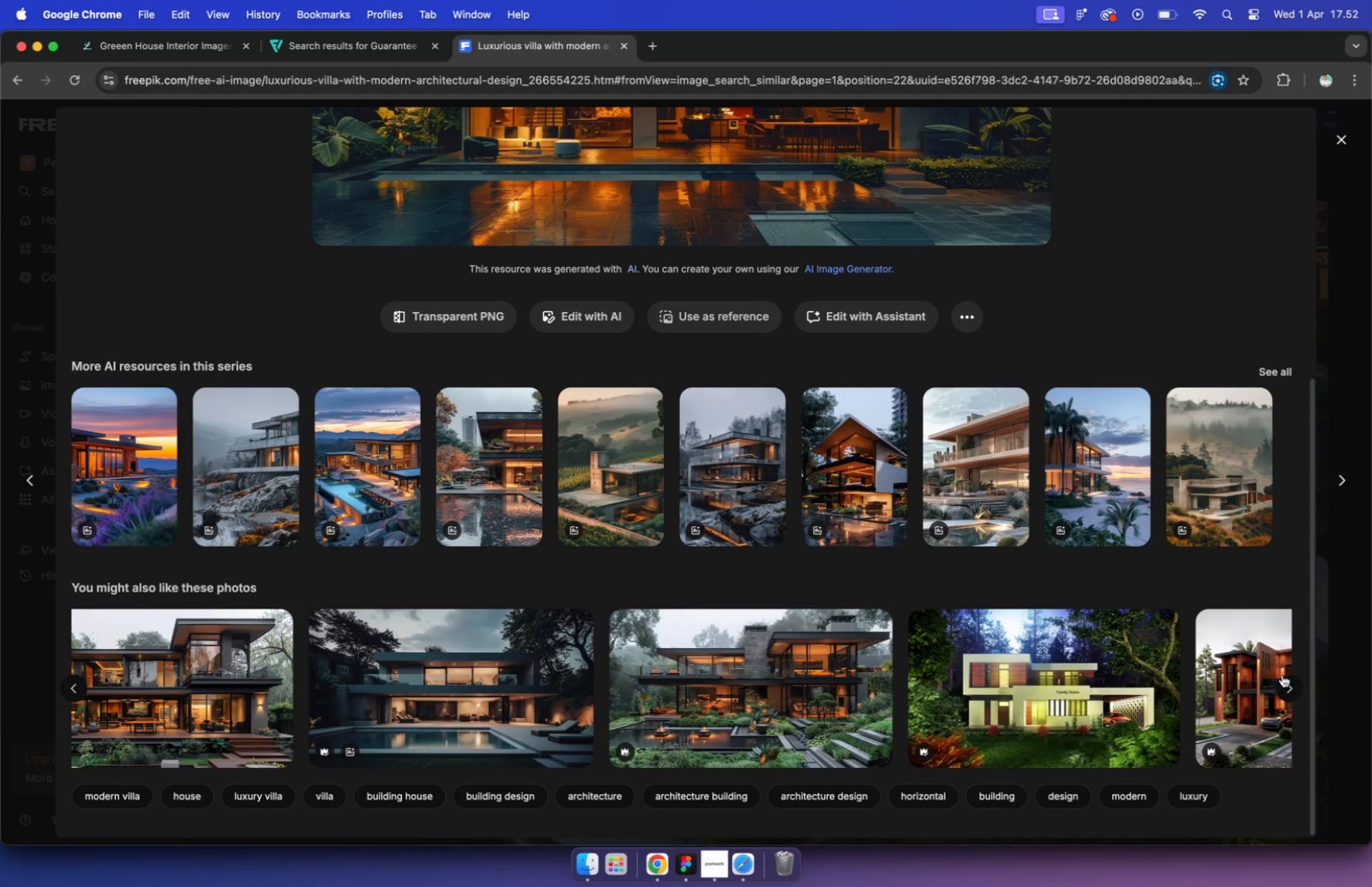 
left_click([829, 684])
 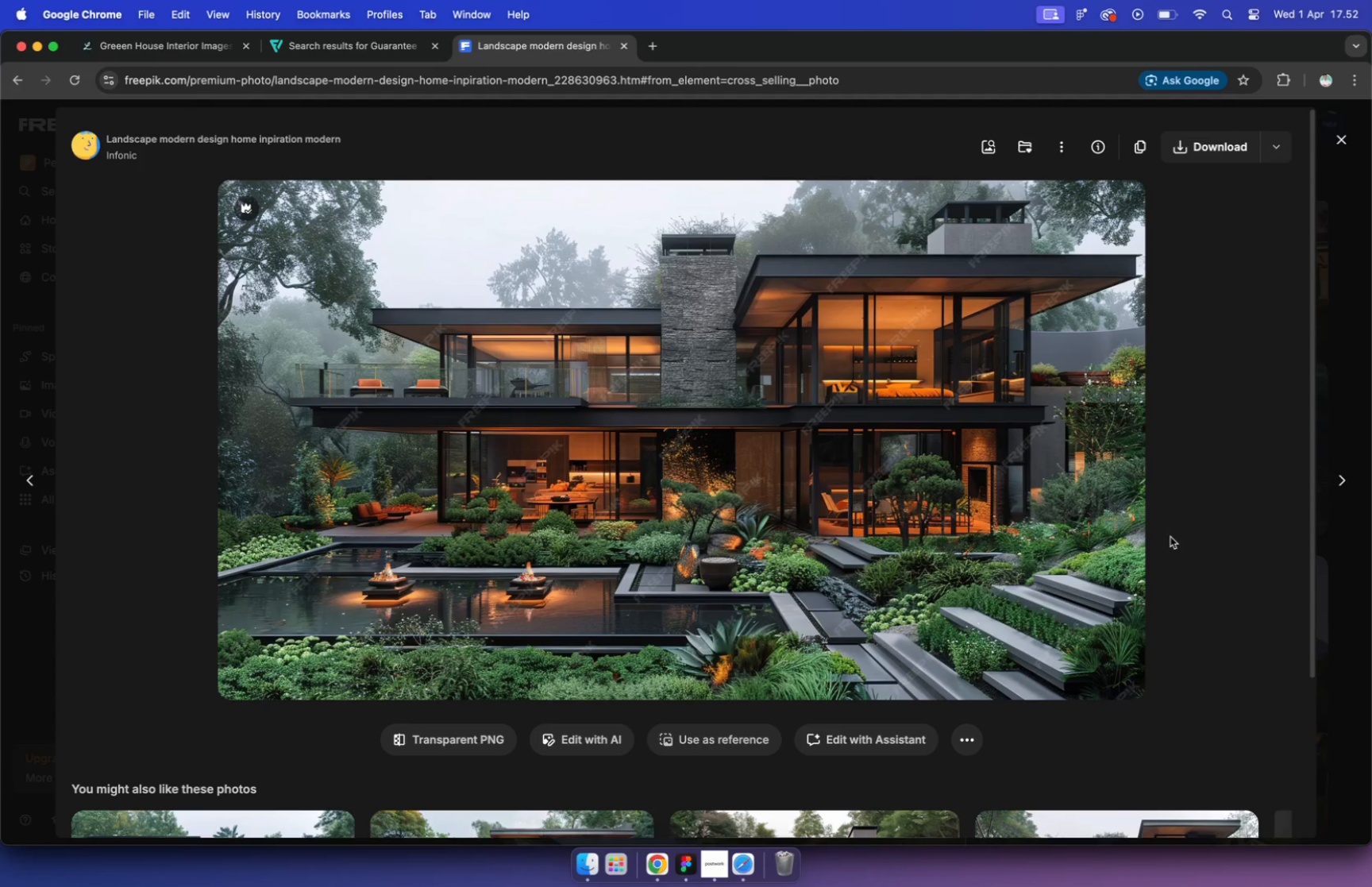 
scroll: coordinate [1170, 537], scroll_direction: down, amount: 23.0
 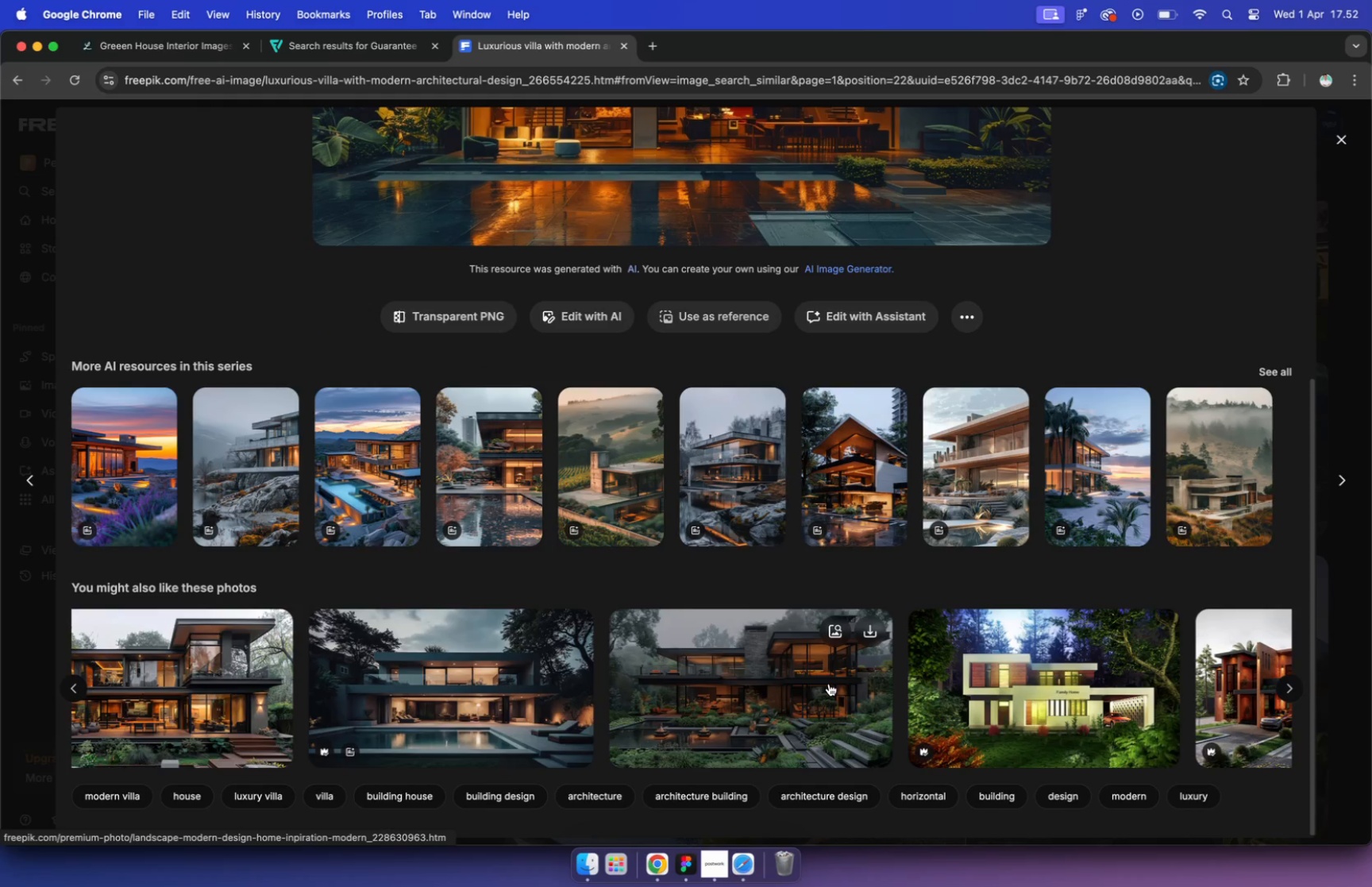 
wait(5.59)
 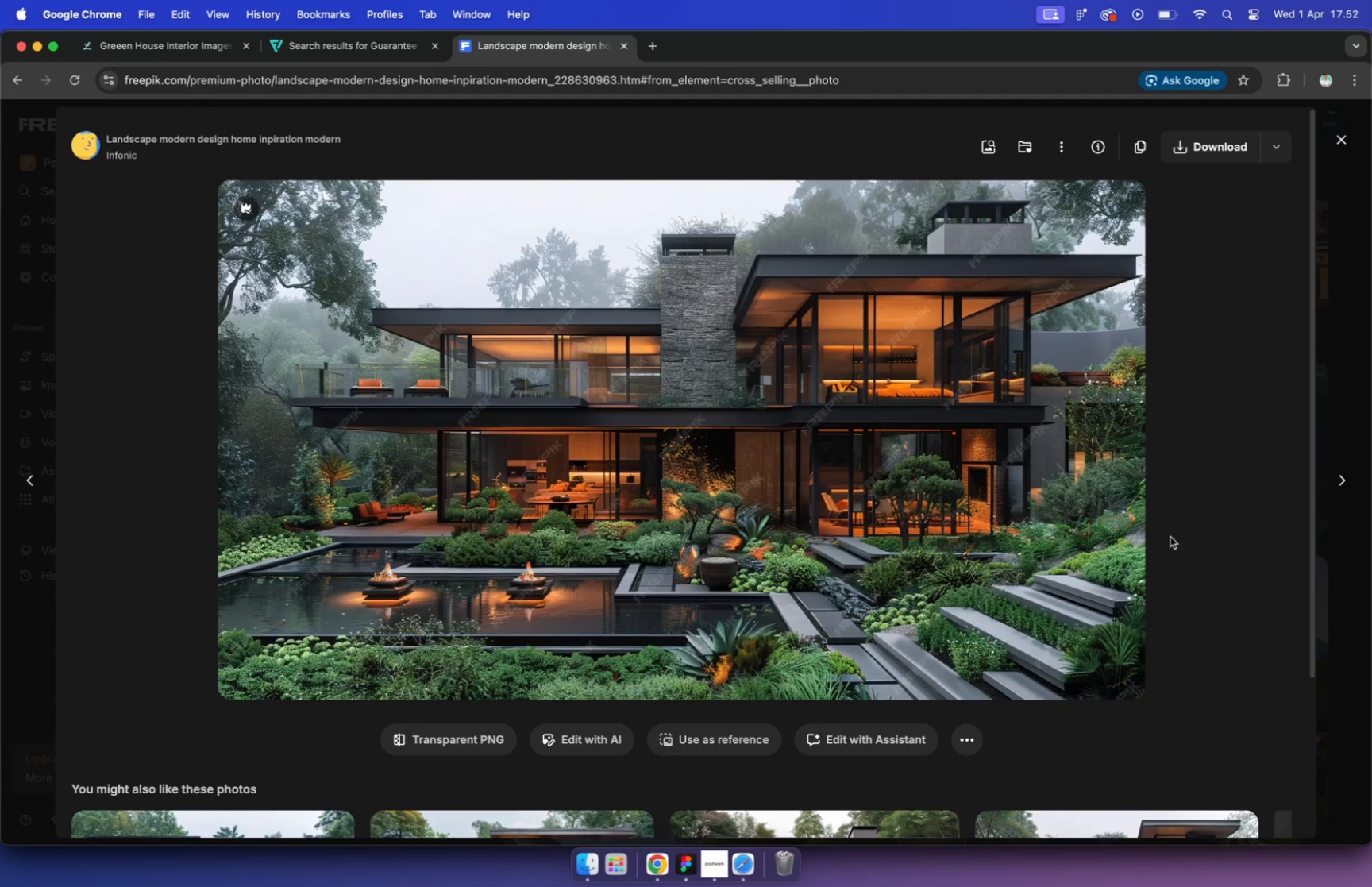 
mouse_move([683, 885])
 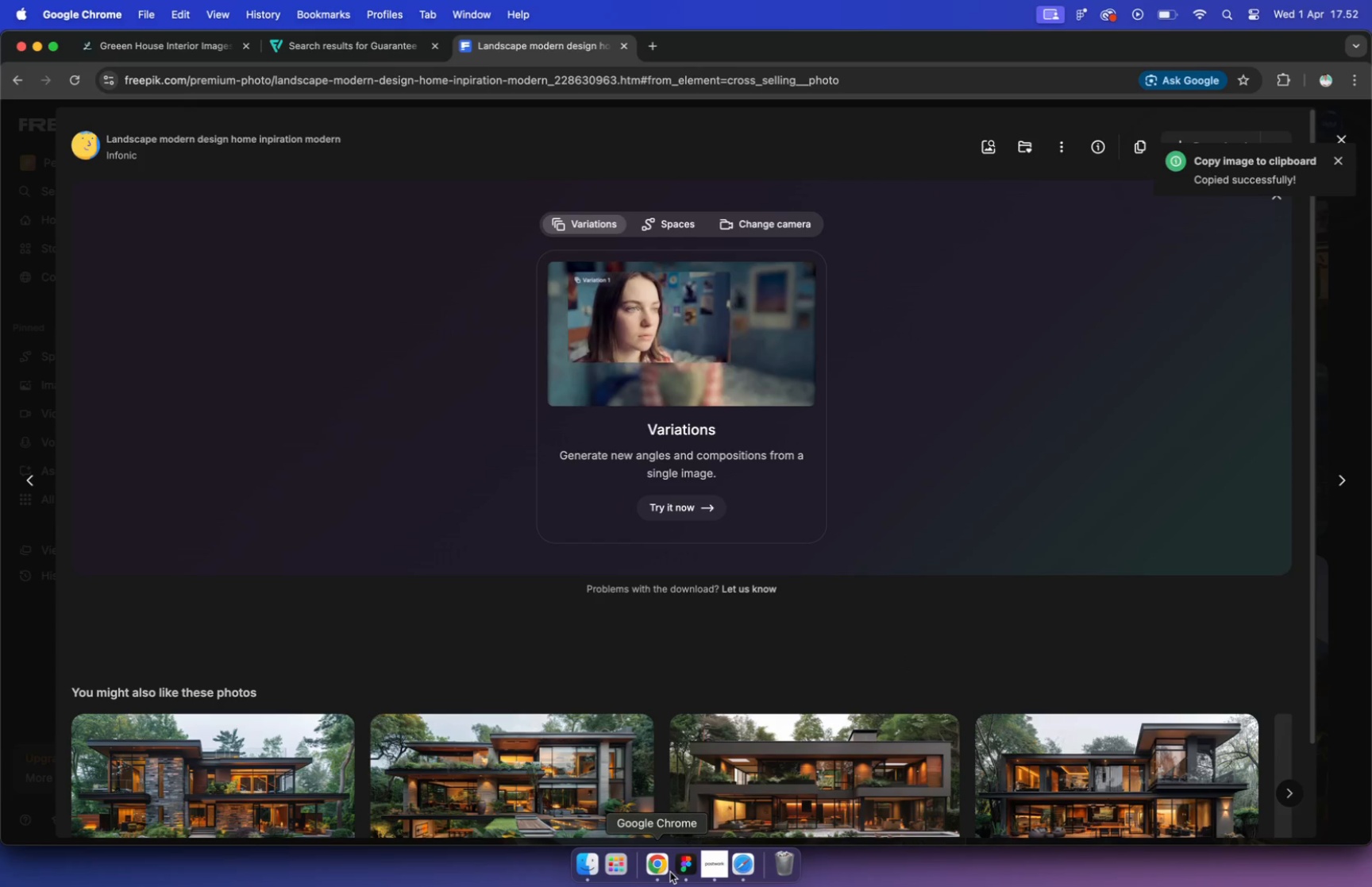 
left_click([659, 868])
 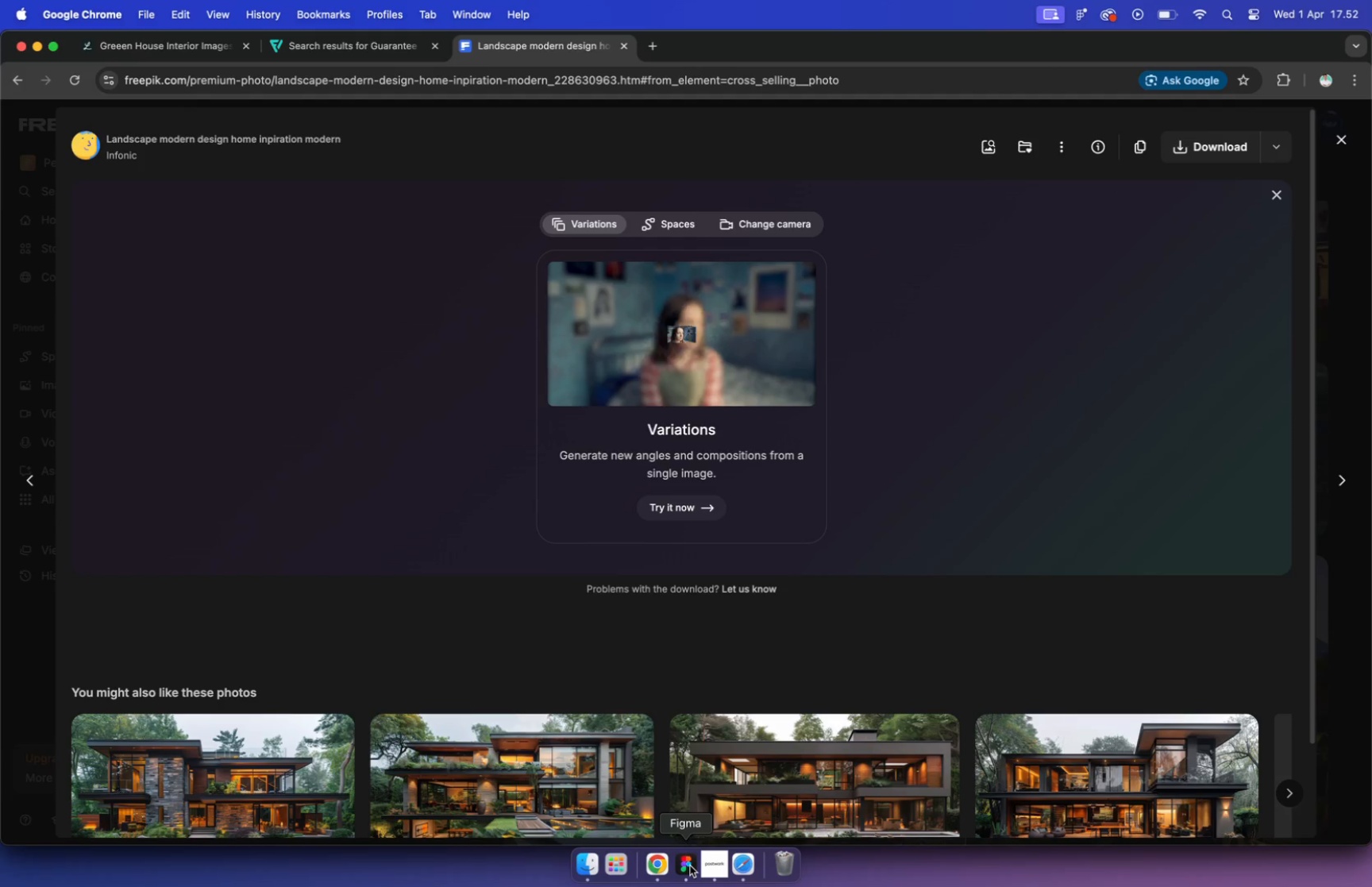 
left_click([690, 866])
 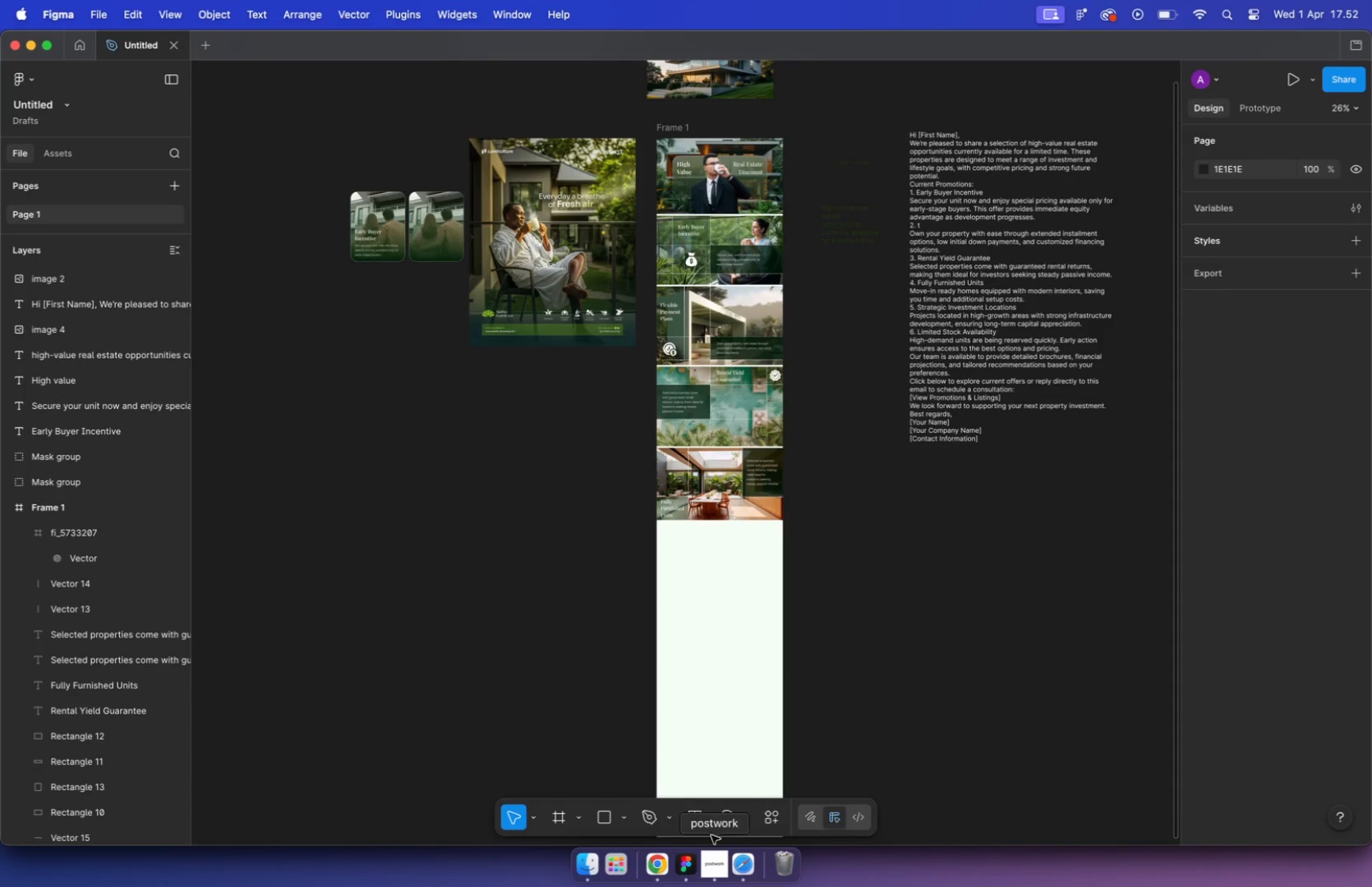 
left_click([889, 585])
 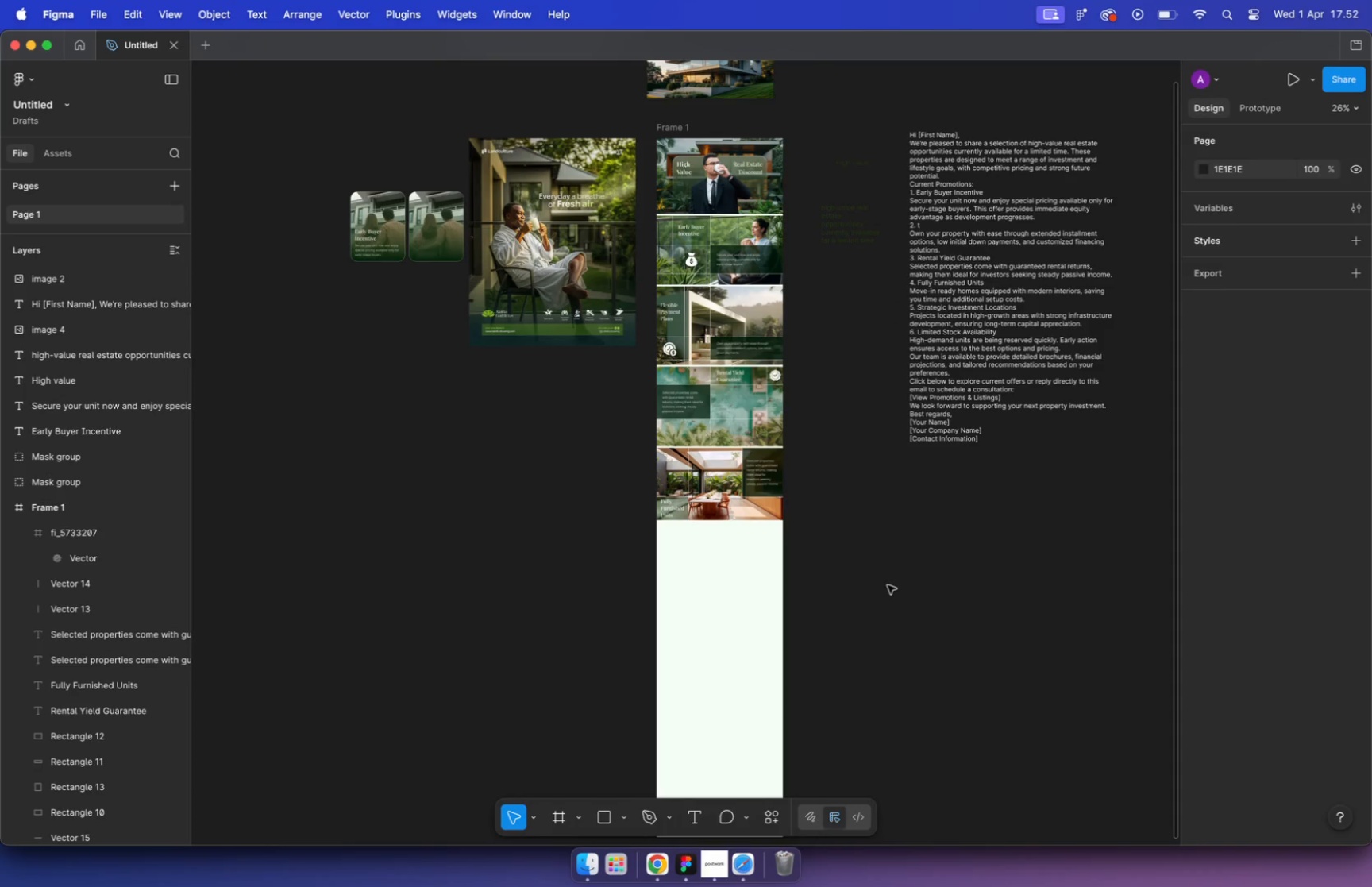 
key(Meta+V)
 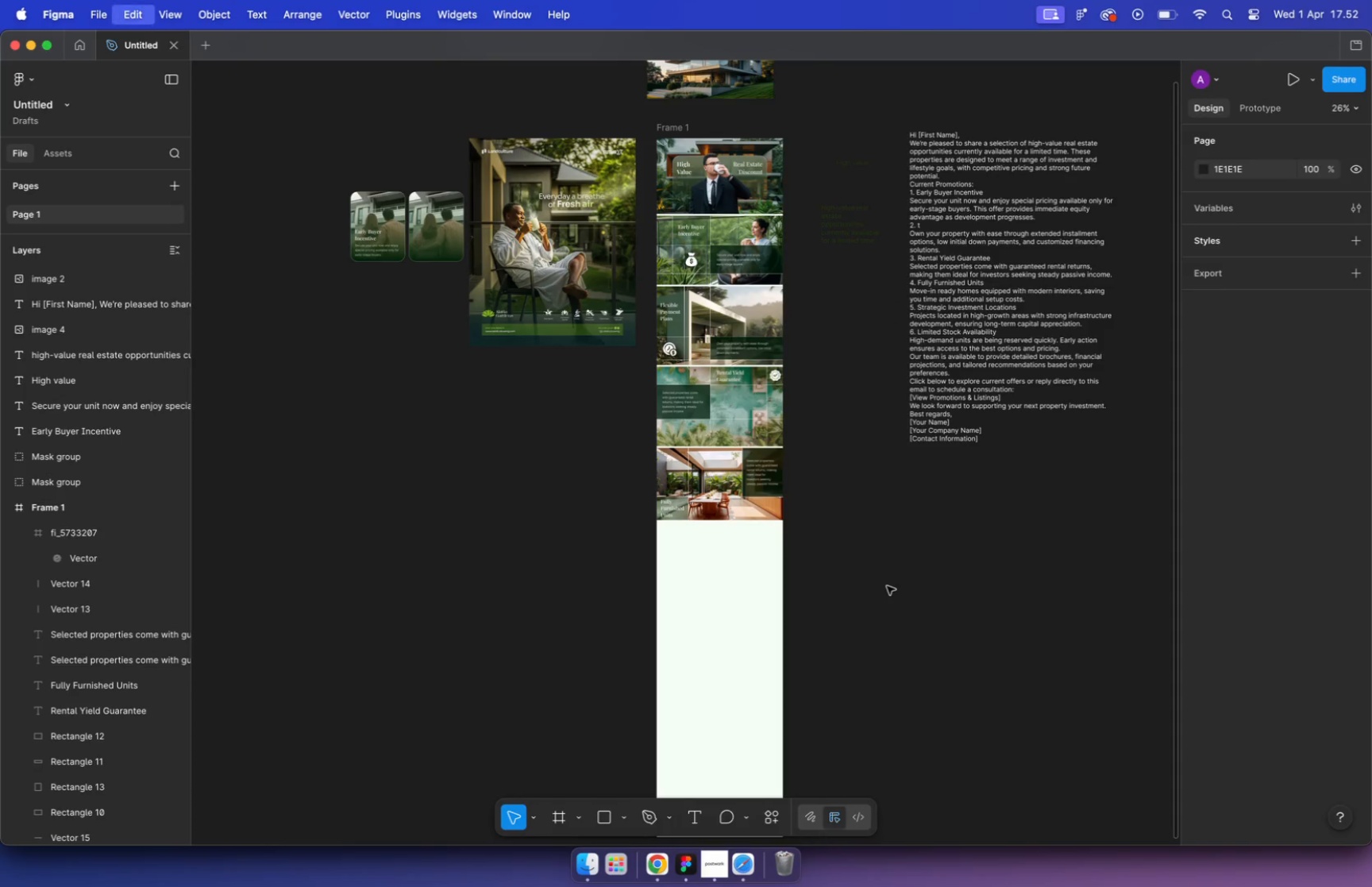 
left_click_drag(start_coordinate=[746, 449], to_coordinate=[930, 634])
 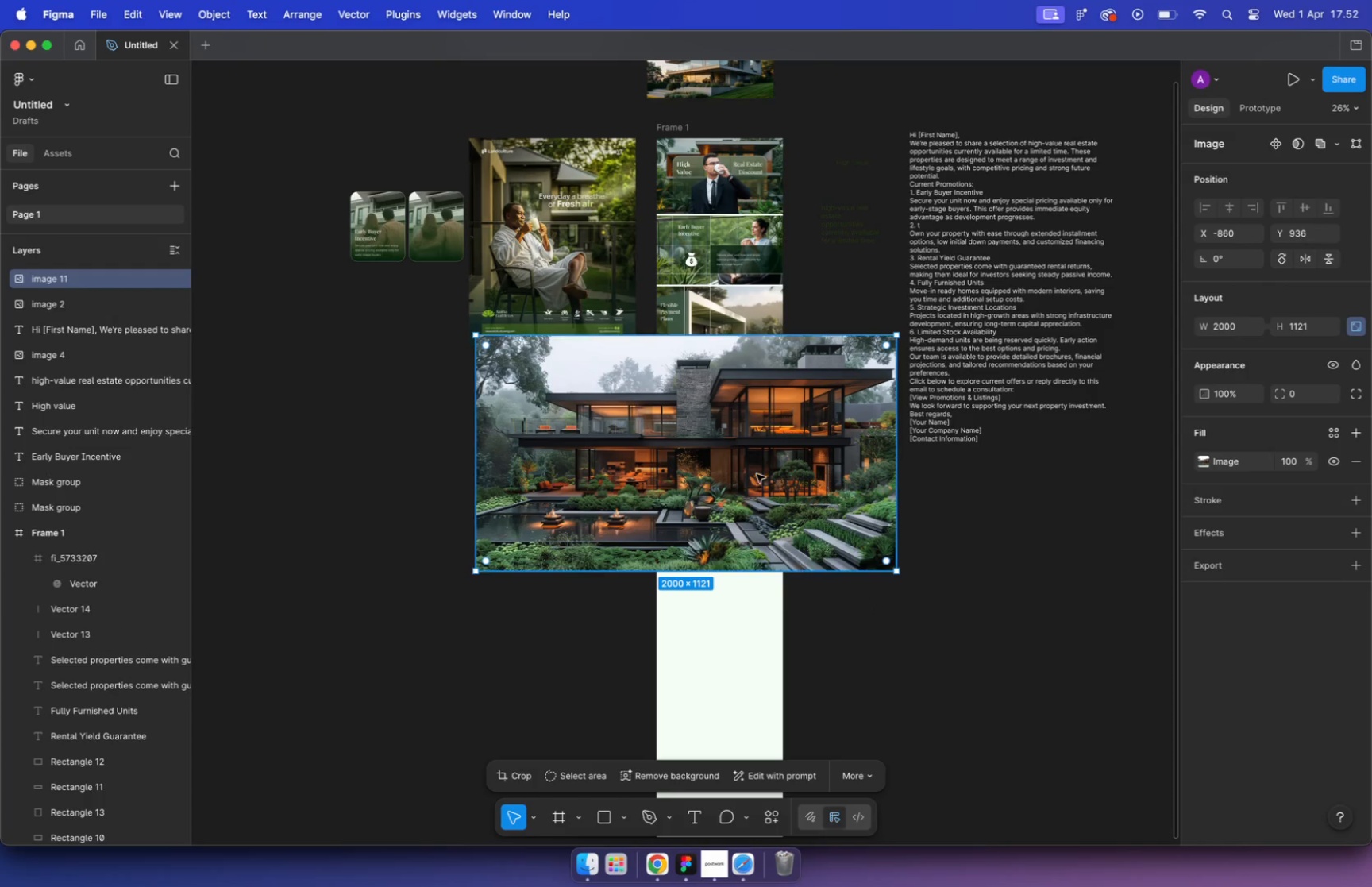 
hold_key(key=CommandLeft, duration=0.96)
 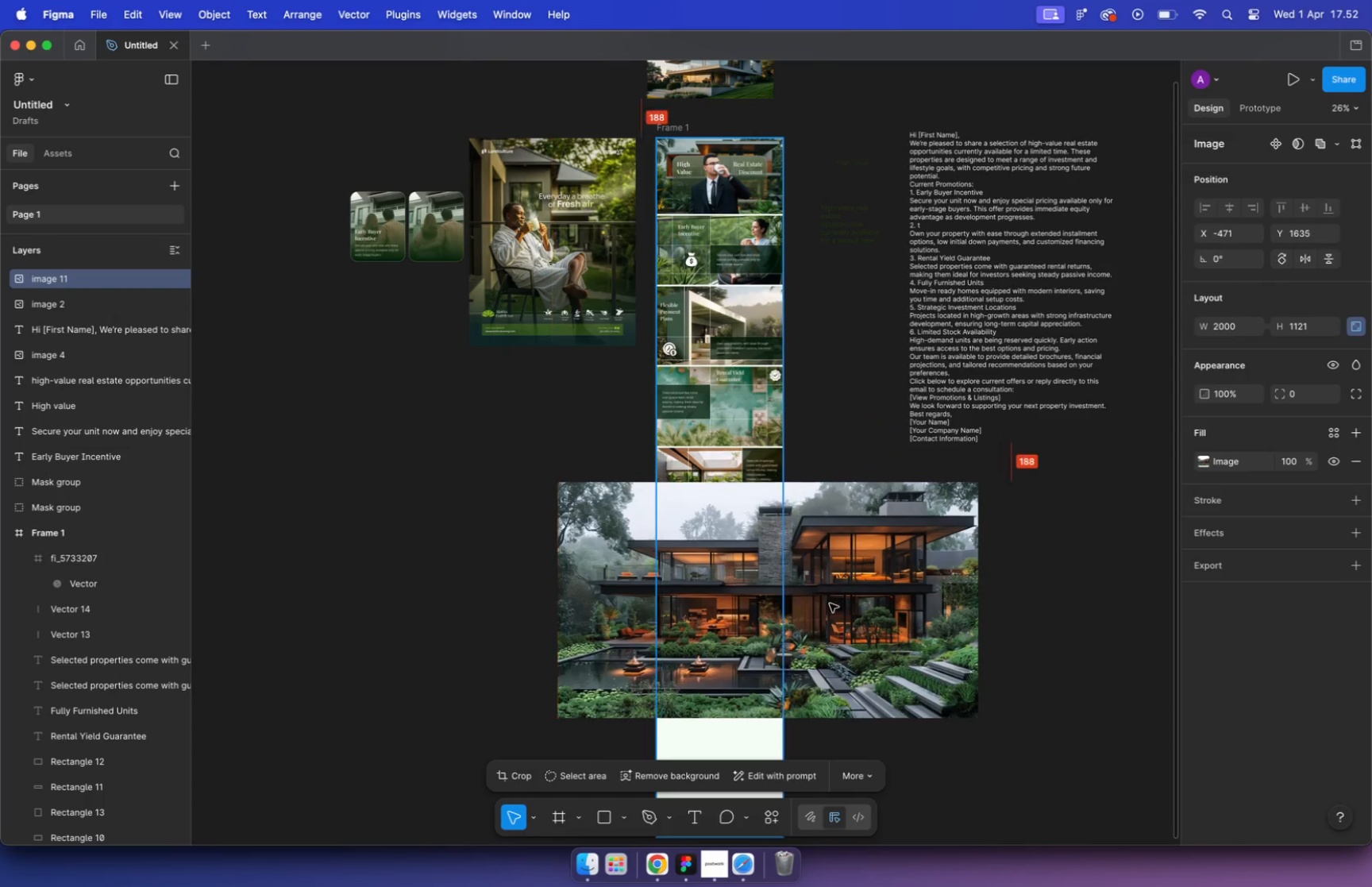 
hold_key(key=CommandLeft, duration=0.71)
 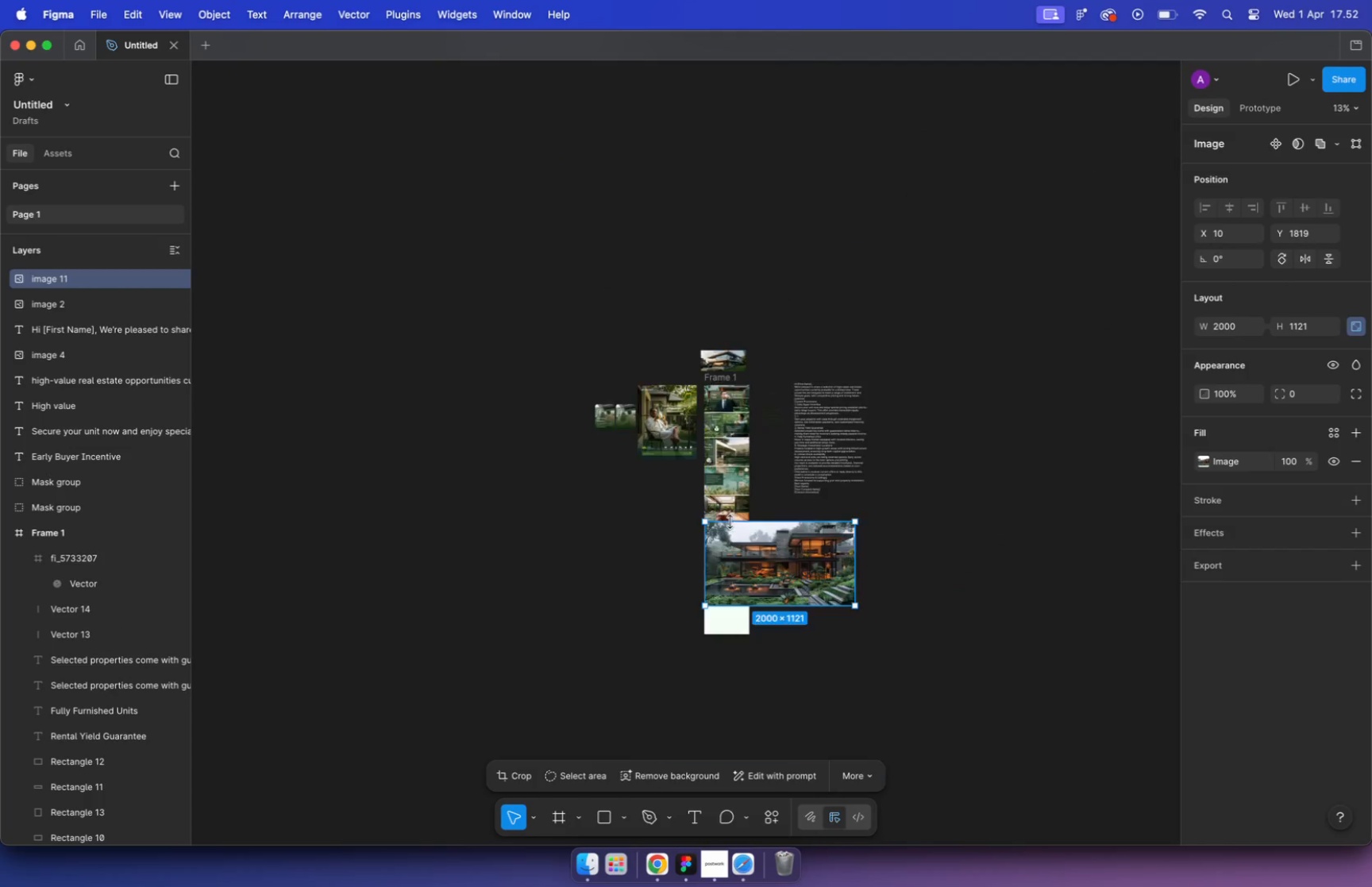 
scroll: coordinate [784, 588], scroll_direction: up, amount: 17.0
 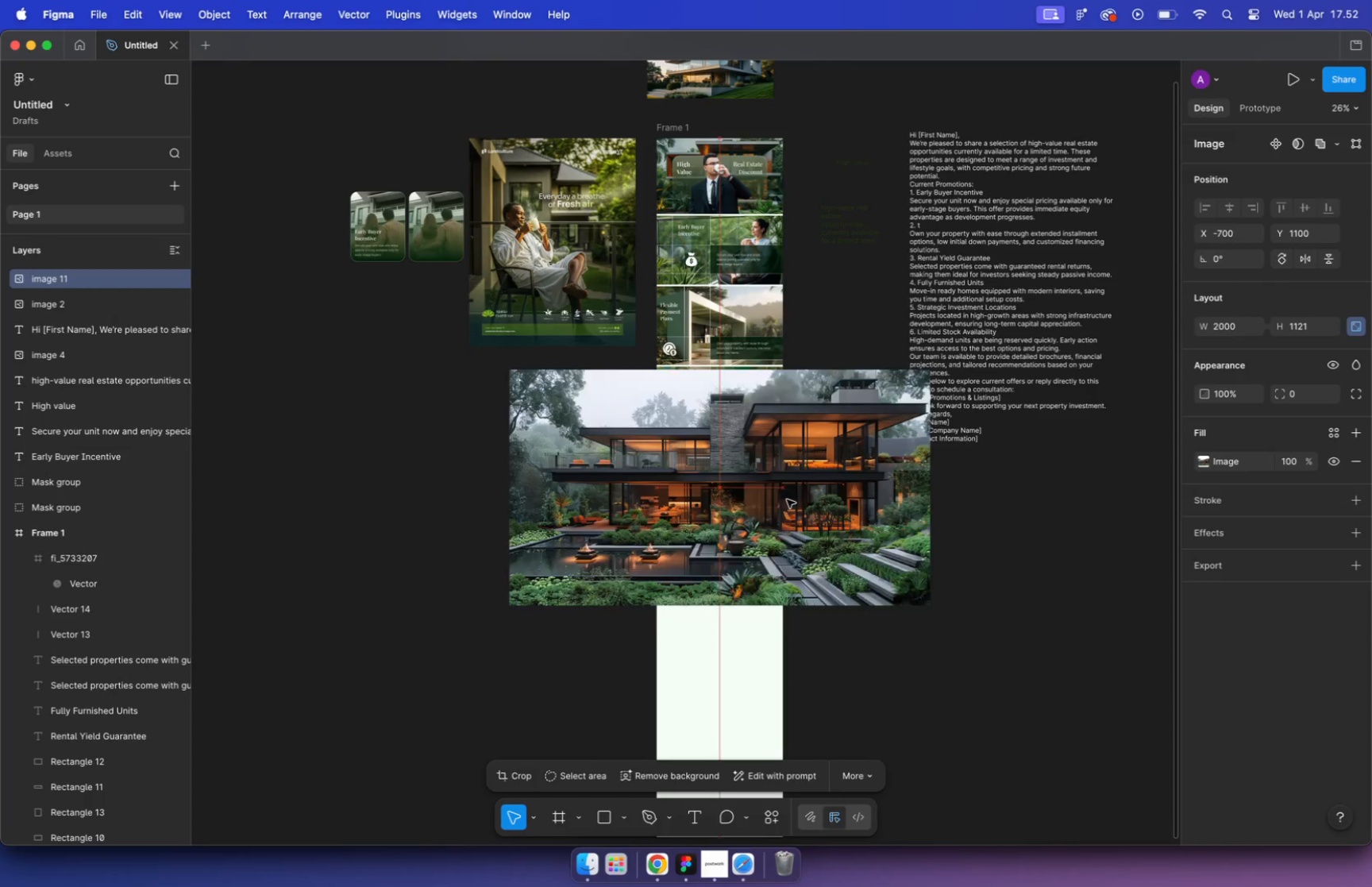 
scroll: coordinate [771, 507], scroll_direction: down, amount: 5.0
 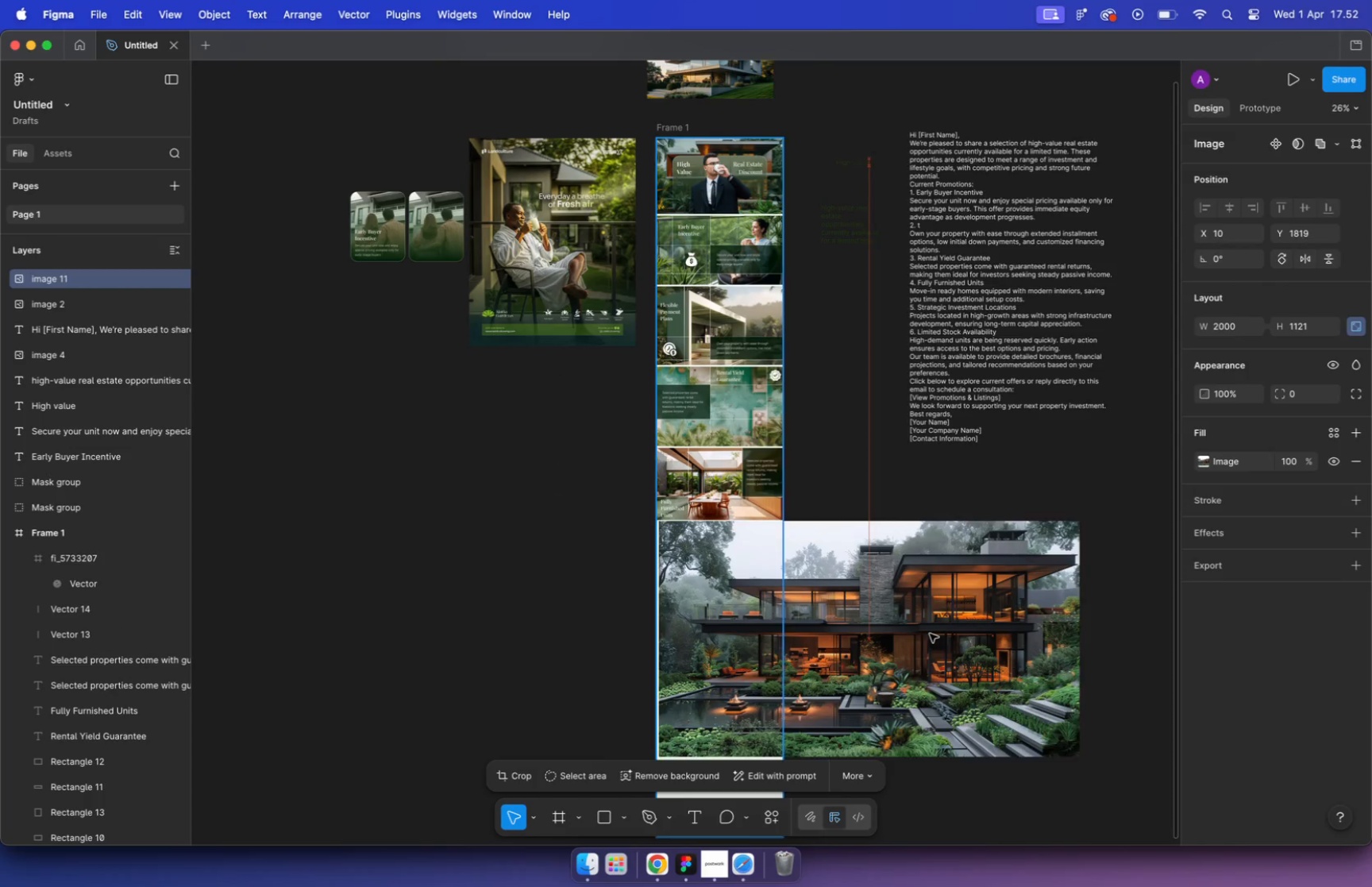 
left_click_drag(start_coordinate=[568, 369], to_coordinate=[563, 384])
 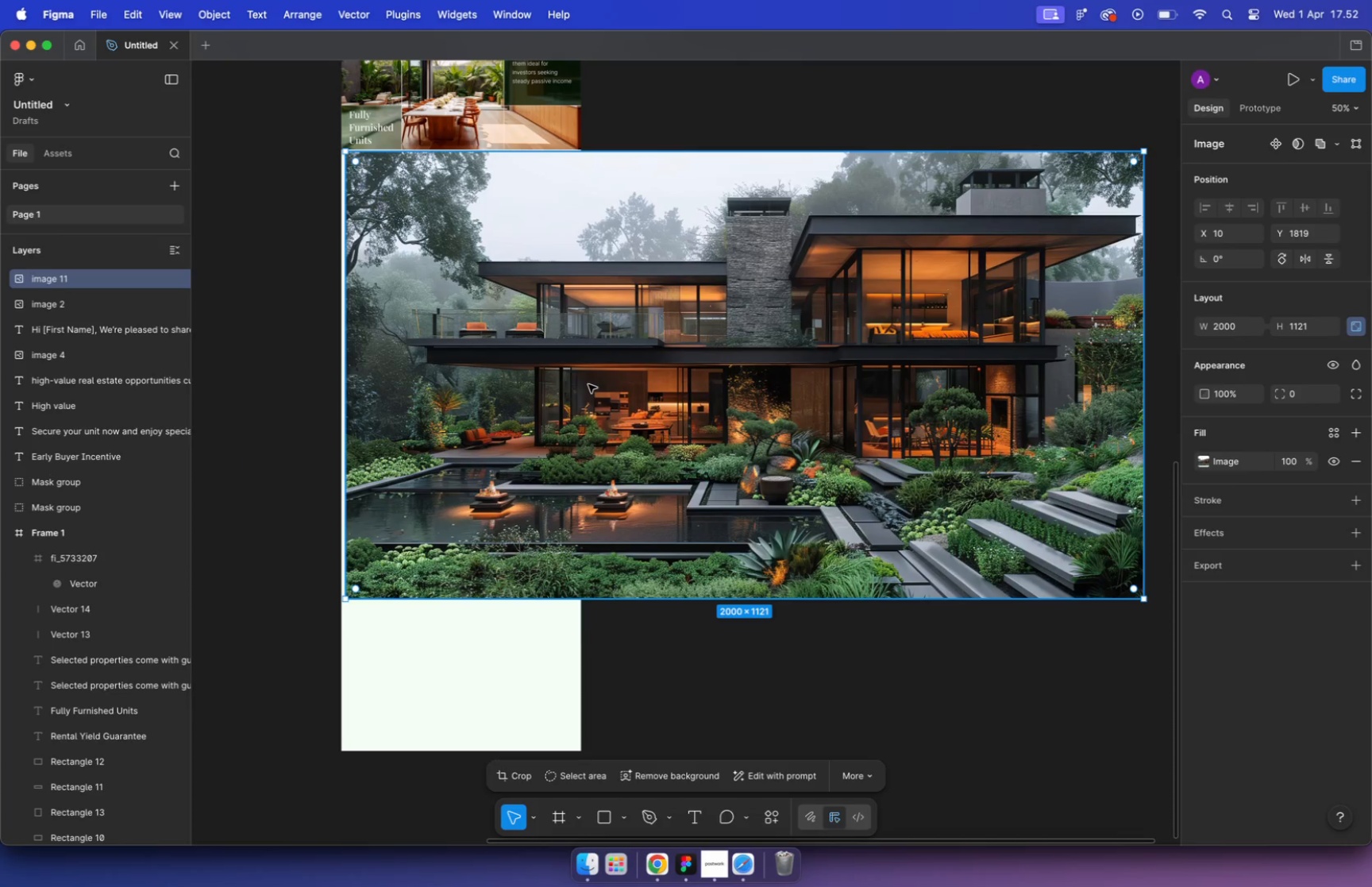 
left_click_drag(start_coordinate=[1142, 616], to_coordinate=[470, 300])
 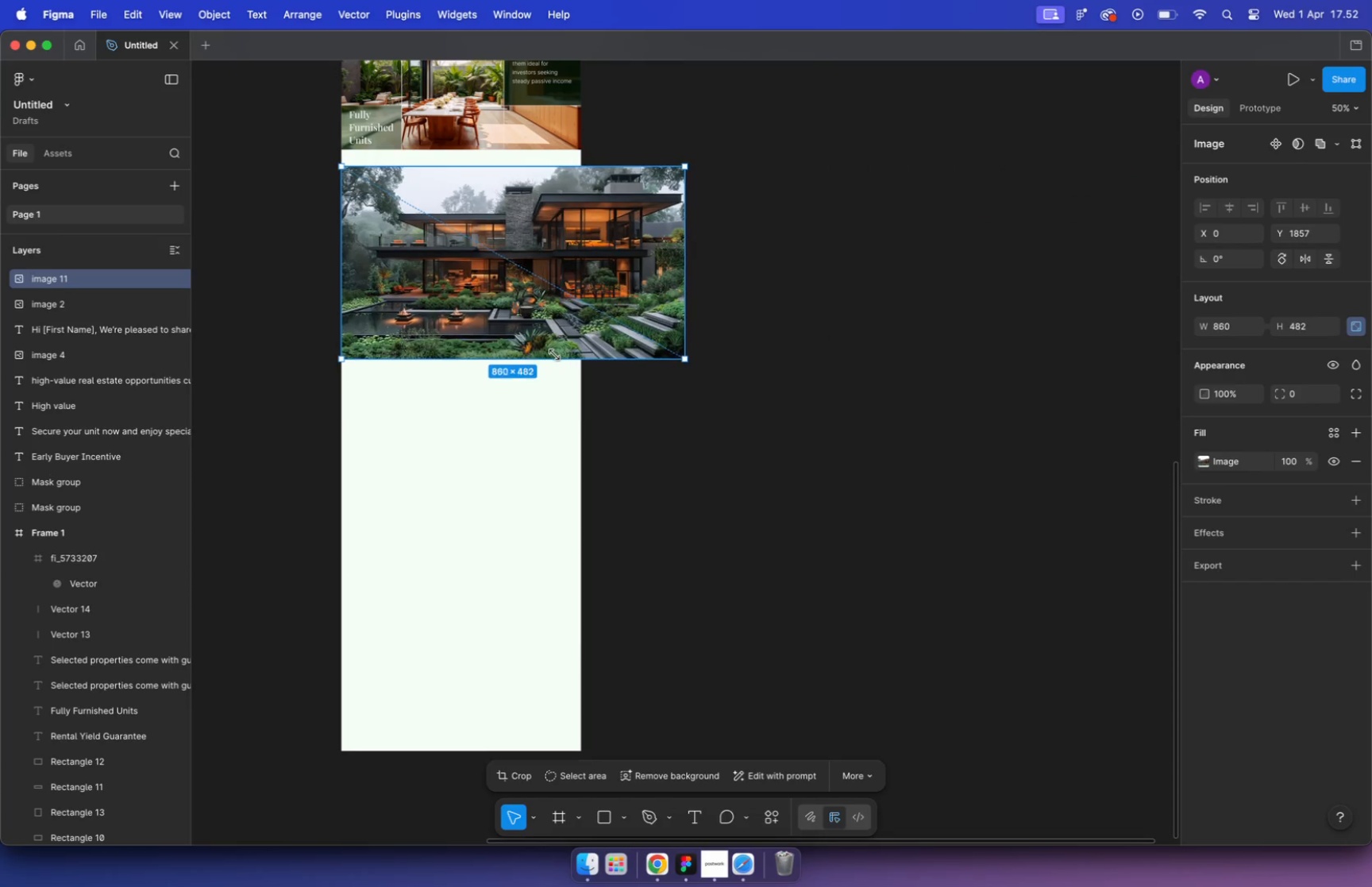 
hold_key(key=ShiftLeft, duration=2.73)
 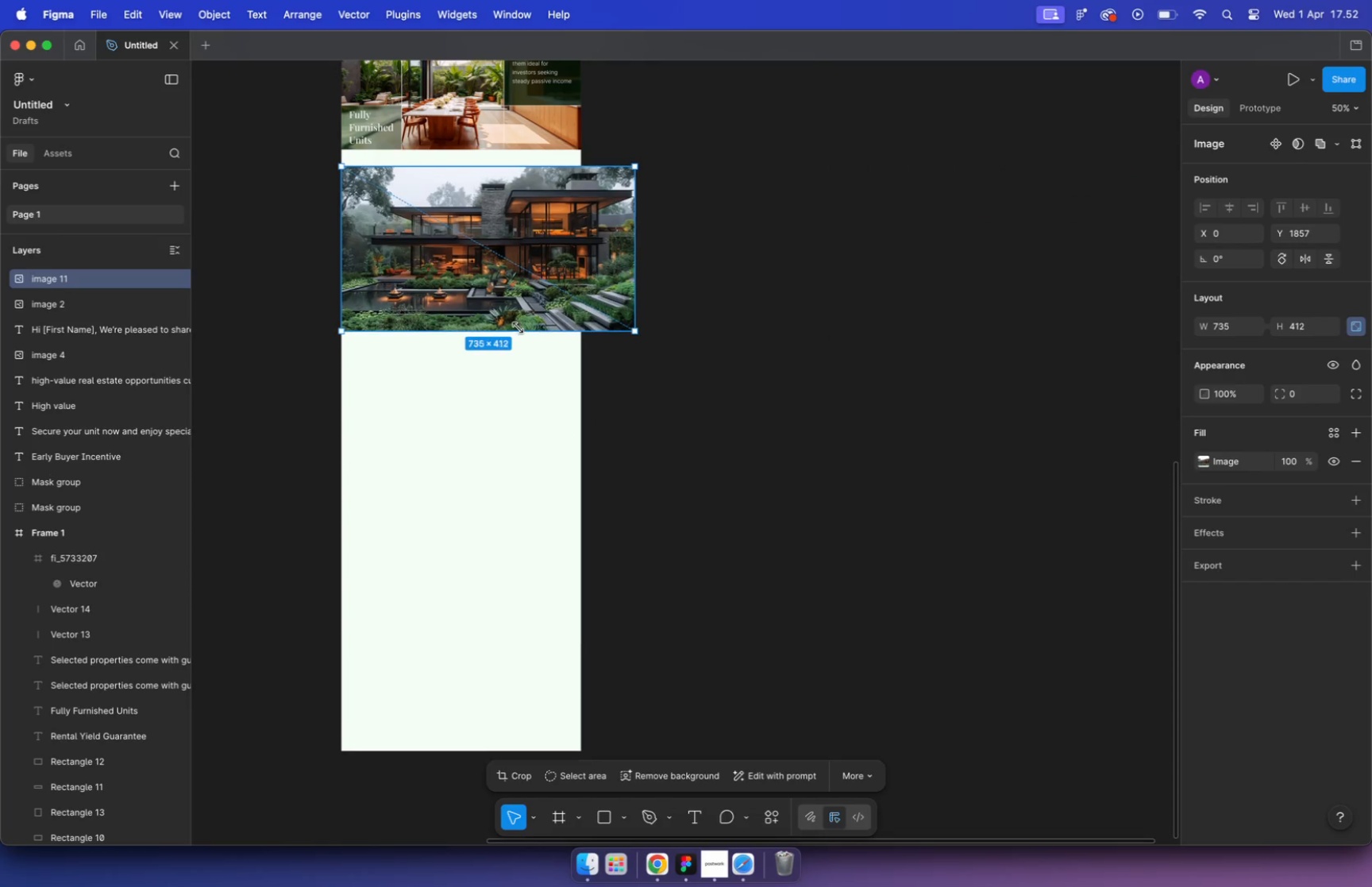 
hold_key(key=CommandLeft, duration=3.74)
left_click_drag(start_coordinate=[344, 246], to_coordinate=[356, 251])
 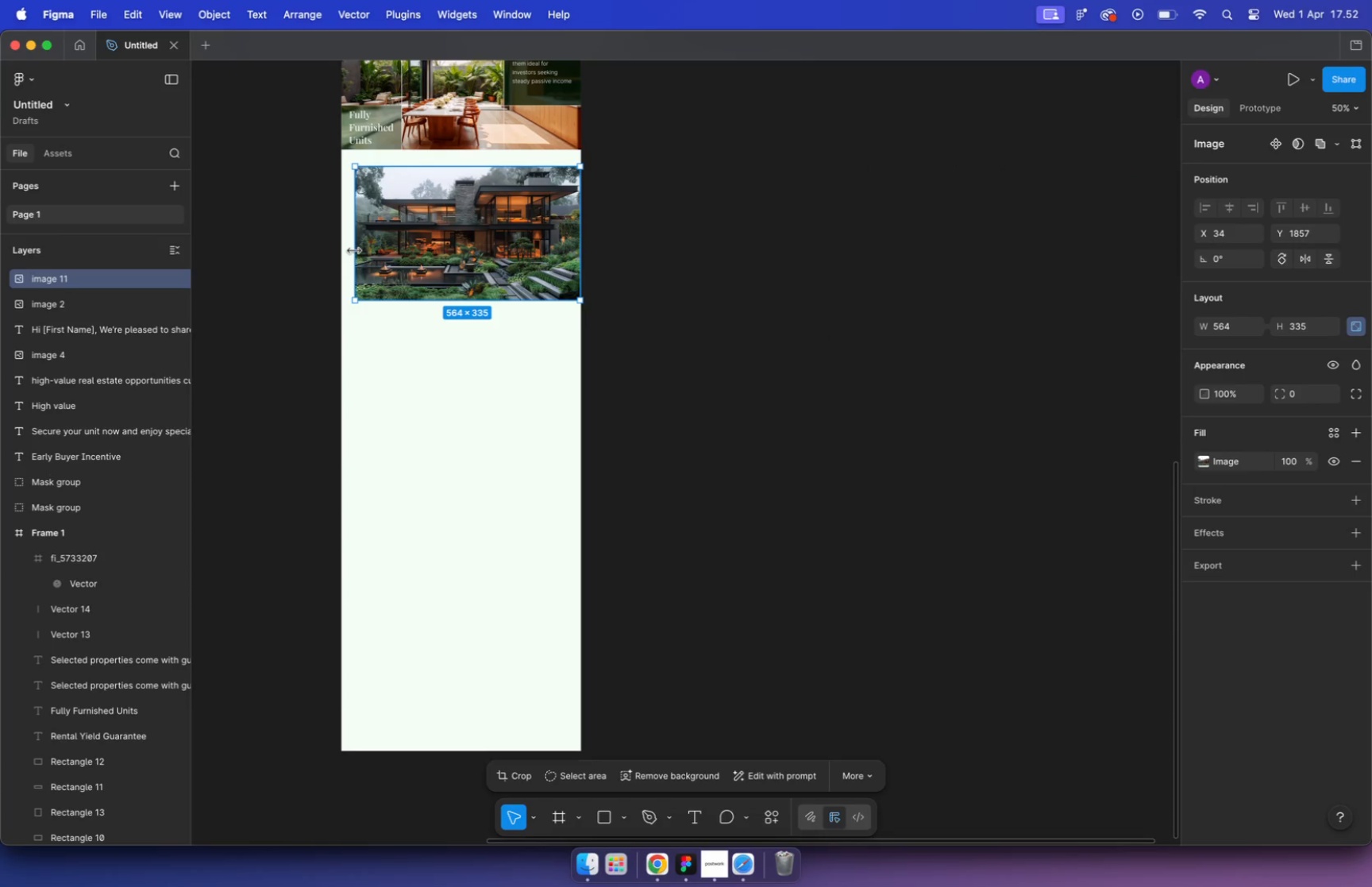 
left_click_drag(start_coordinate=[354, 300], to_coordinate=[342, 304])
 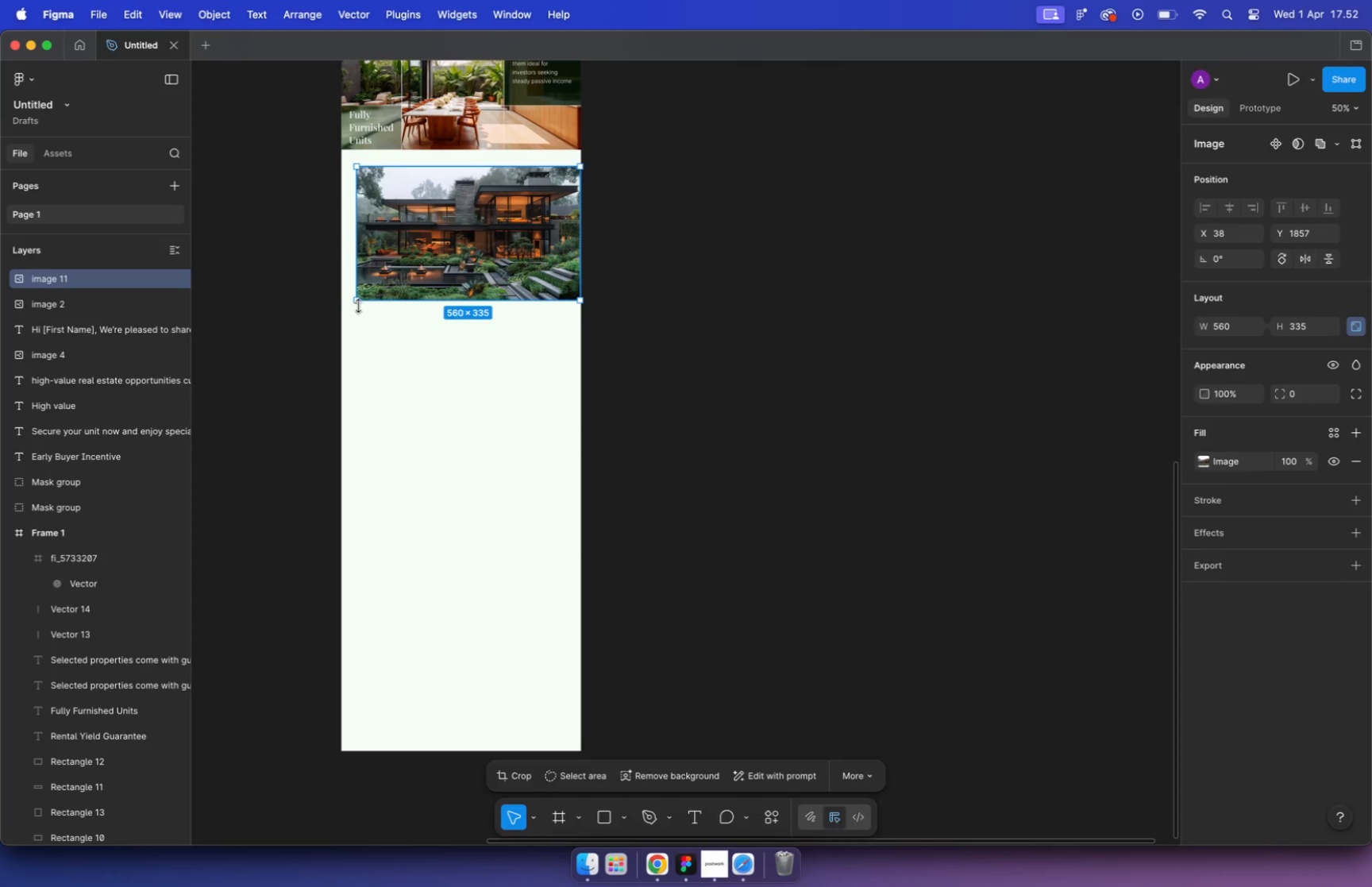 
hold_key(key=ShiftLeft, duration=1.08)
 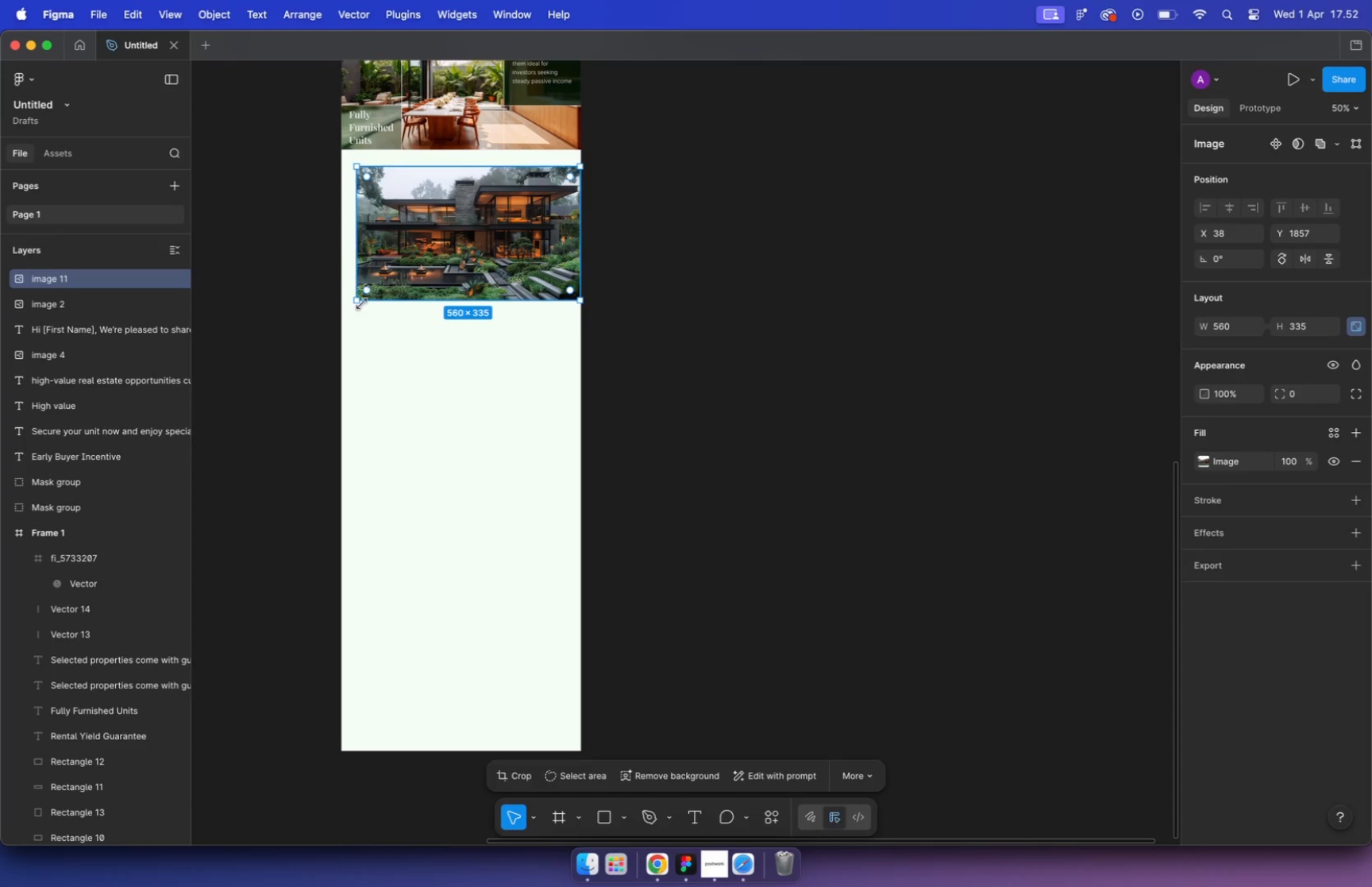 
hold_key(key=CommandLeft, duration=1.65)
scroll: coordinate [585, 366], scroll_direction: up, amount: 2.0
 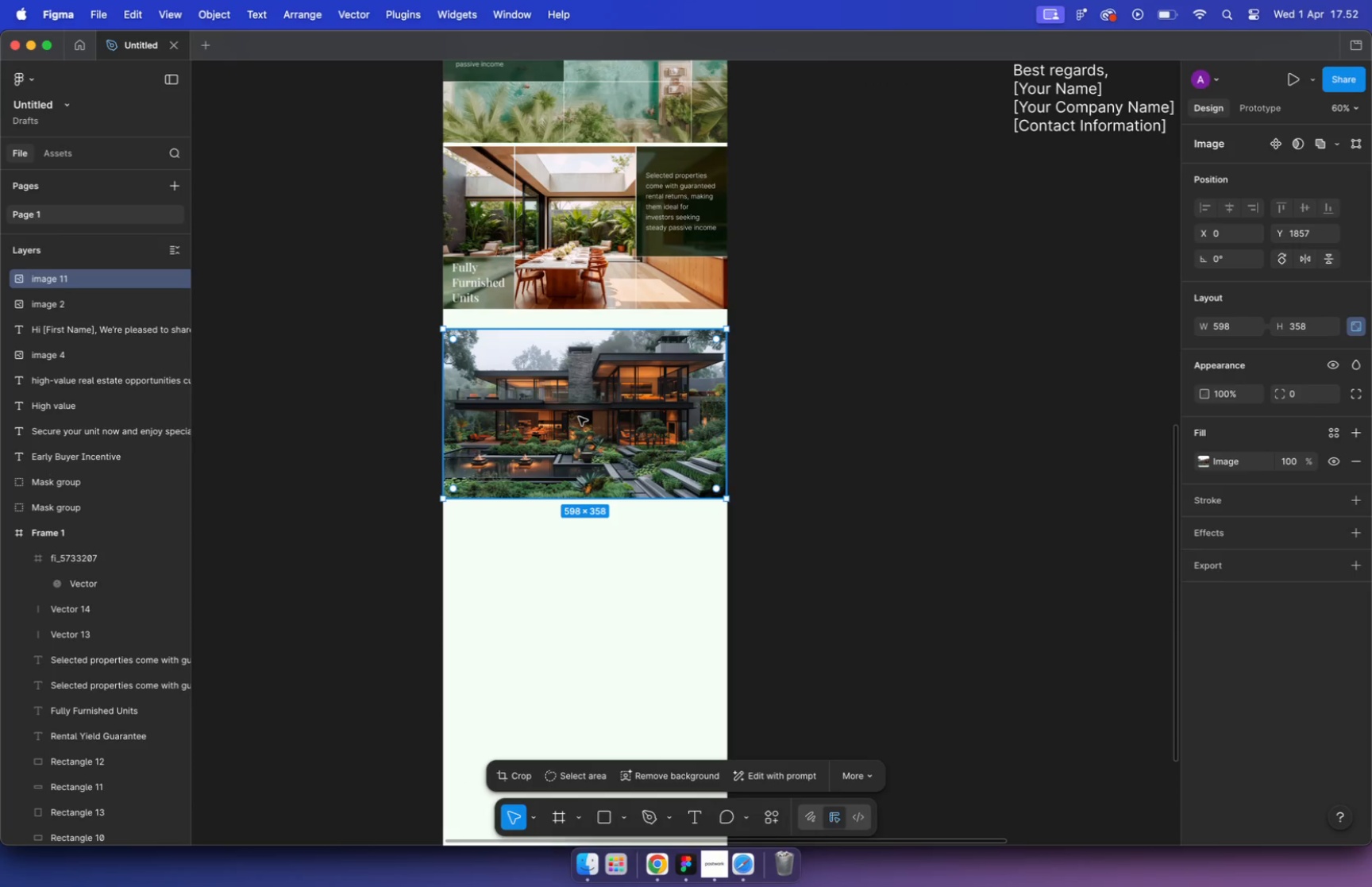 
left_click([606, 257])
 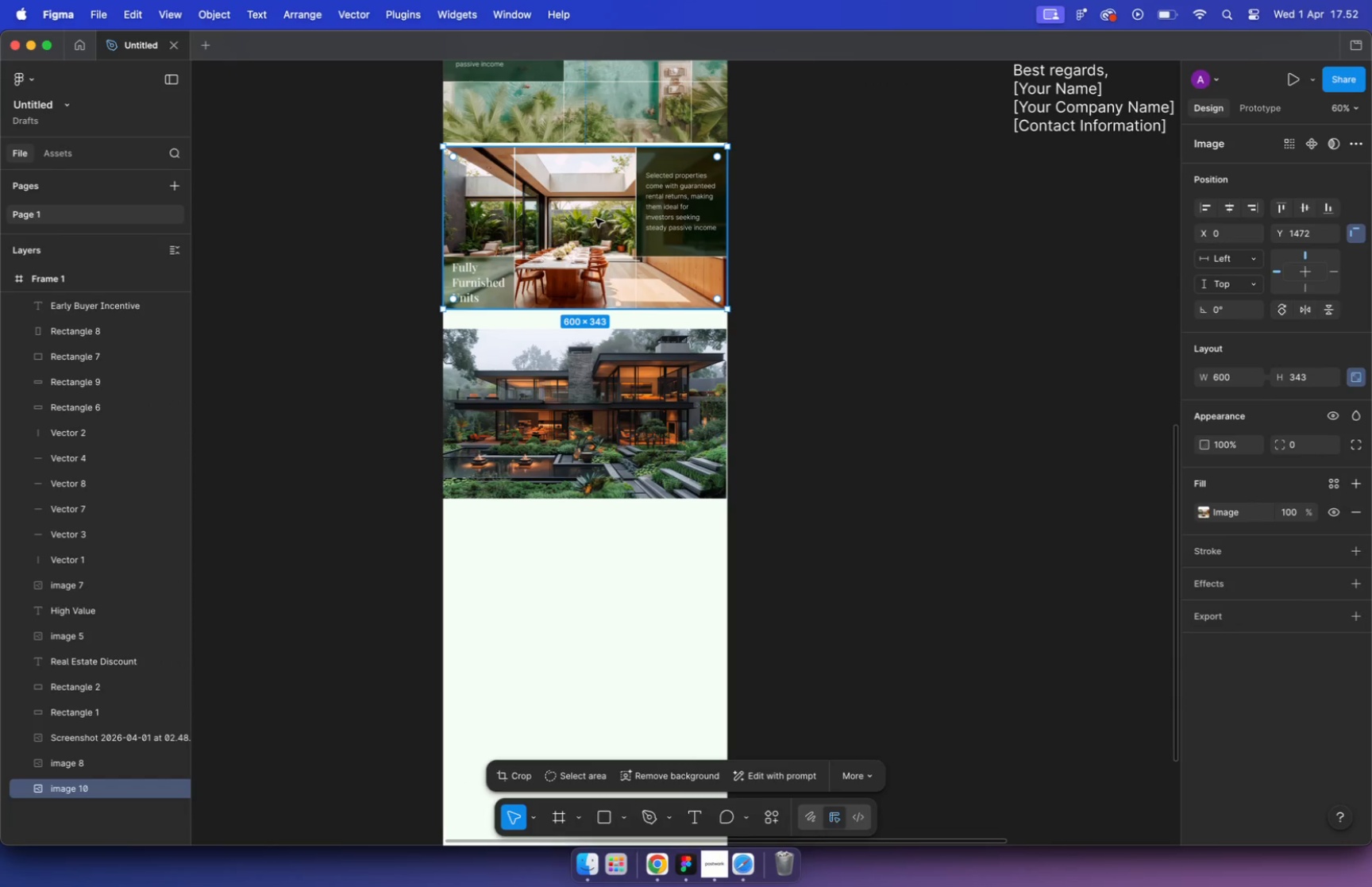 
left_click([605, 418])
 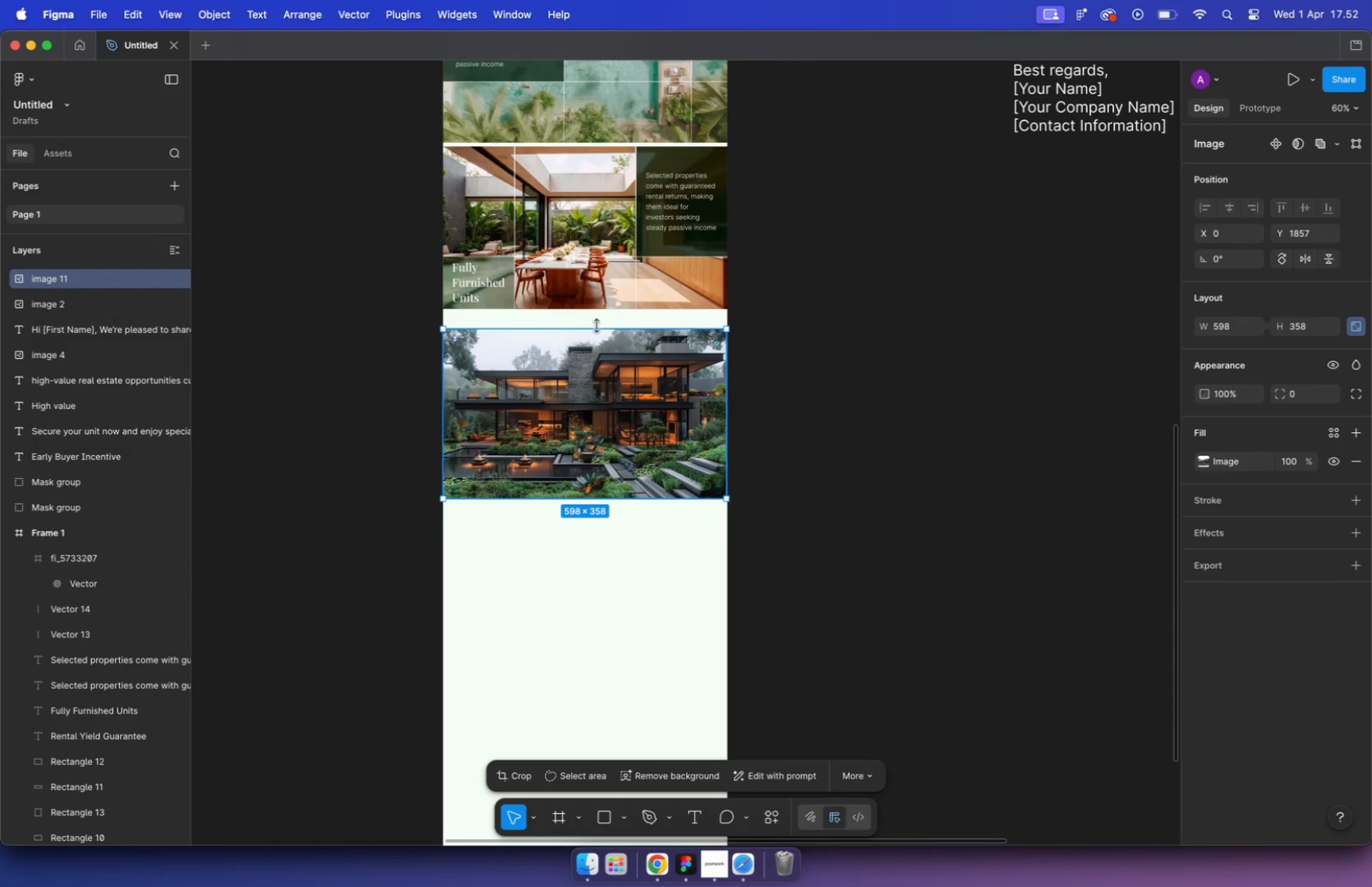 
left_click_drag(start_coordinate=[598, 327], to_coordinate=[595, 342])
 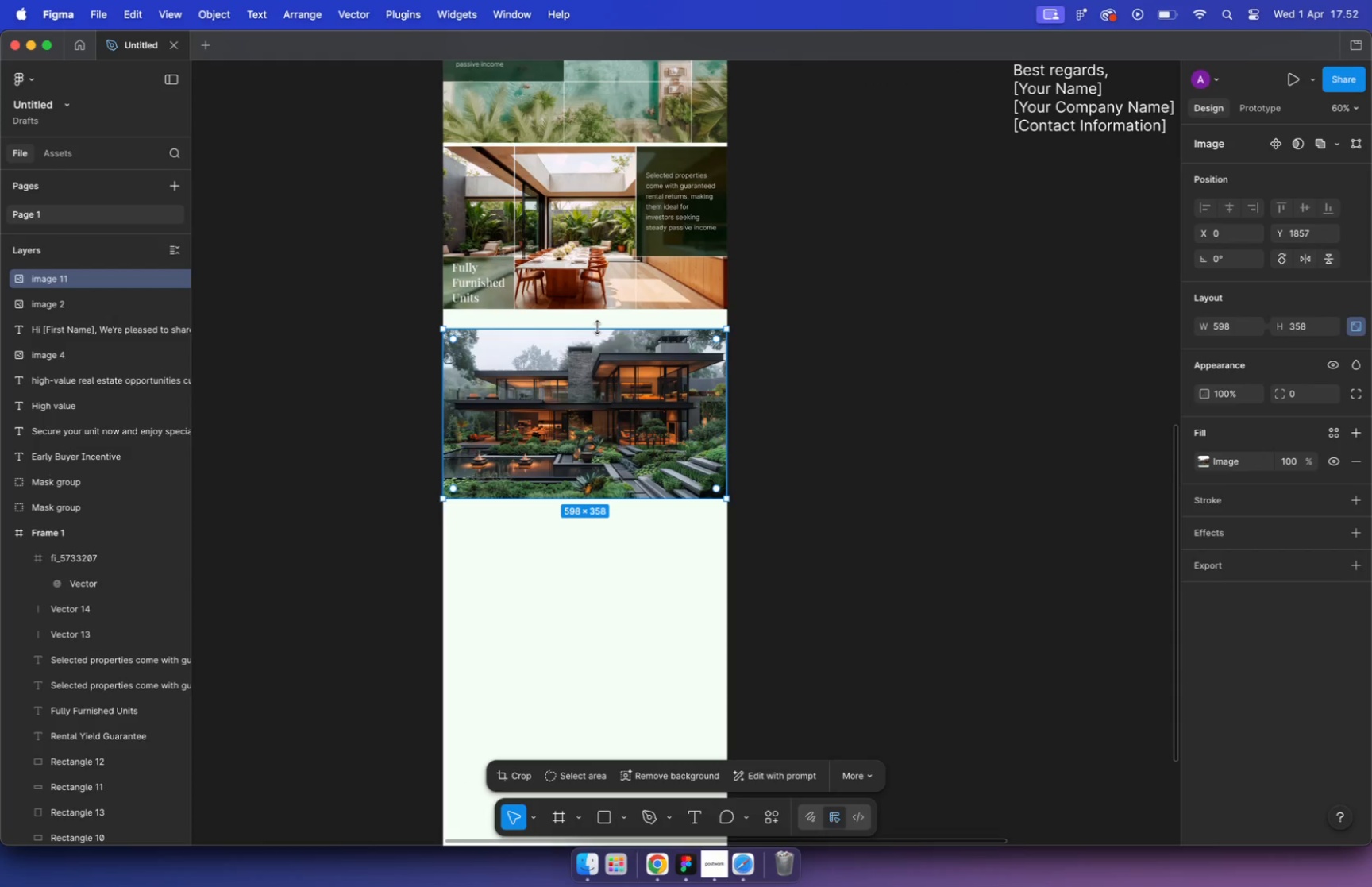 
hold_key(key=CommandLeft, duration=1.84)
 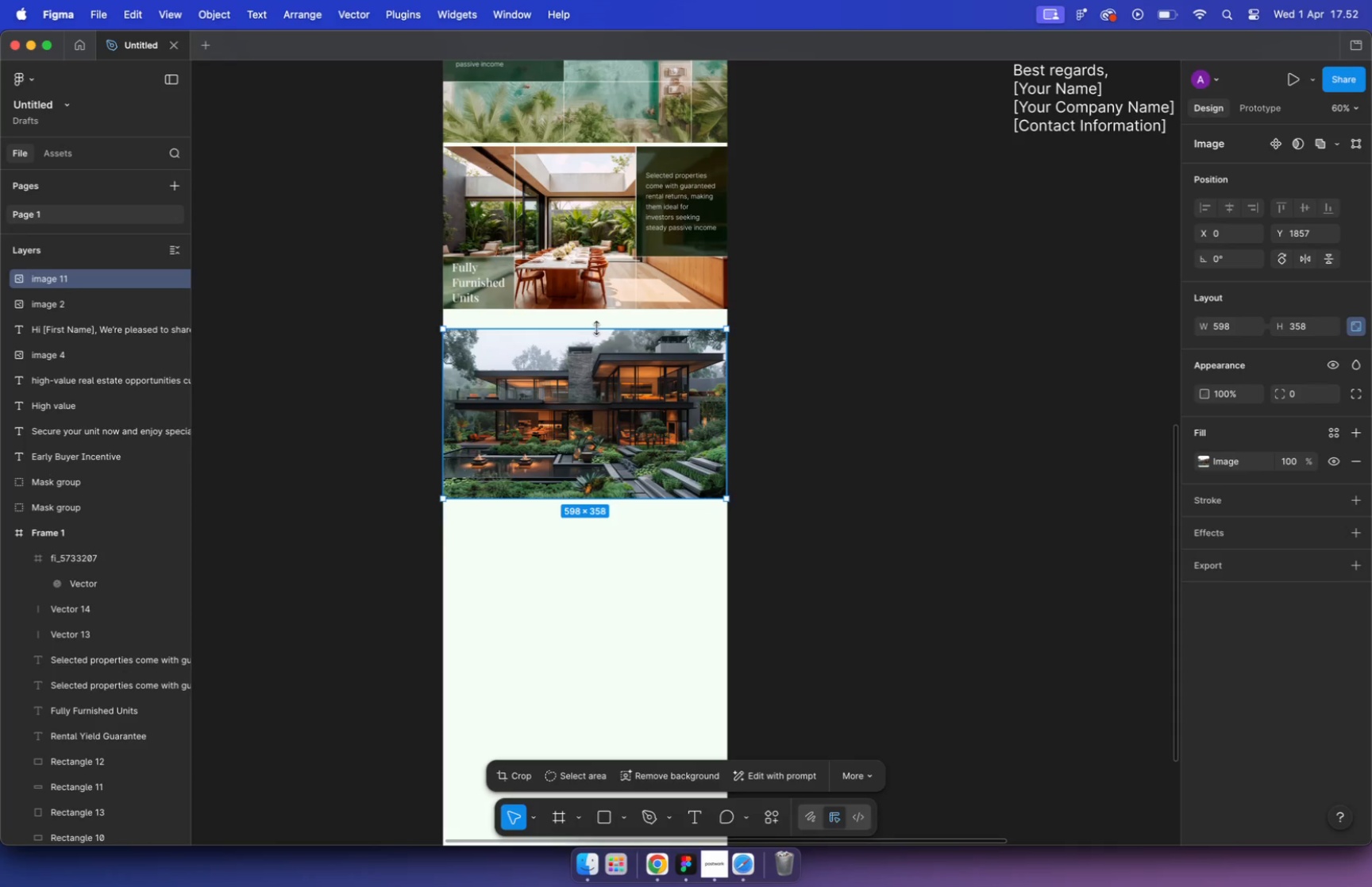 
hold_key(key=CommandLeft, duration=2.72)
 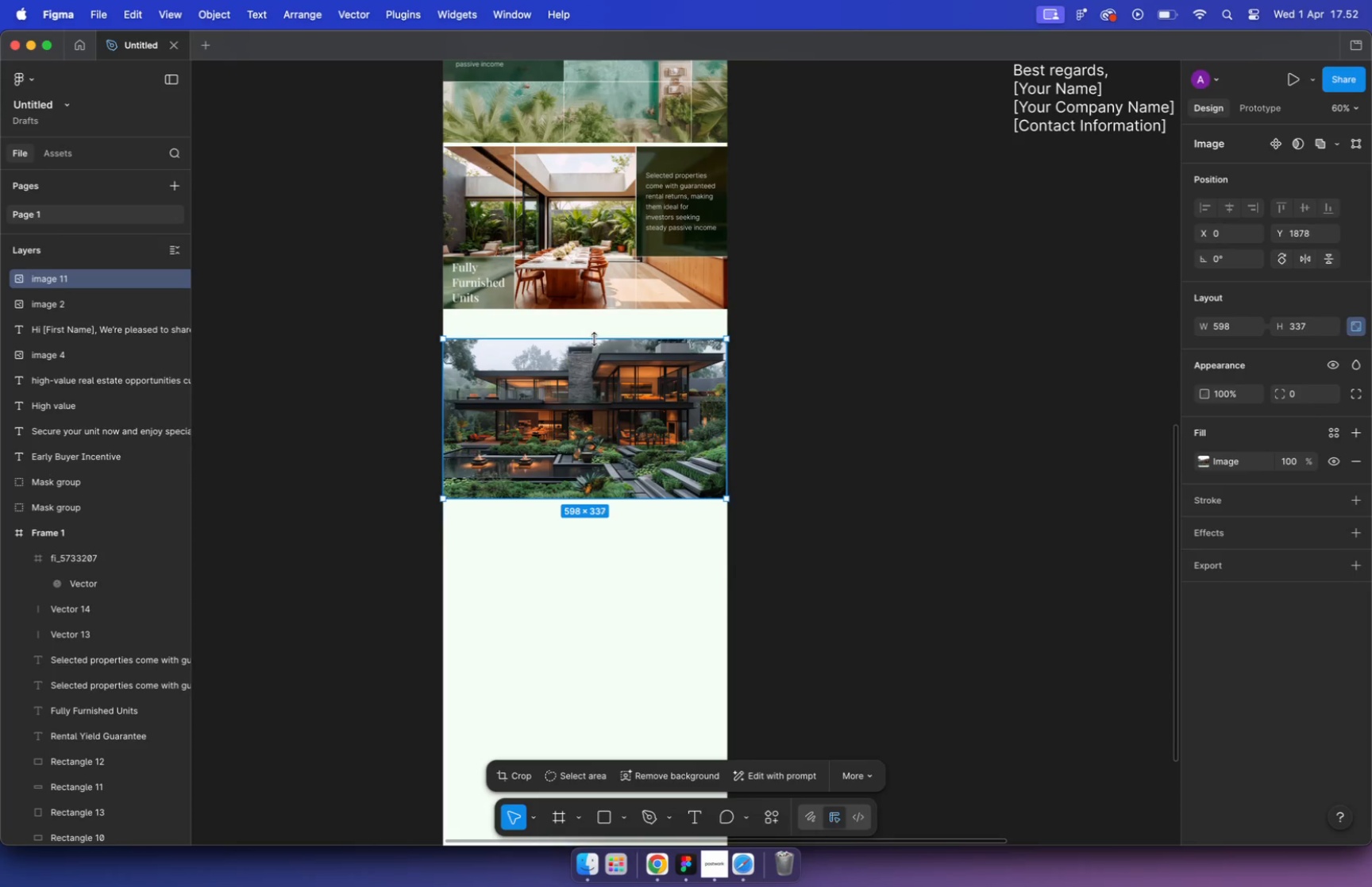 
left_click_drag(start_coordinate=[613, 411], to_coordinate=[609, 385])
 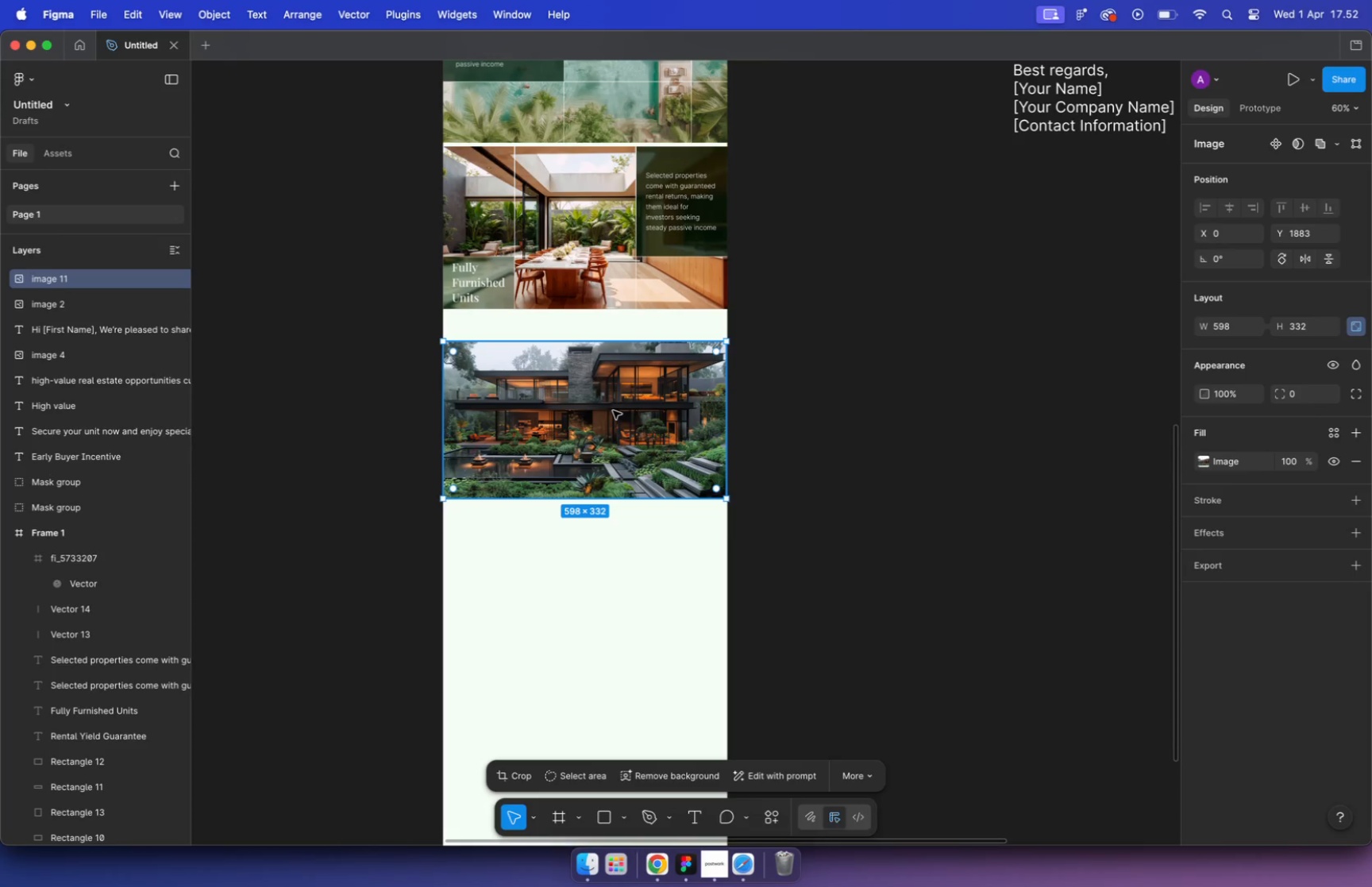 
hold_key(key=ShiftLeft, duration=1.76)
 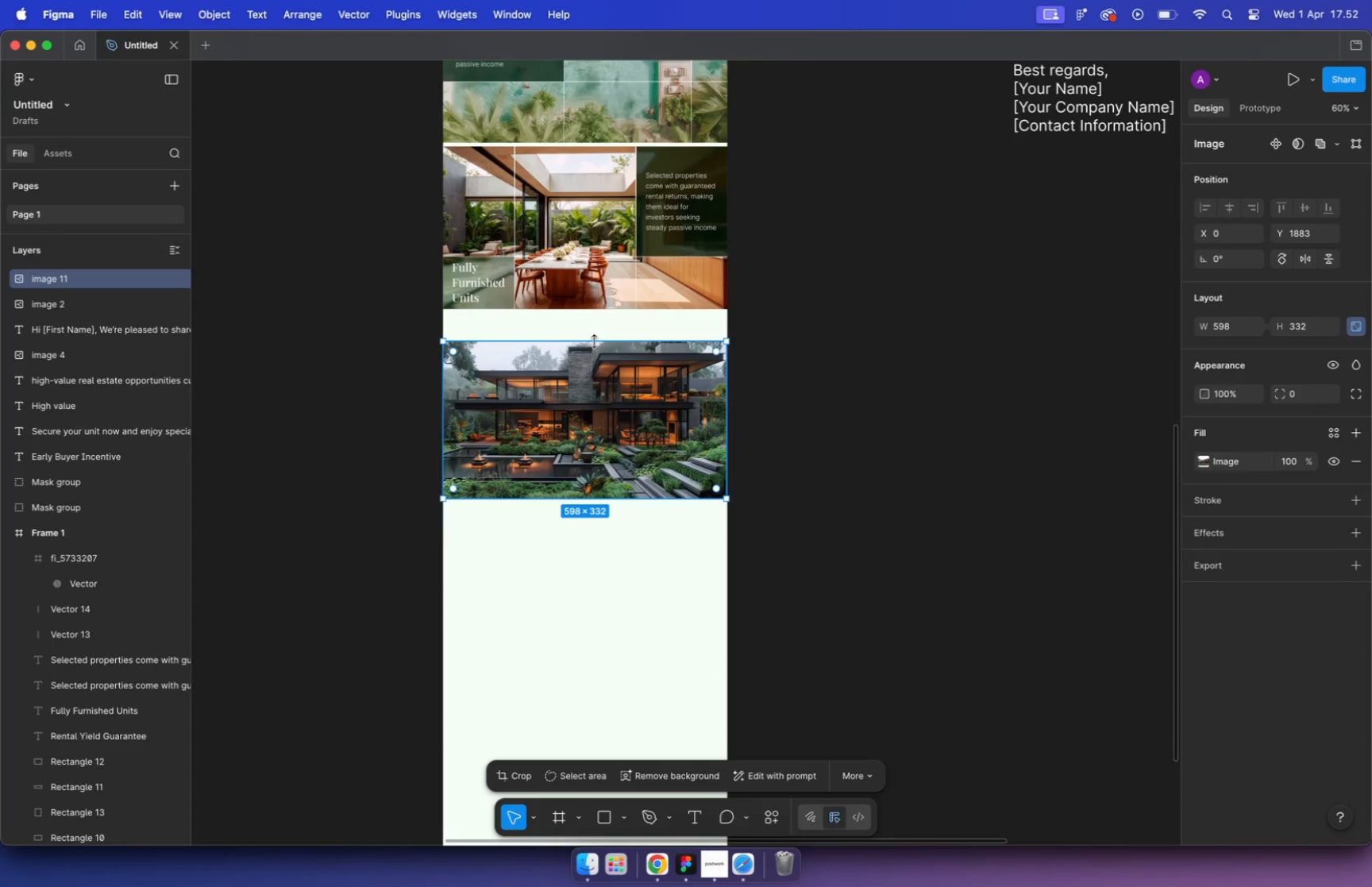 
left_click_drag(start_coordinate=[606, 391], to_coordinate=[974, 395])
 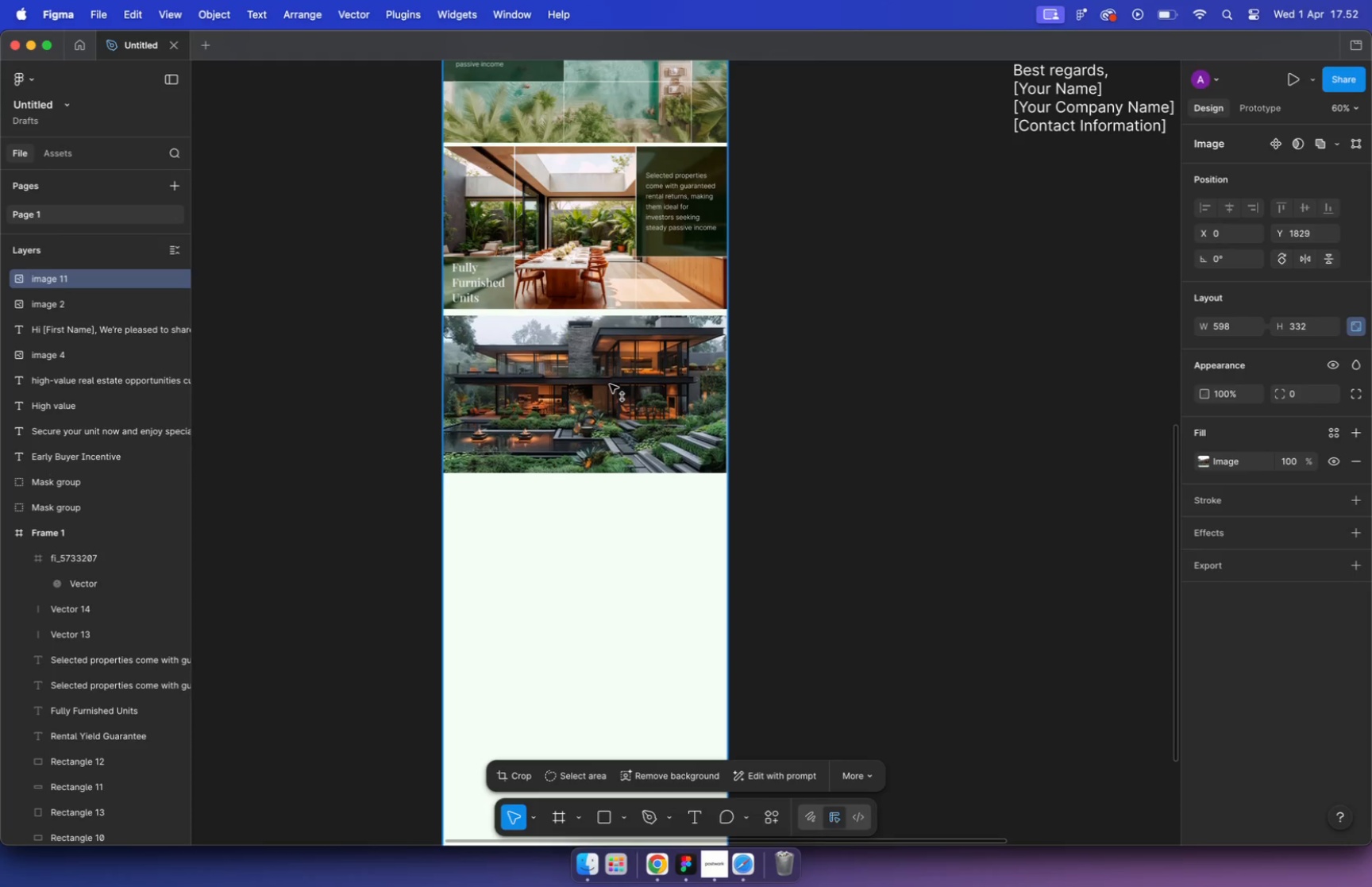 
left_click_drag(start_coordinate=[987, 380], to_coordinate=[615, 420])
 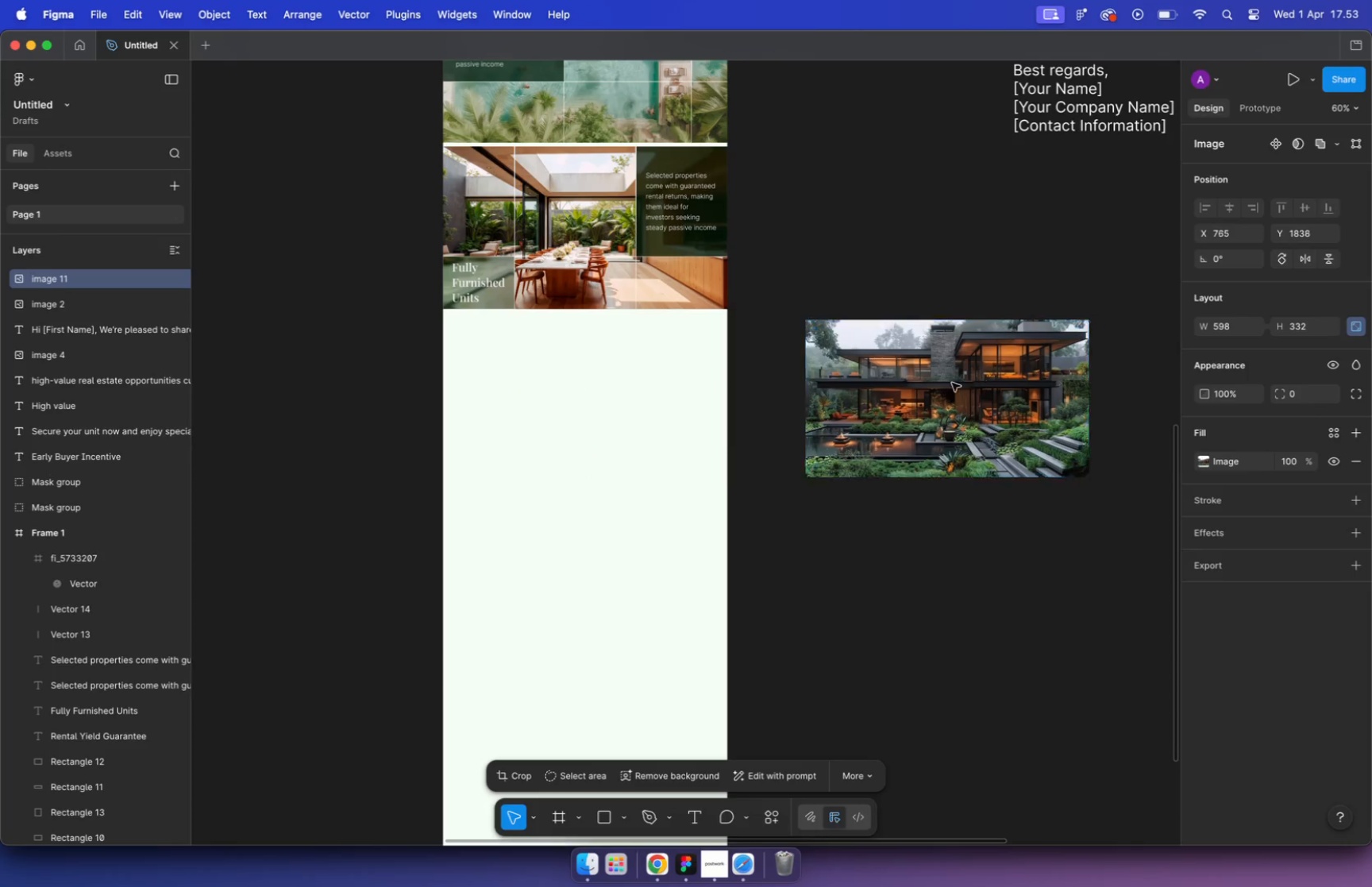 
left_click_drag(start_coordinate=[592, 396], to_coordinate=[588, 350])
 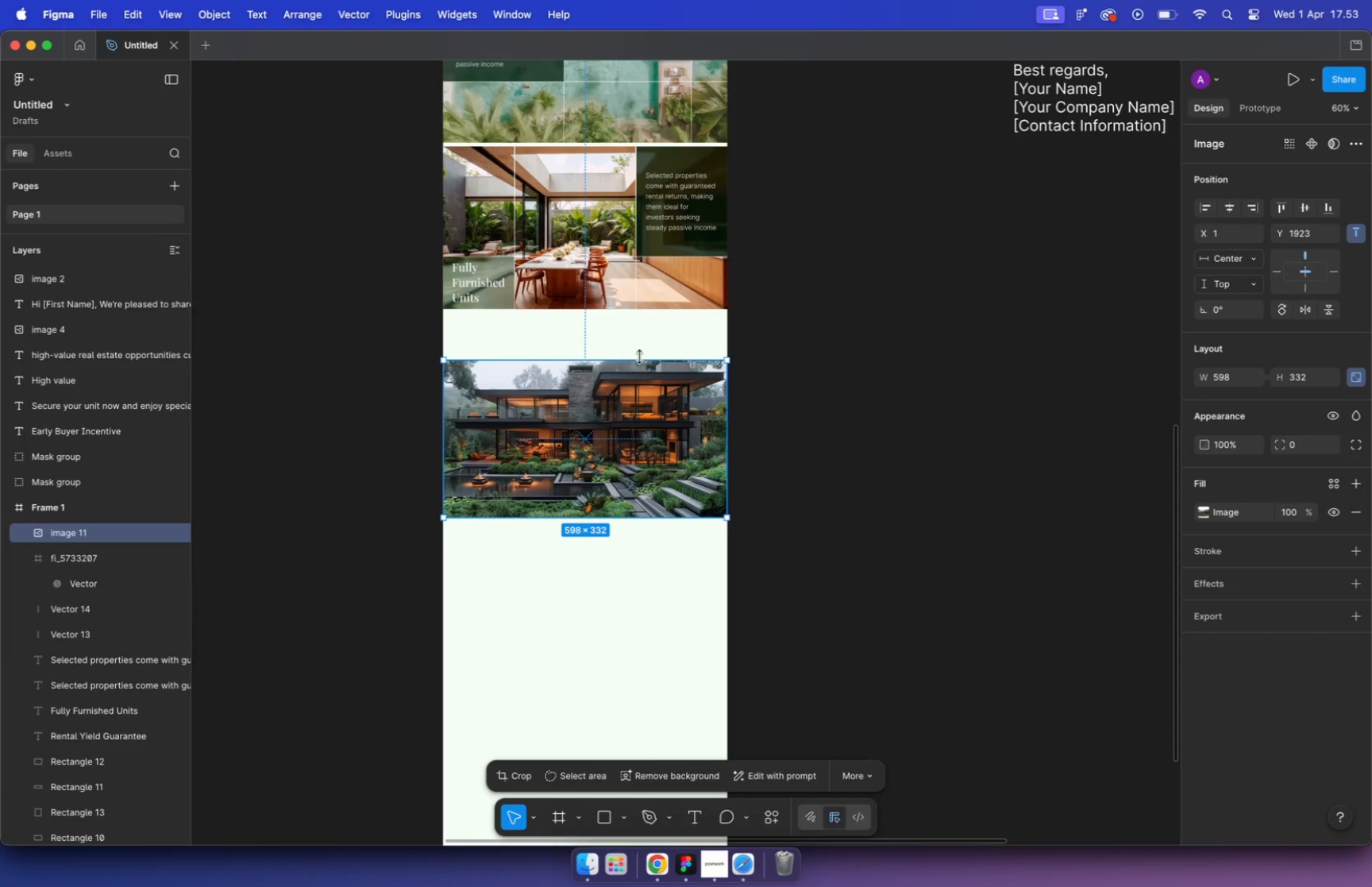 
hold_key(key=ShiftLeft, duration=1.31)
 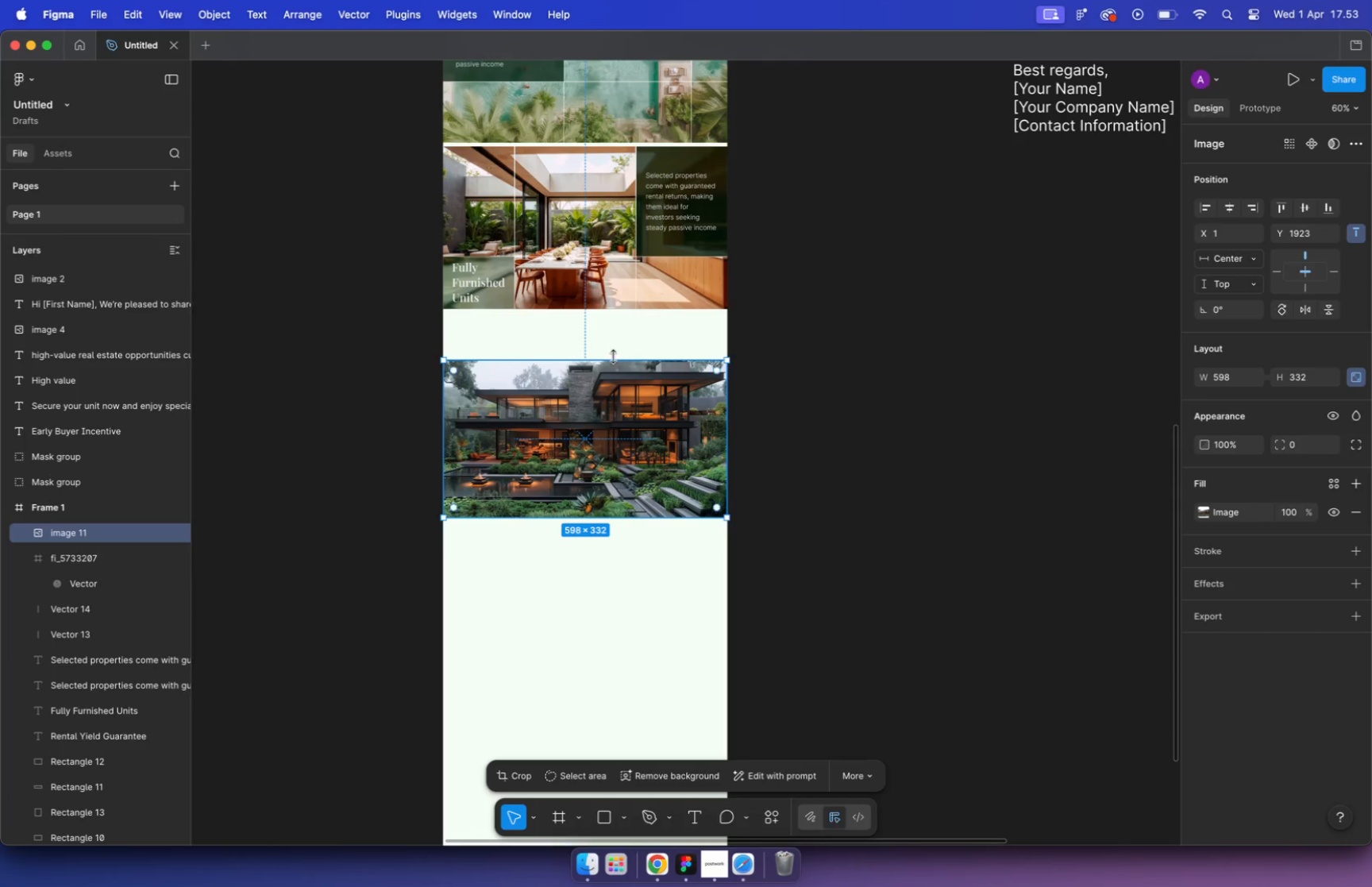 
left_click([969, 402])
 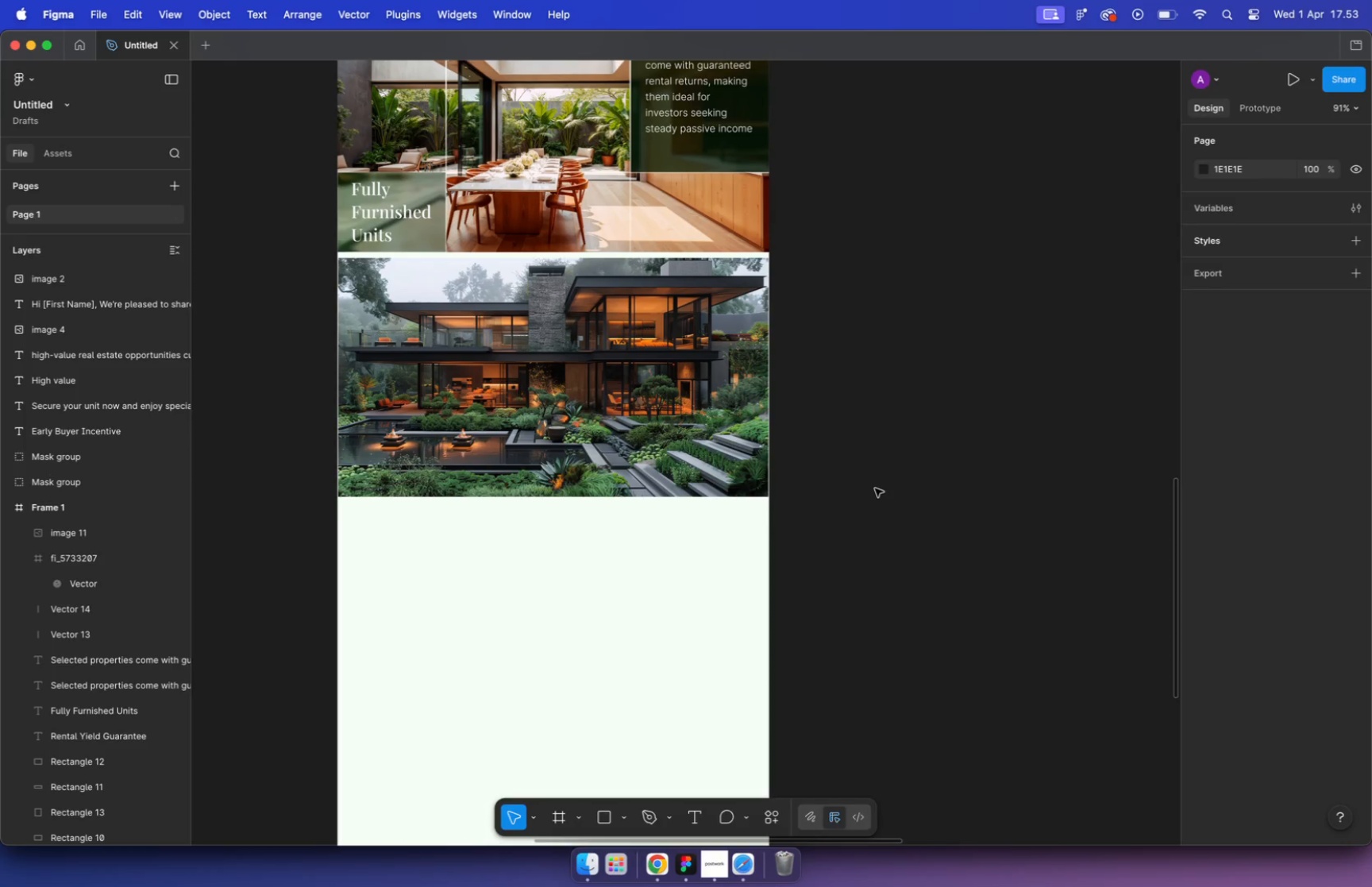 
hold_key(key=CommandLeft, duration=1.91)
scroll: coordinate [646, 420], scroll_direction: up, amount: 6.0
 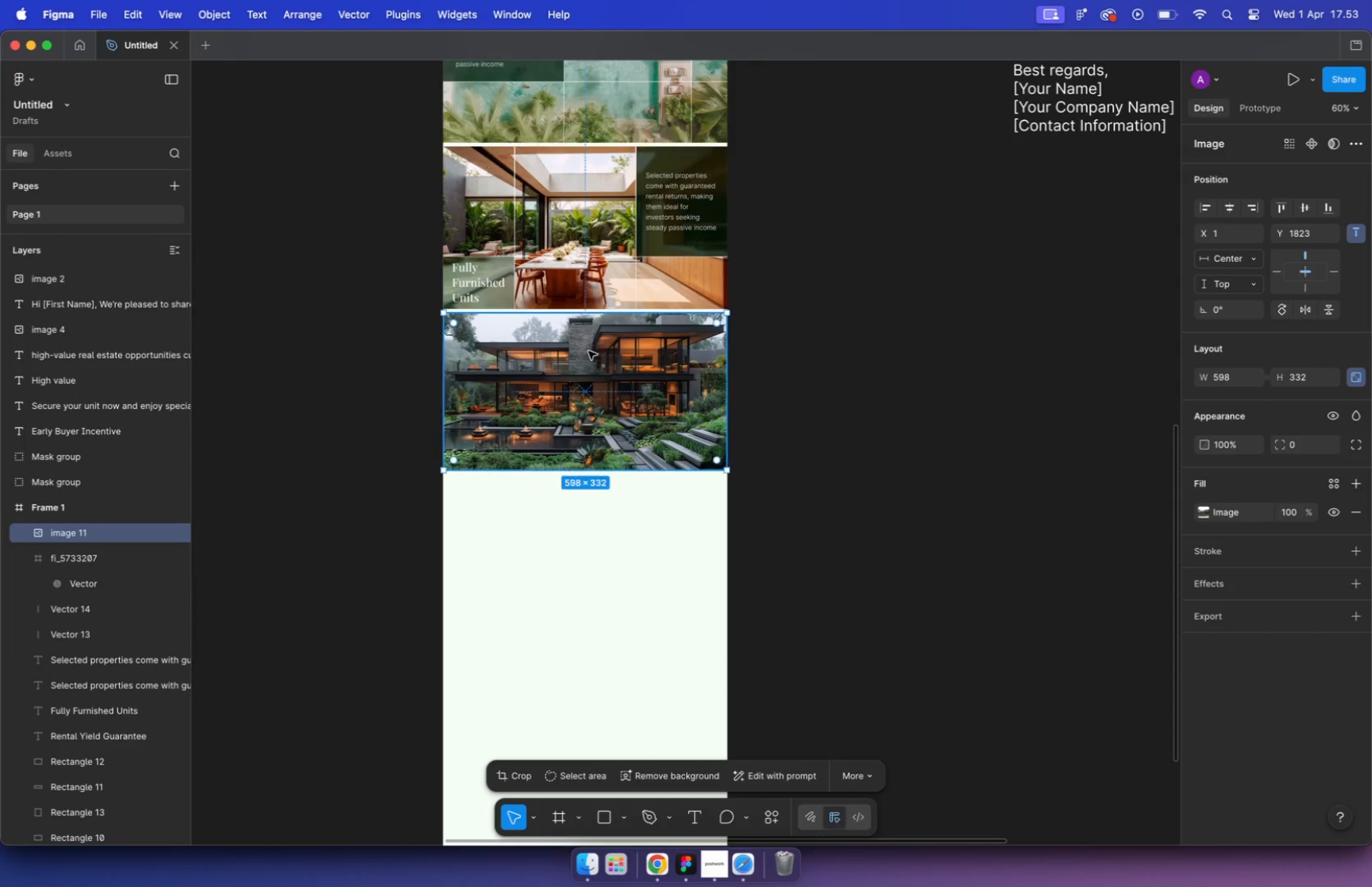 
left_click([718, 854])
 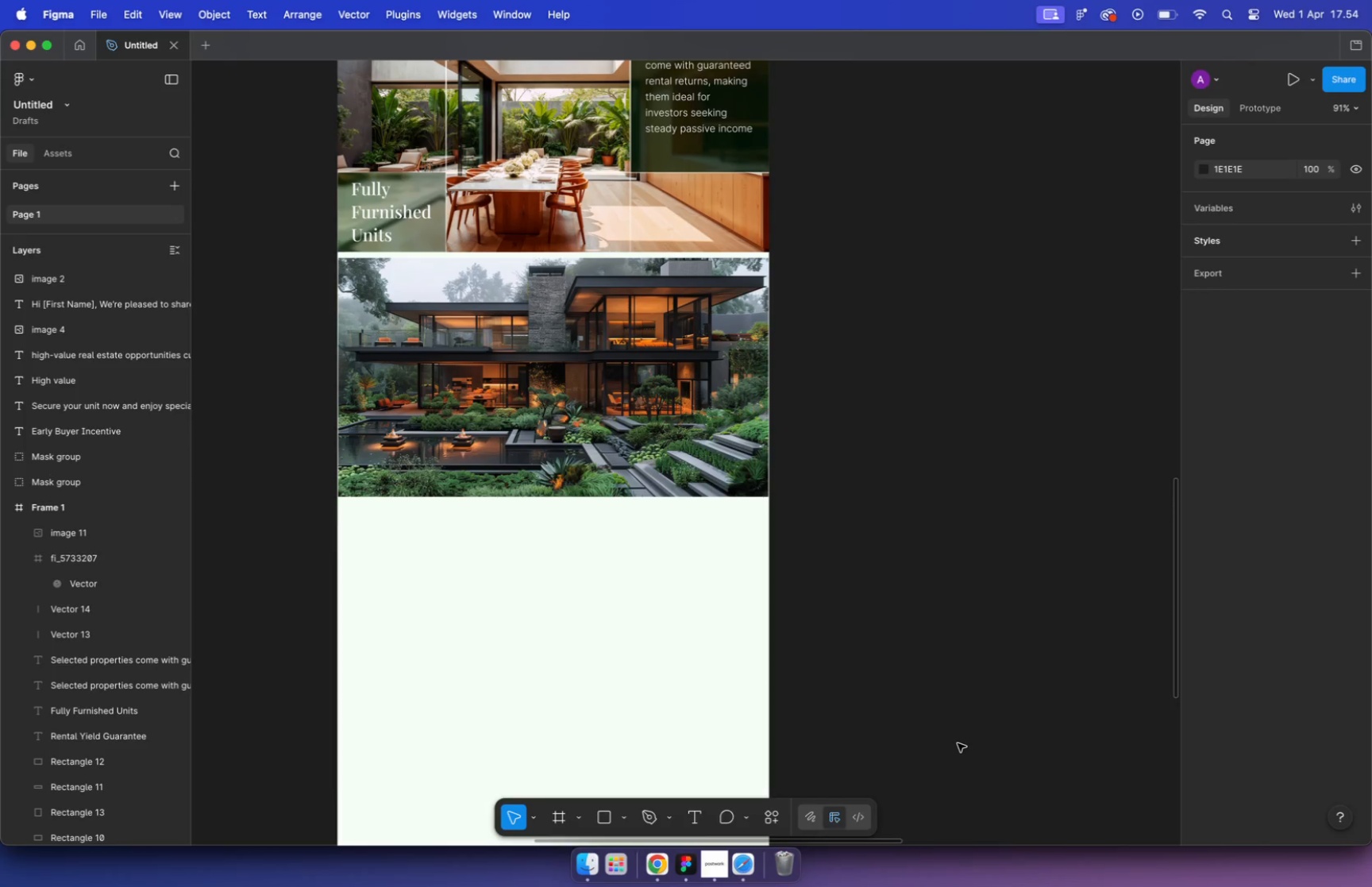 
wait(109.44)
 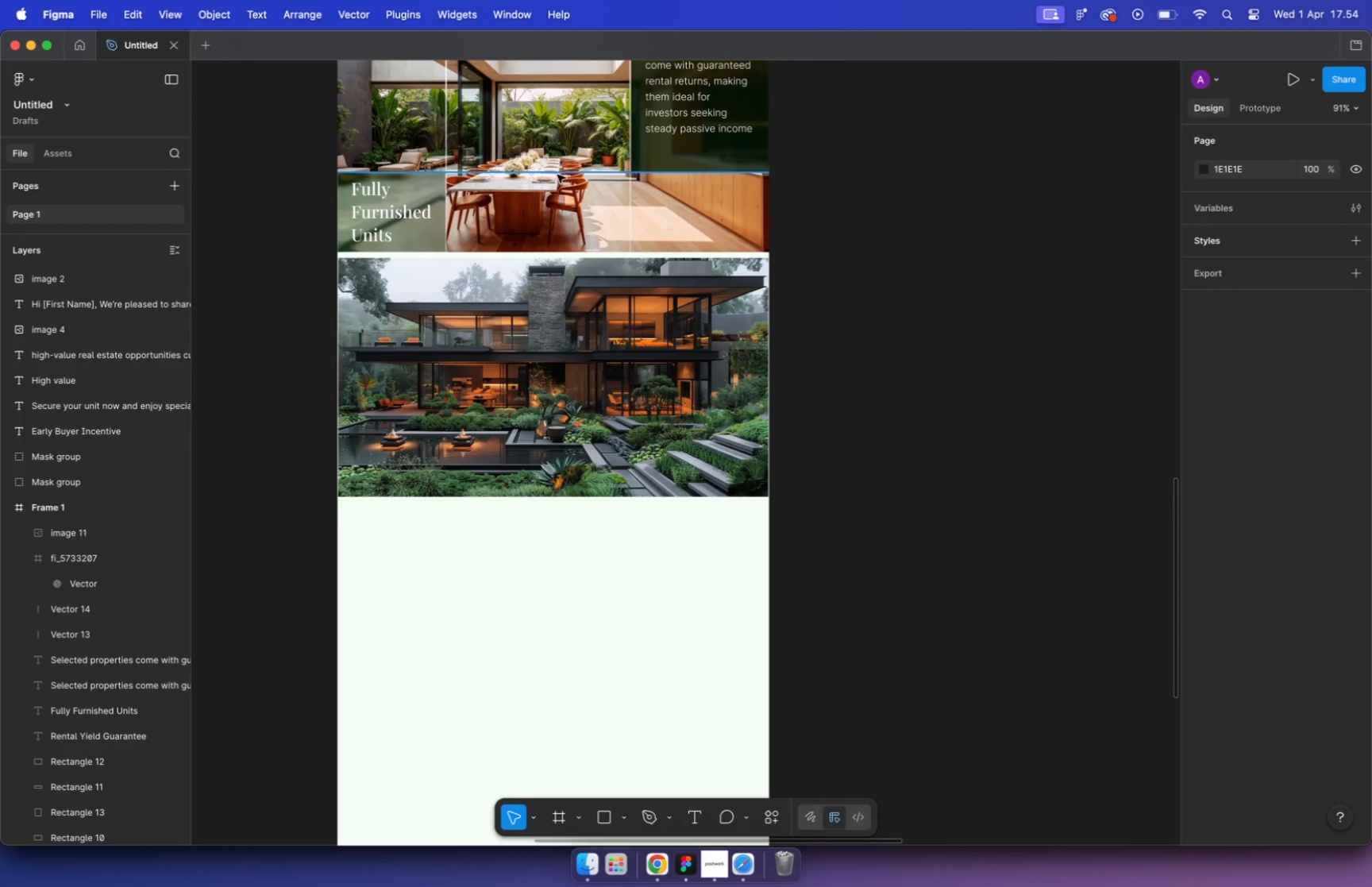 
left_click([557, 174])
 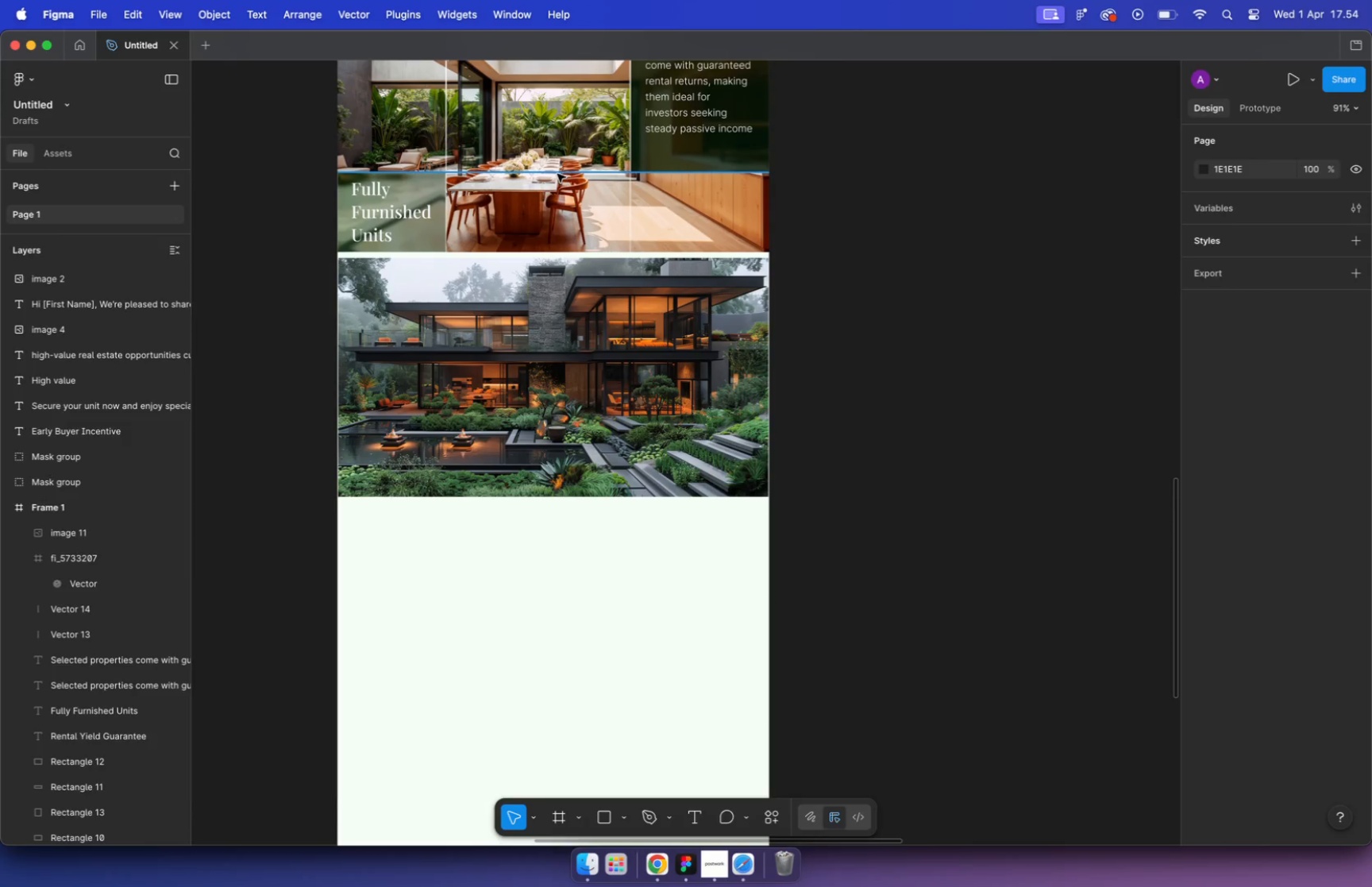 
left_click_drag(start_coordinate=[557, 172], to_coordinate=[568, 414])
 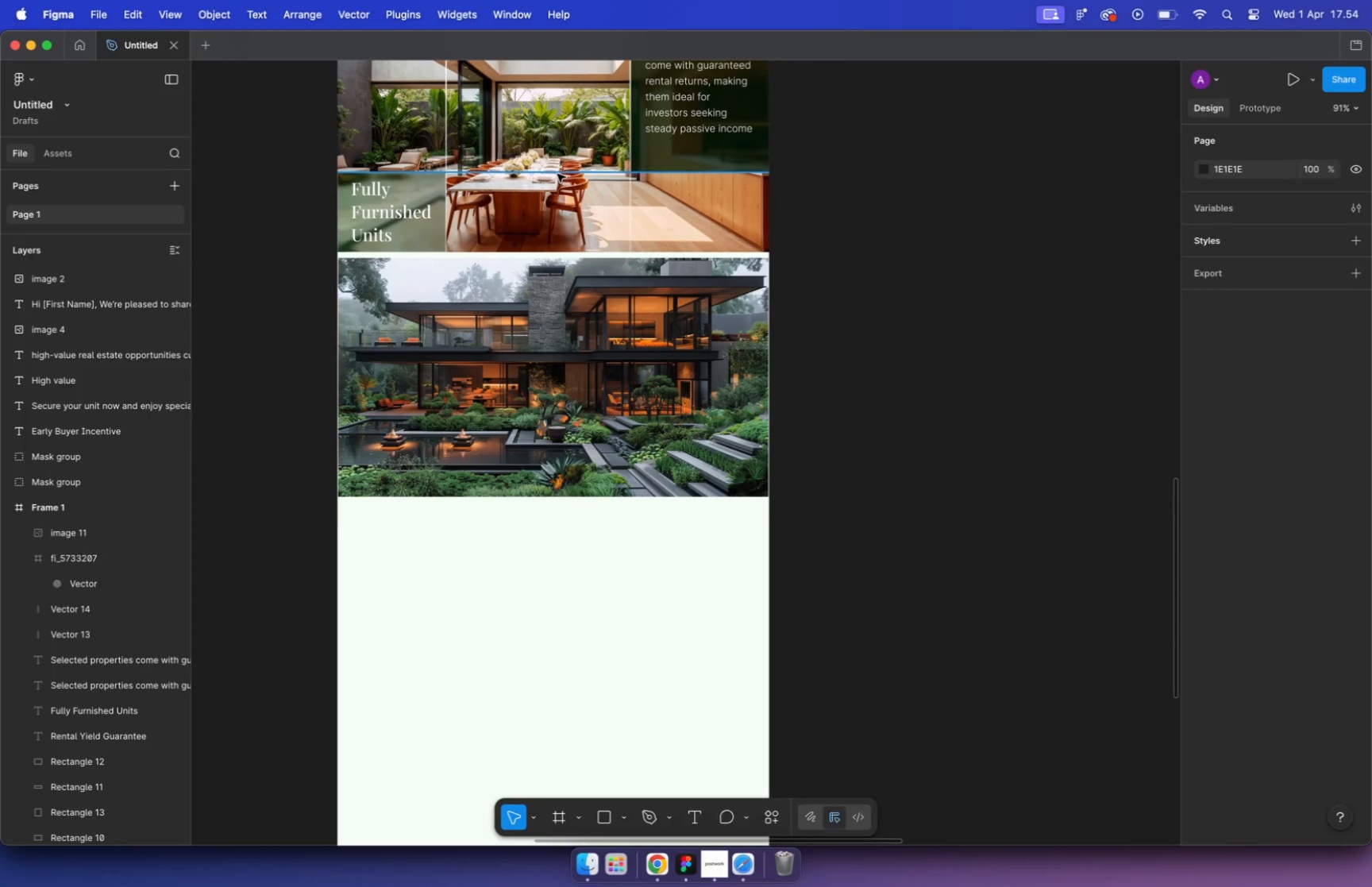 
hold_key(key=ShiftLeft, duration=1.29)
 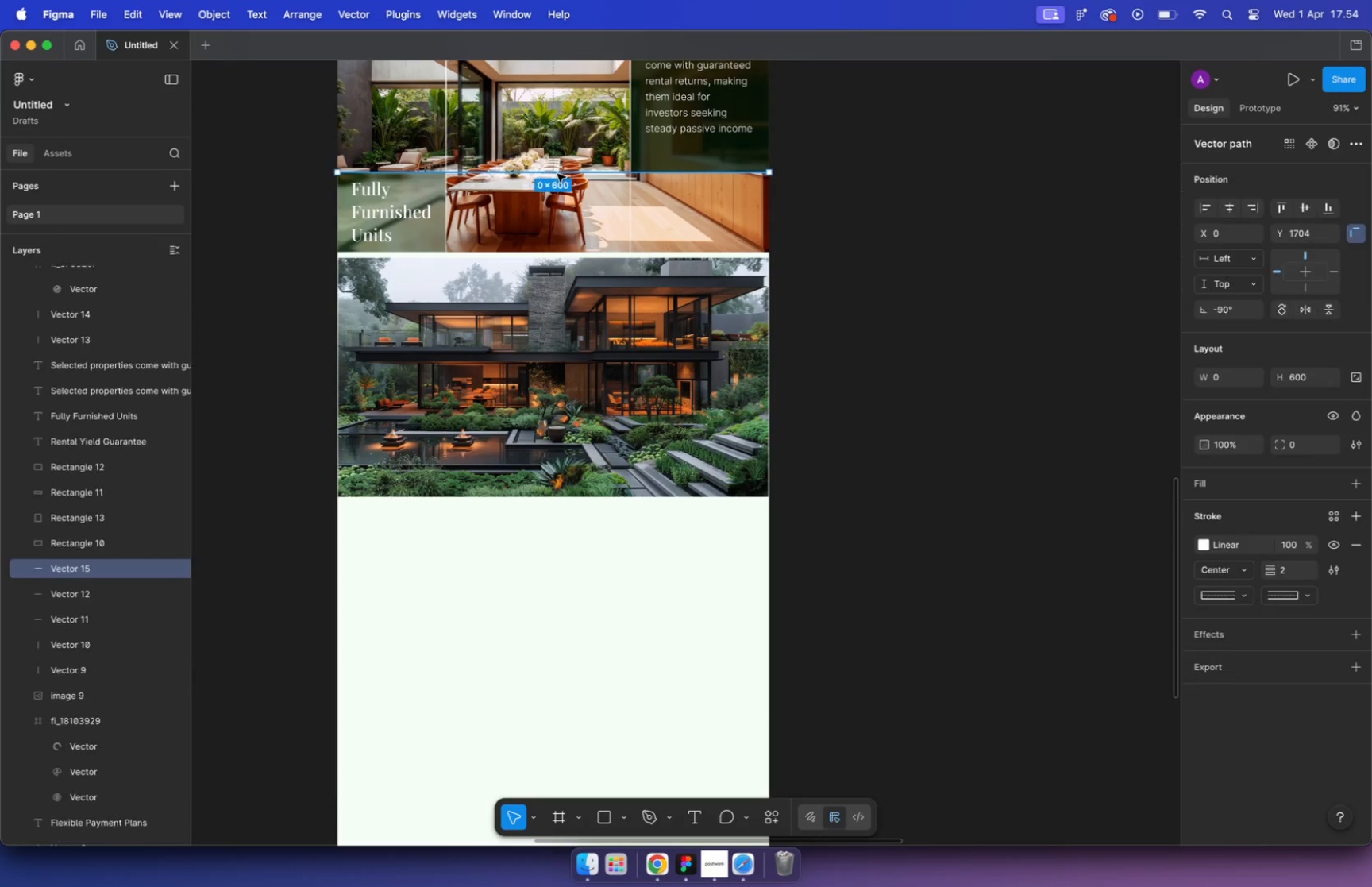 
hold_key(key=OptionLeft, duration=0.92)
 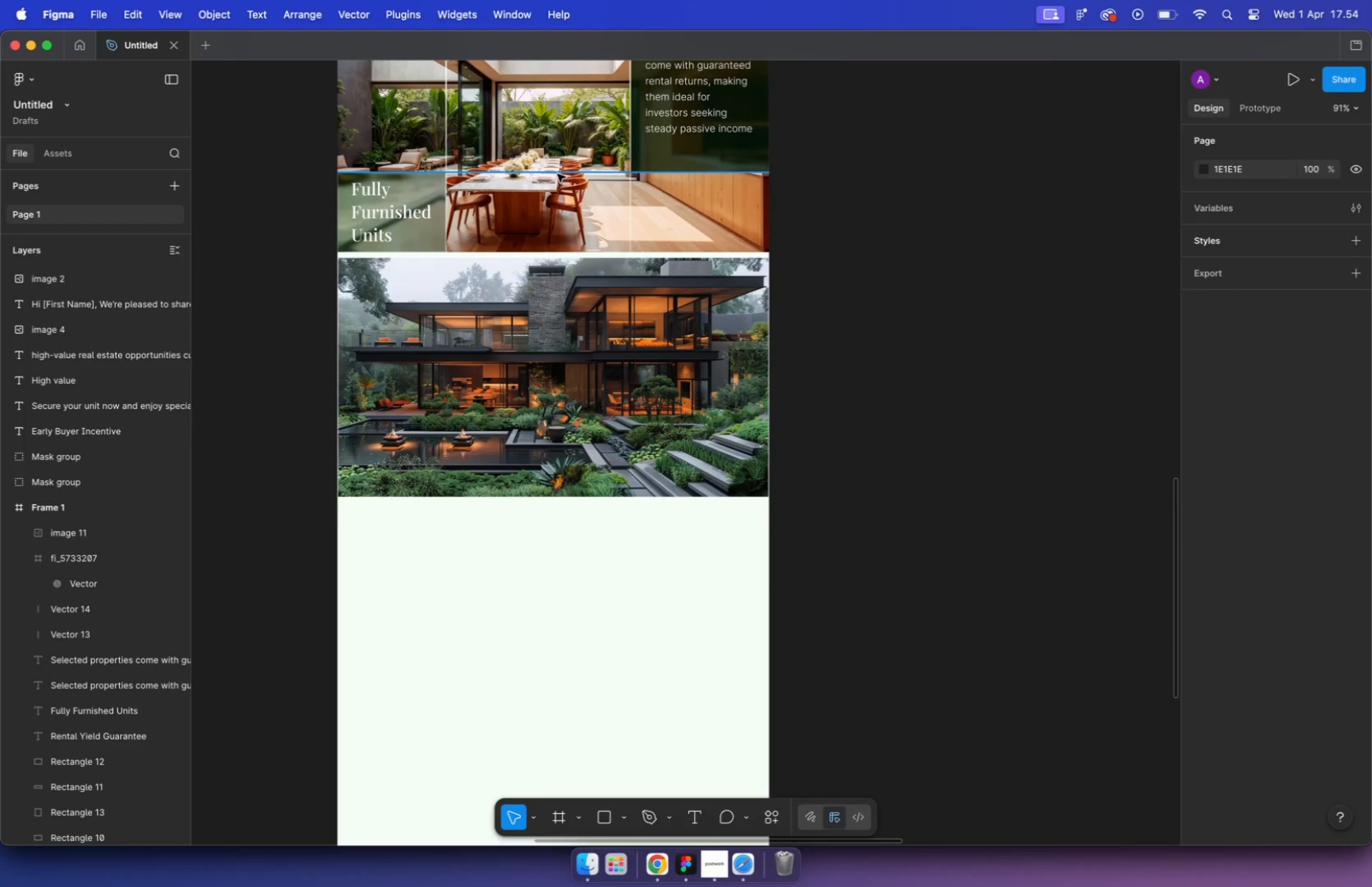 
key(Alt+Meta+BracketRight)
 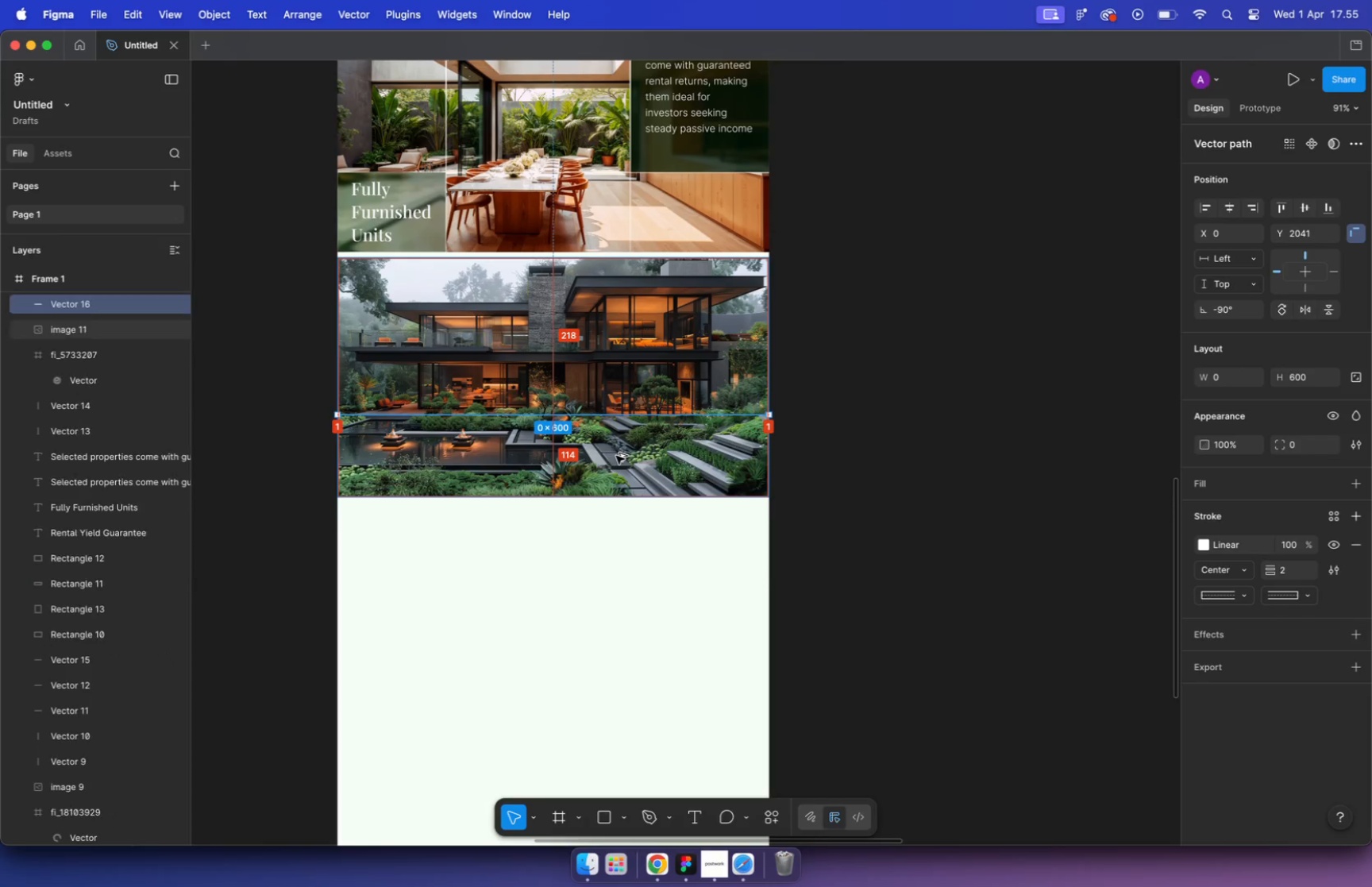 
left_click([920, 472])
 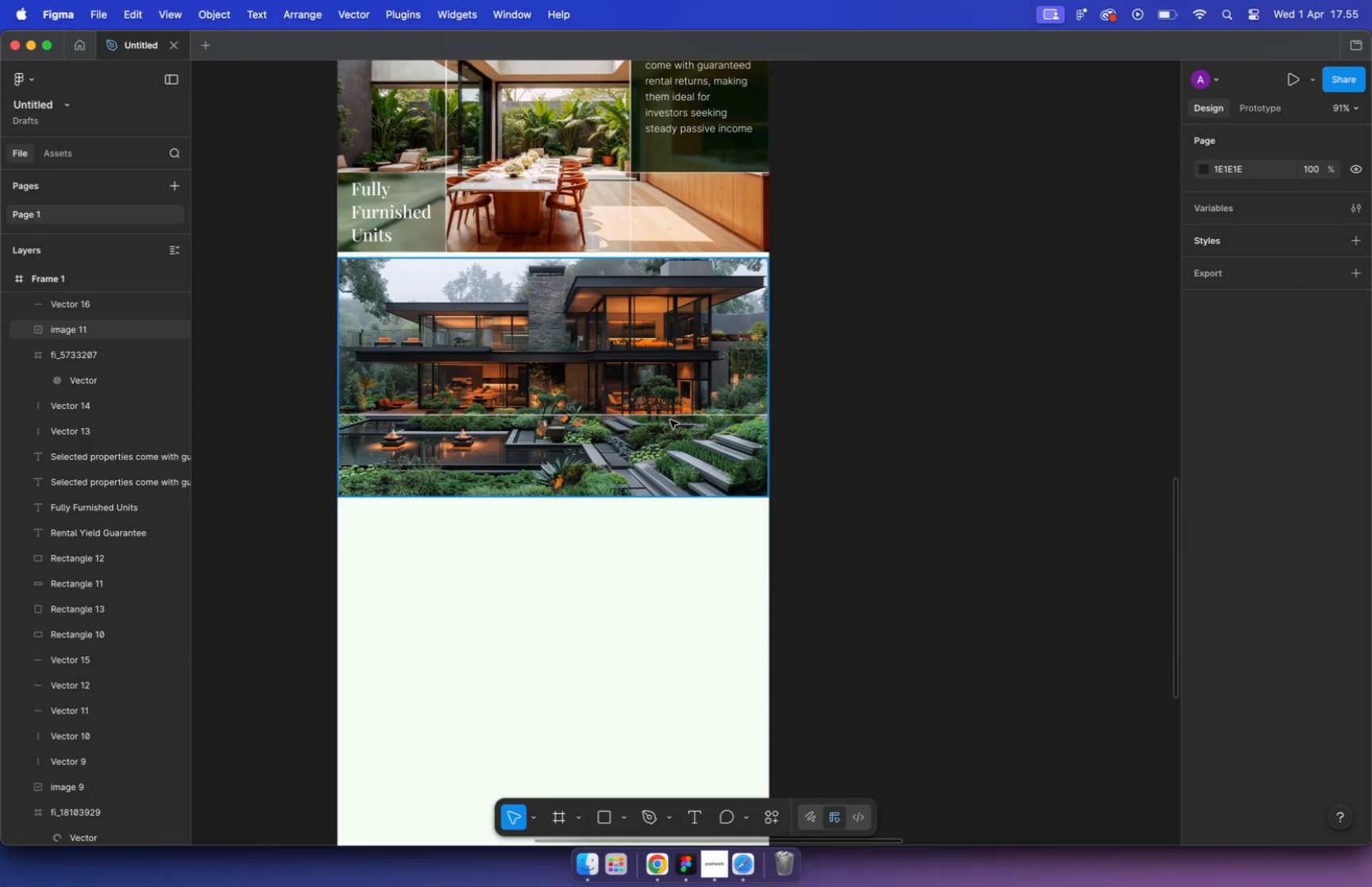 
left_click_drag(start_coordinate=[671, 418], to_coordinate=[671, 425])
 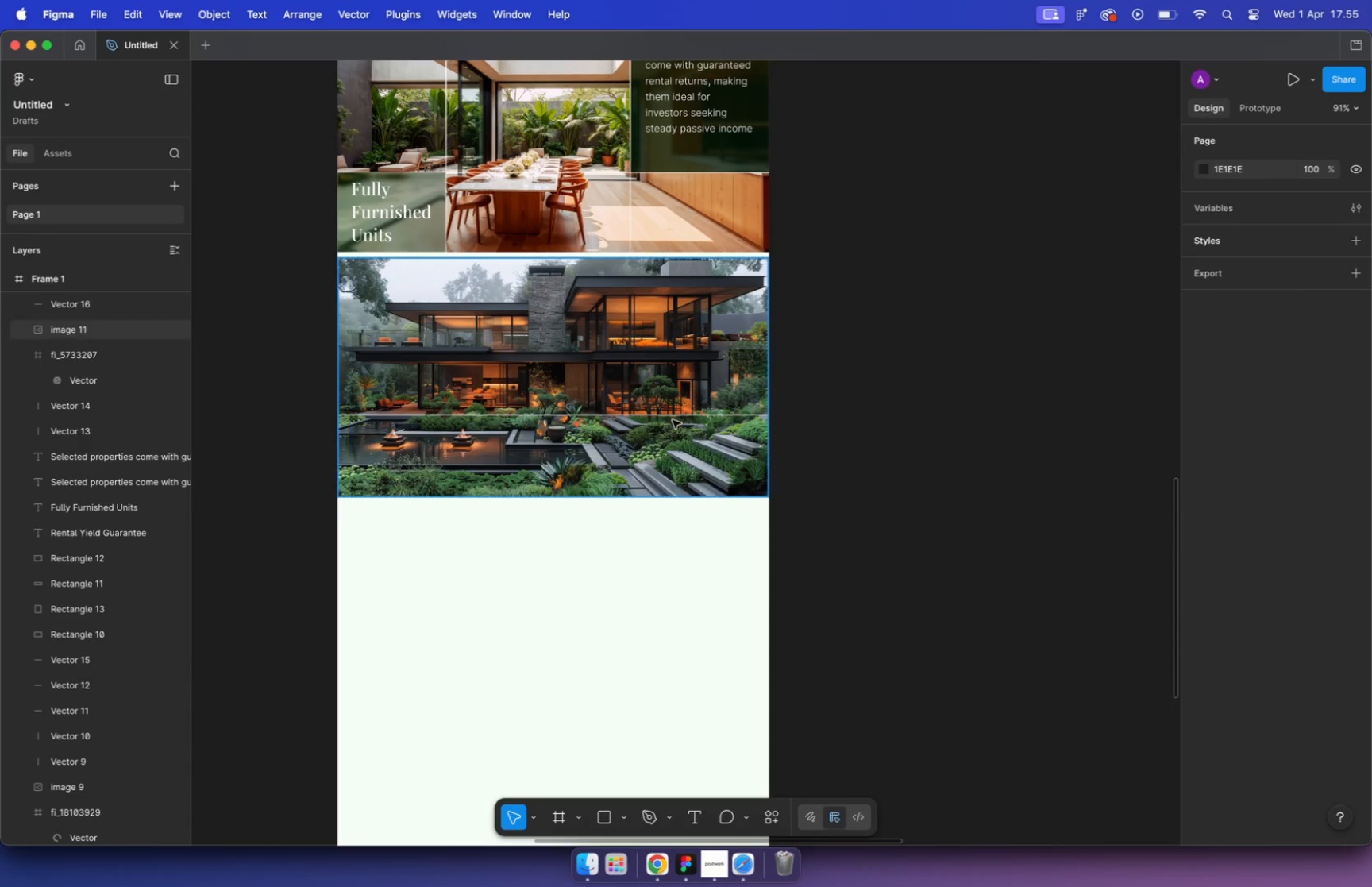 
hold_key(key=ShiftLeft, duration=1.05)
 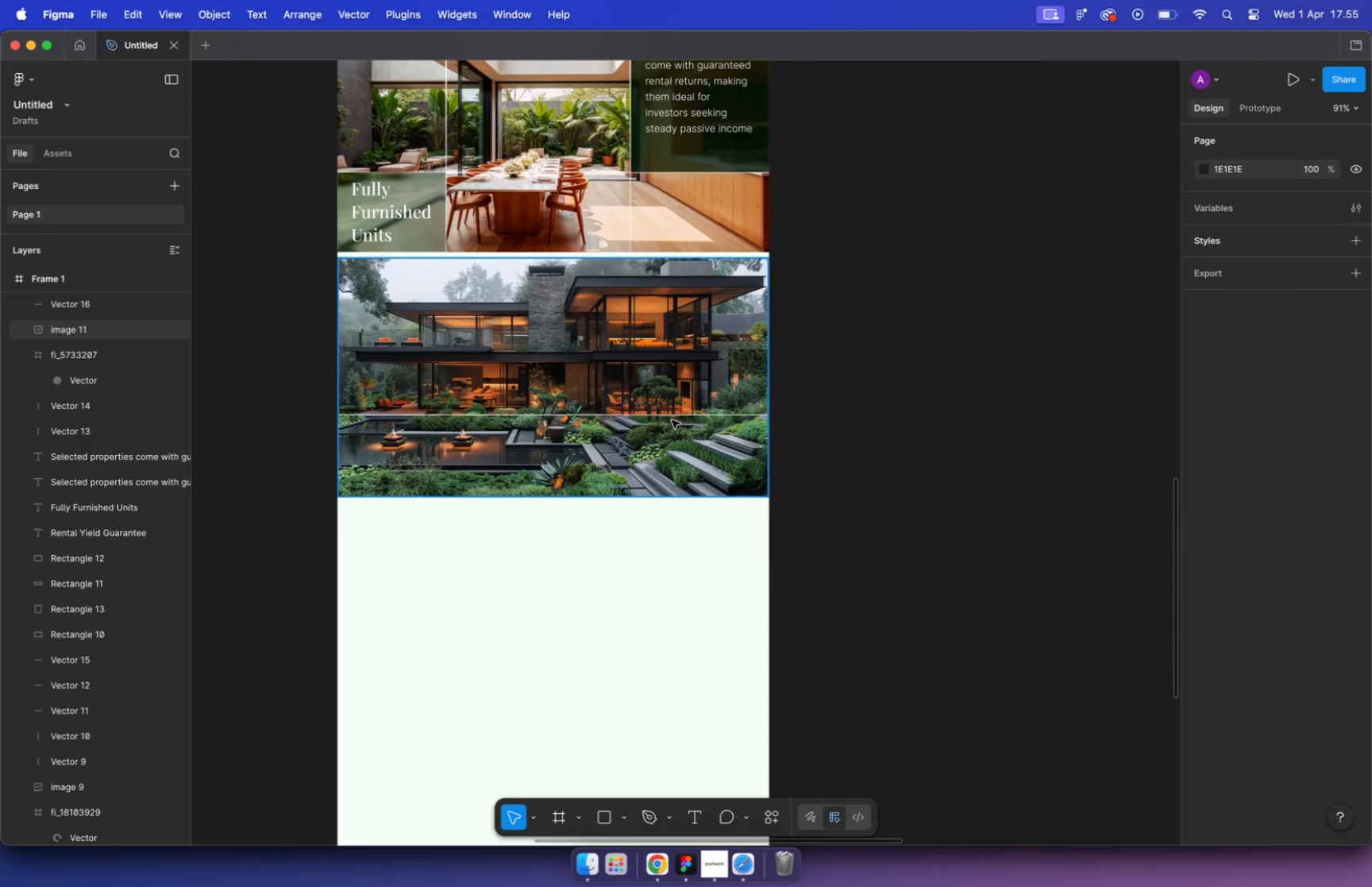 
hold_key(key=CommandLeft, duration=1.51)
scroll: coordinate [840, 386], scroll_direction: down, amount: 3.0
 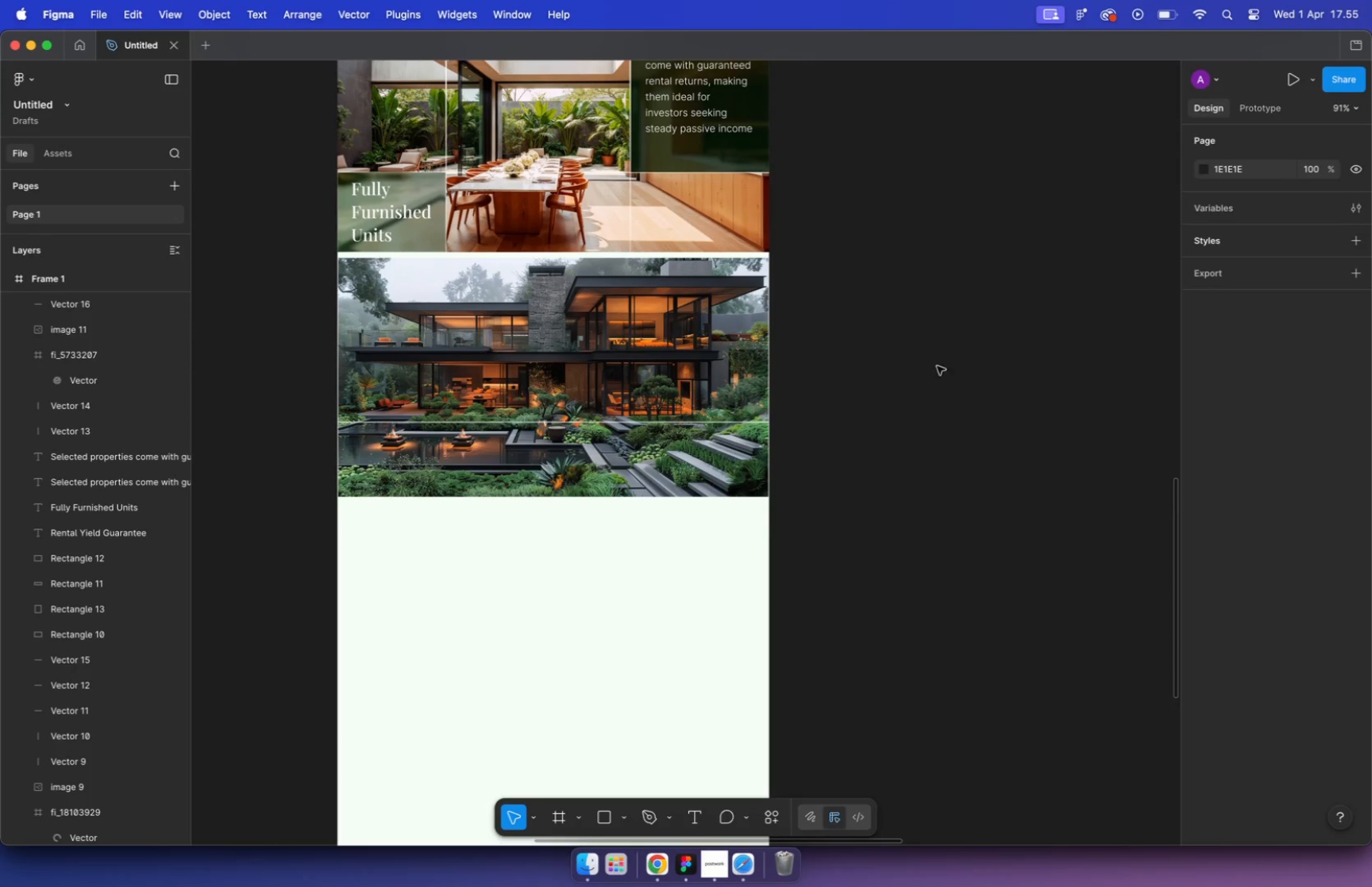 
left_click_drag(start_coordinate=[565, 175], to_coordinate=[572, 380])
 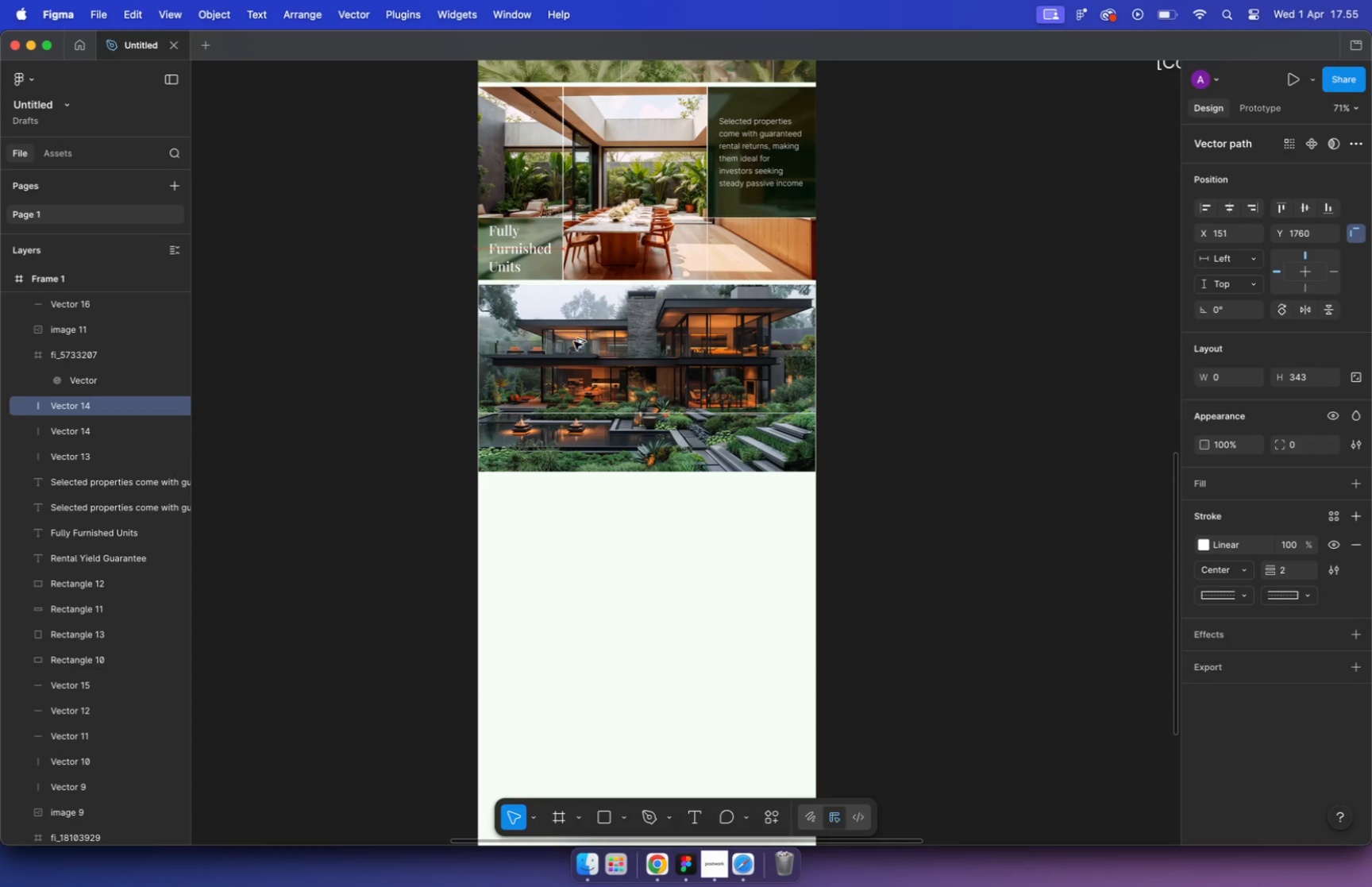 
hold_key(key=ShiftLeft, duration=2.46)
 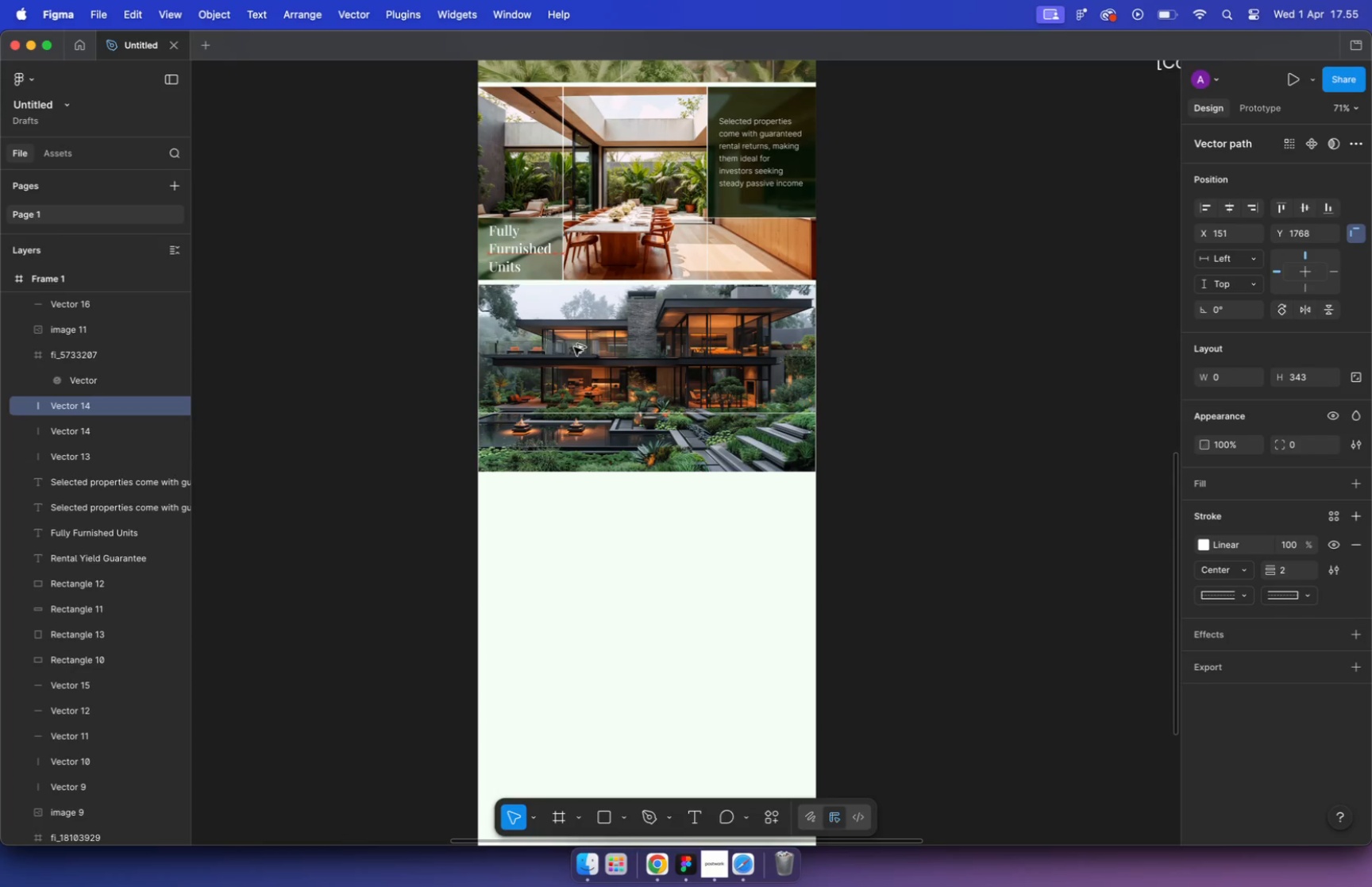 
hold_key(key=OptionLeft, duration=2.23)
 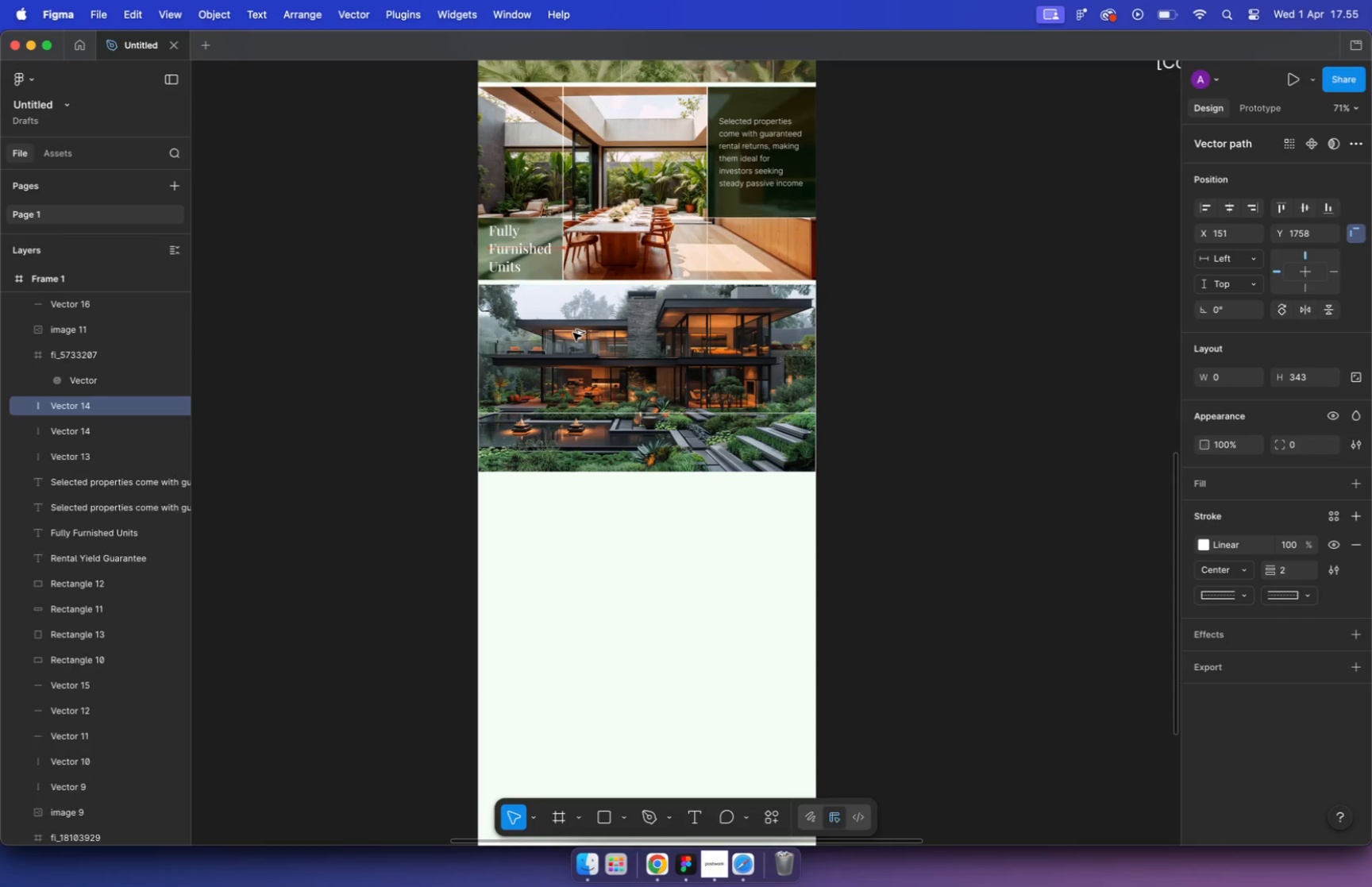 
key(Alt+Meta+BracketRight)
 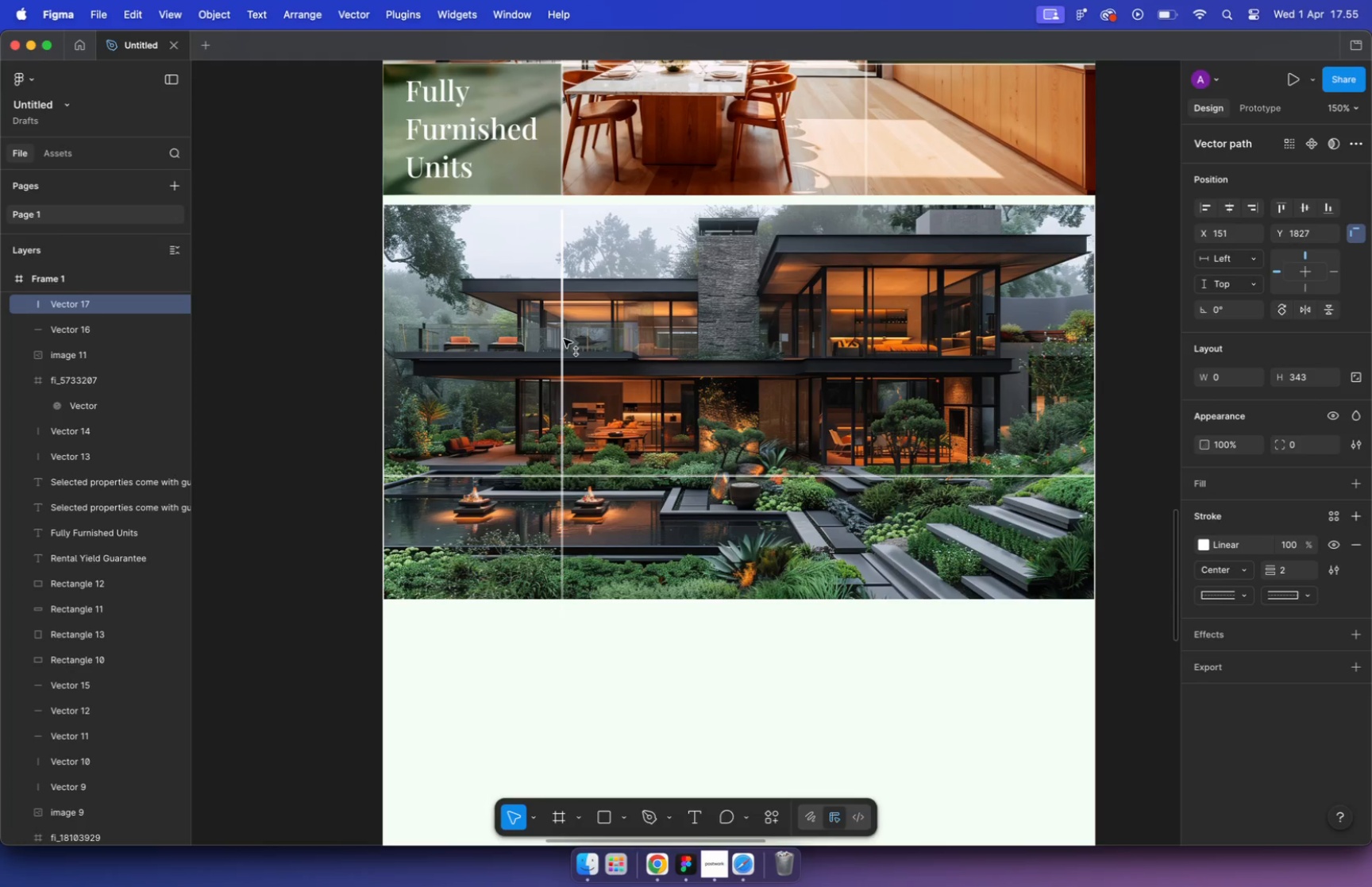 
hold_key(key=CommandLeft, duration=0.47)
scroll: coordinate [564, 357], scroll_direction: up, amount: 10.0
 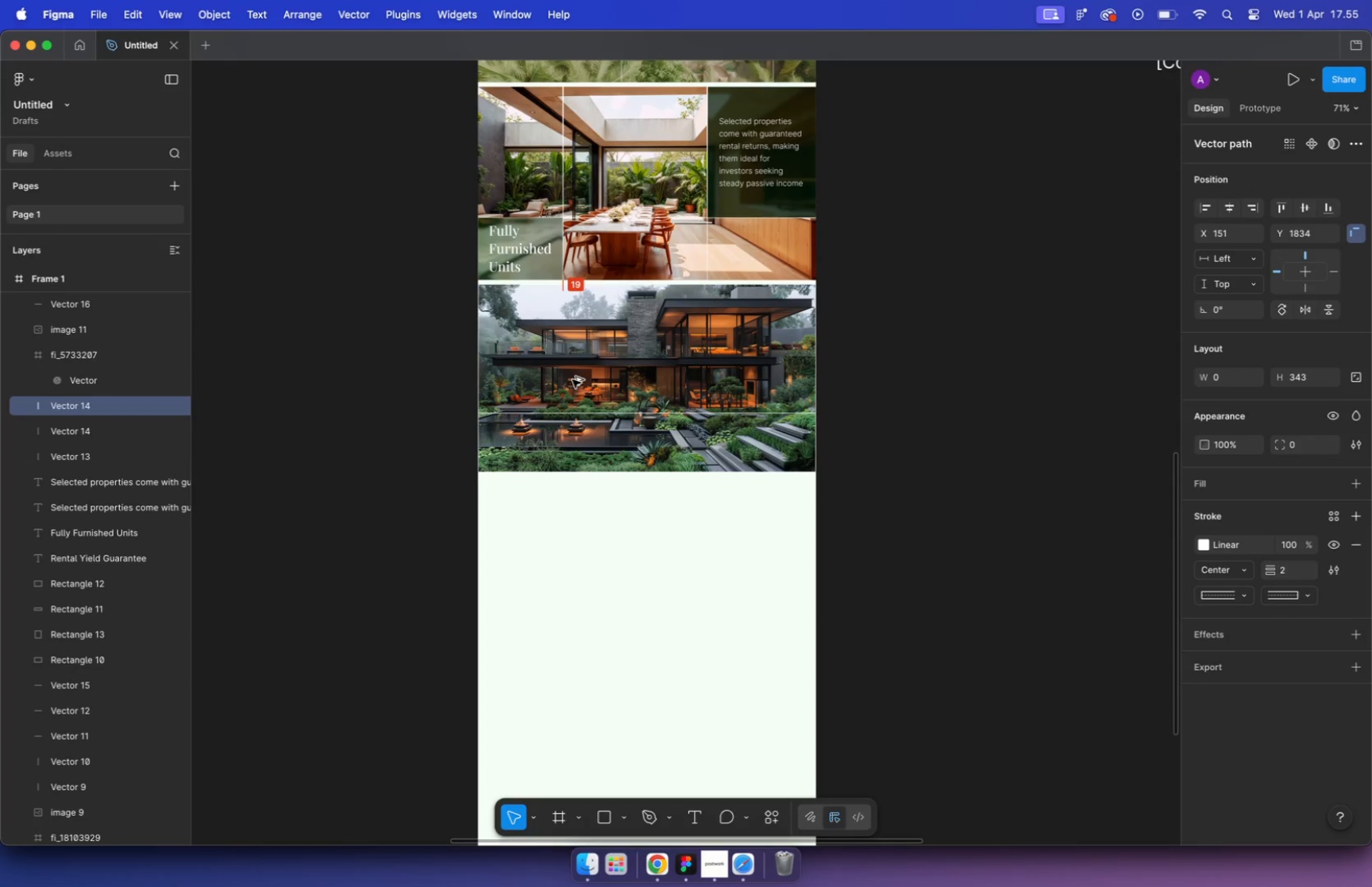 
left_click_drag(start_coordinate=[565, 348], to_coordinate=[563, 330])
 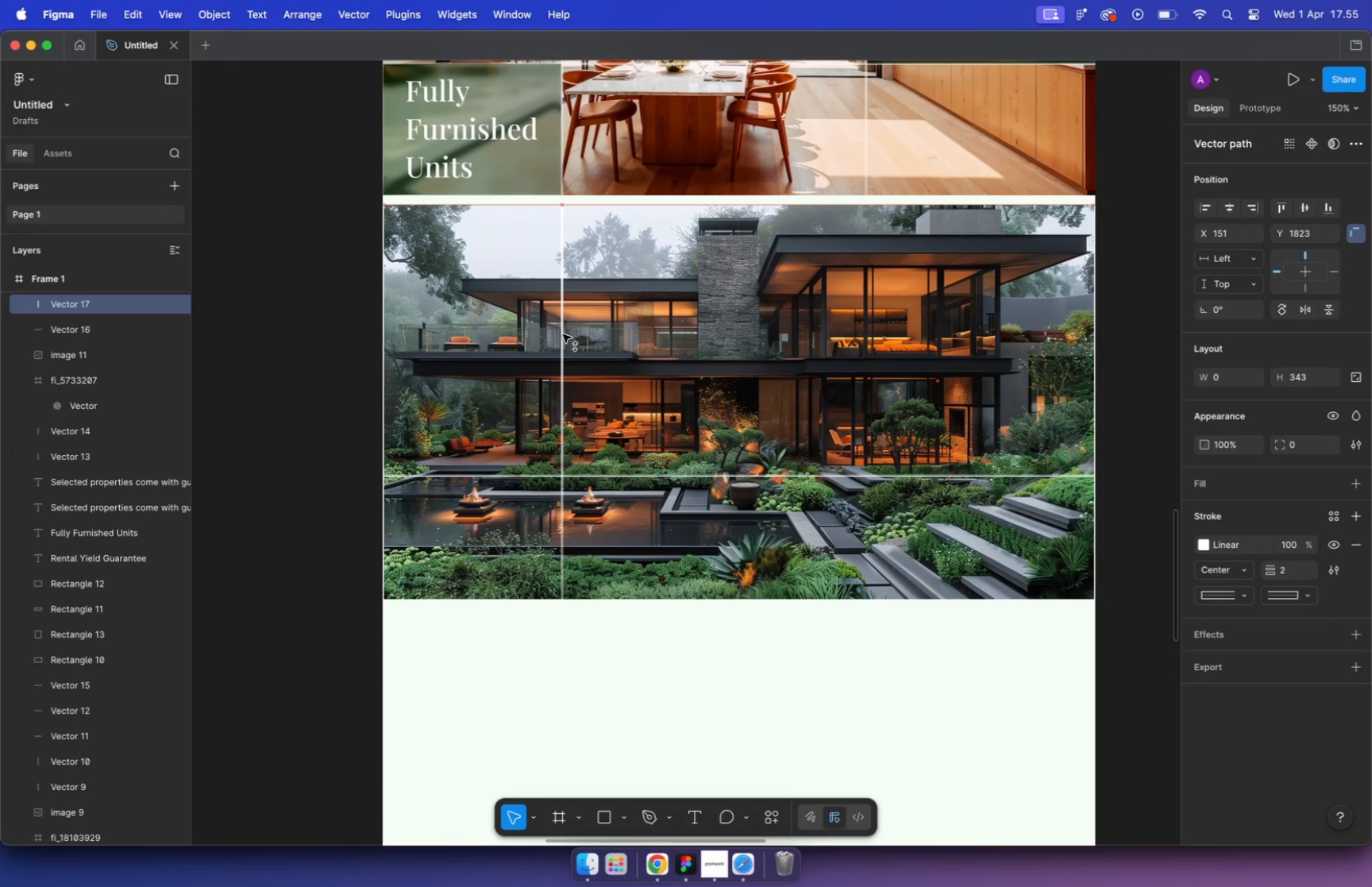 
hold_key(key=ShiftLeft, duration=3.85)
 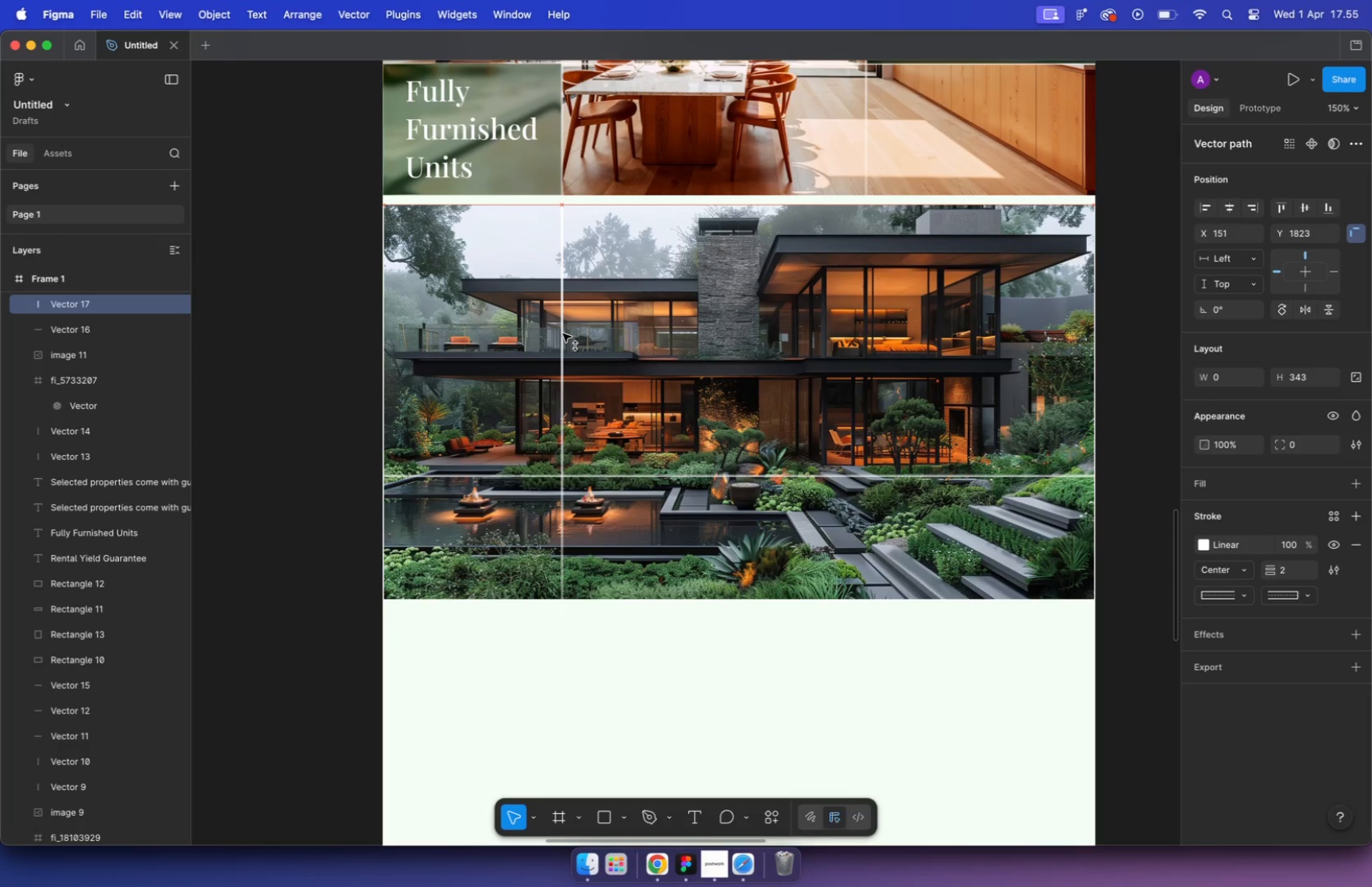 
hold_key(key=CommandLeft, duration=0.35)
 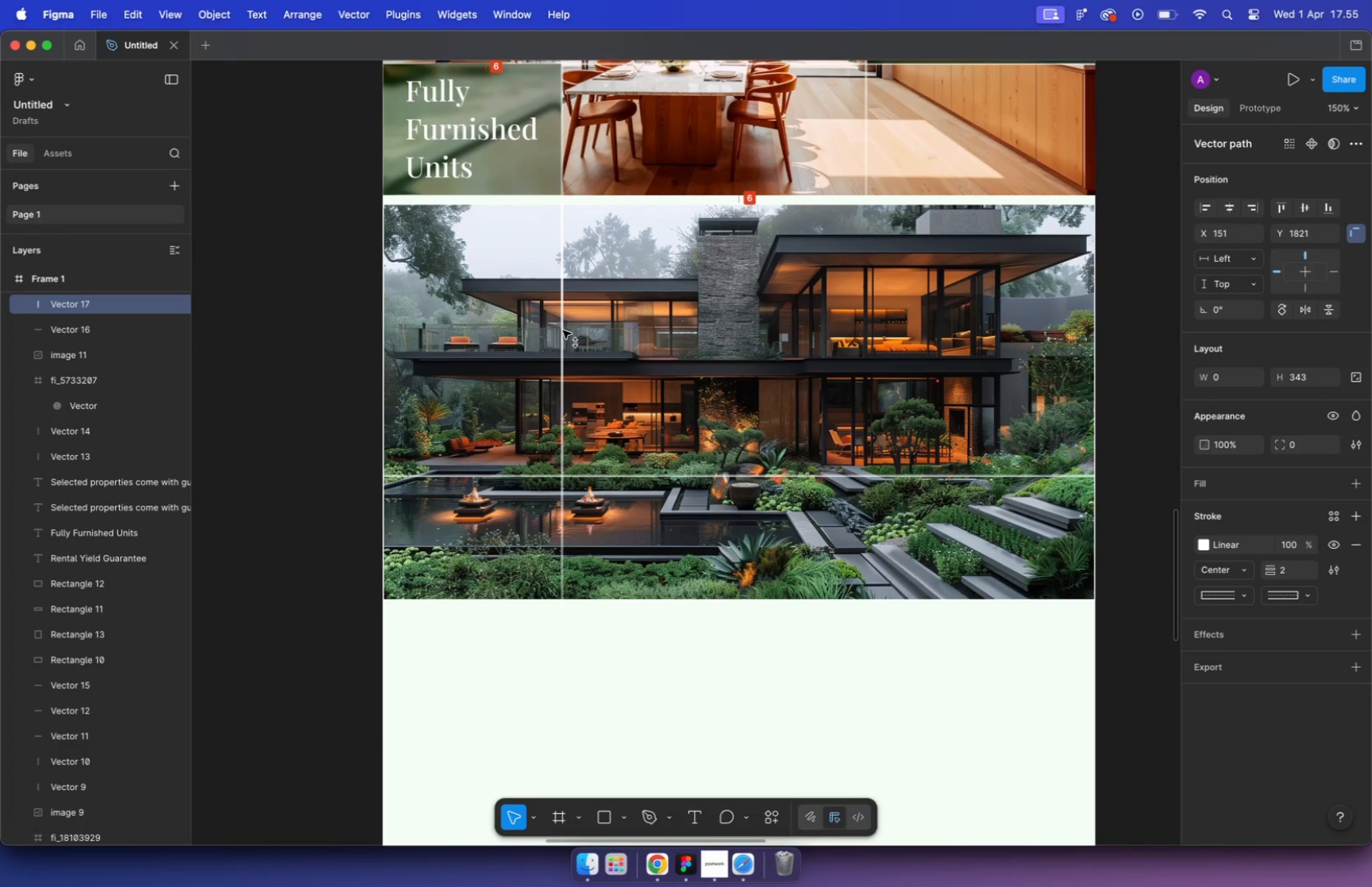 
hold_key(key=CommandLeft, duration=1.12)
scroll: coordinate [662, 463], scroll_direction: down, amount: 14.0
 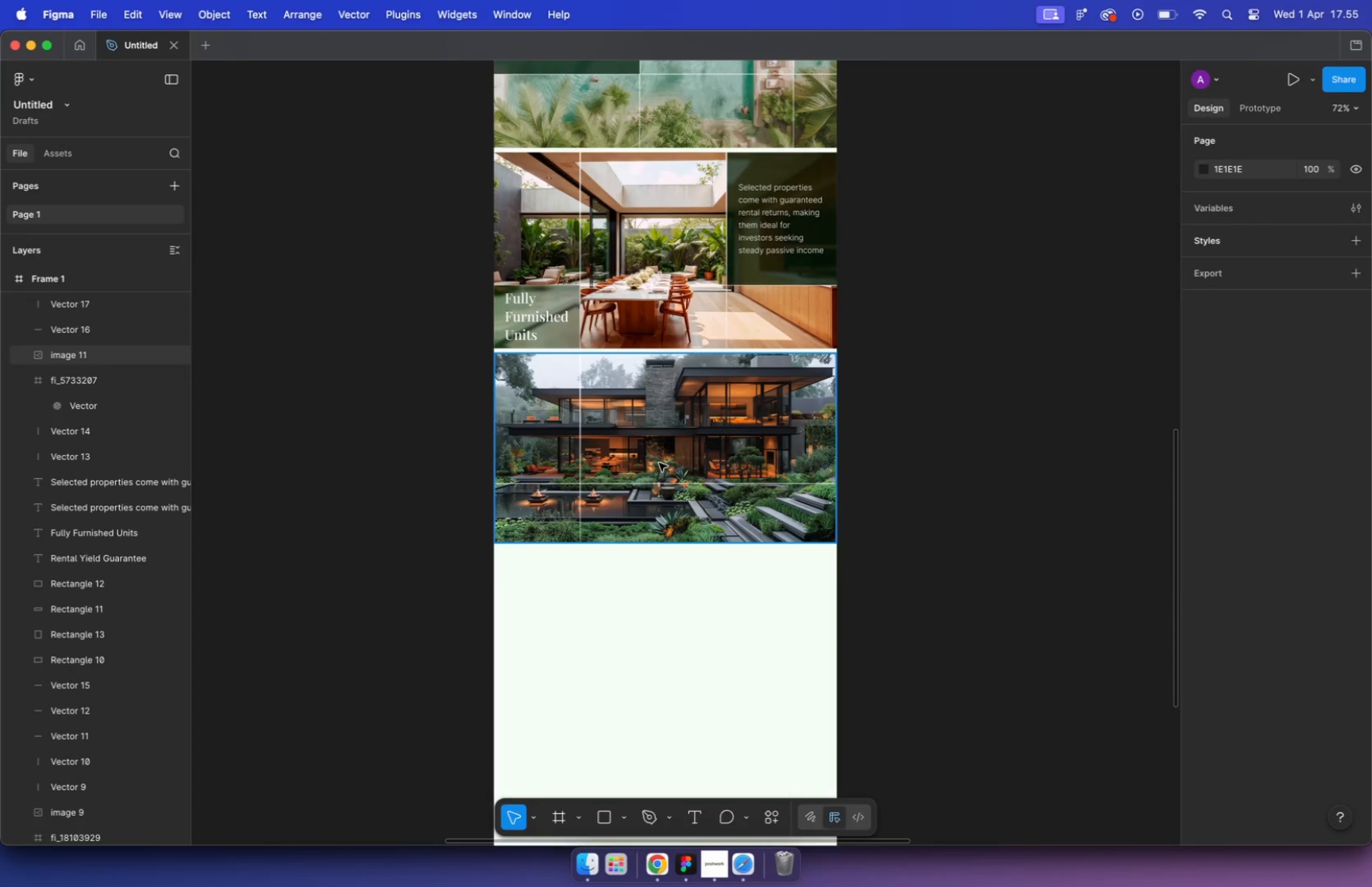 
left_click([1003, 404])
 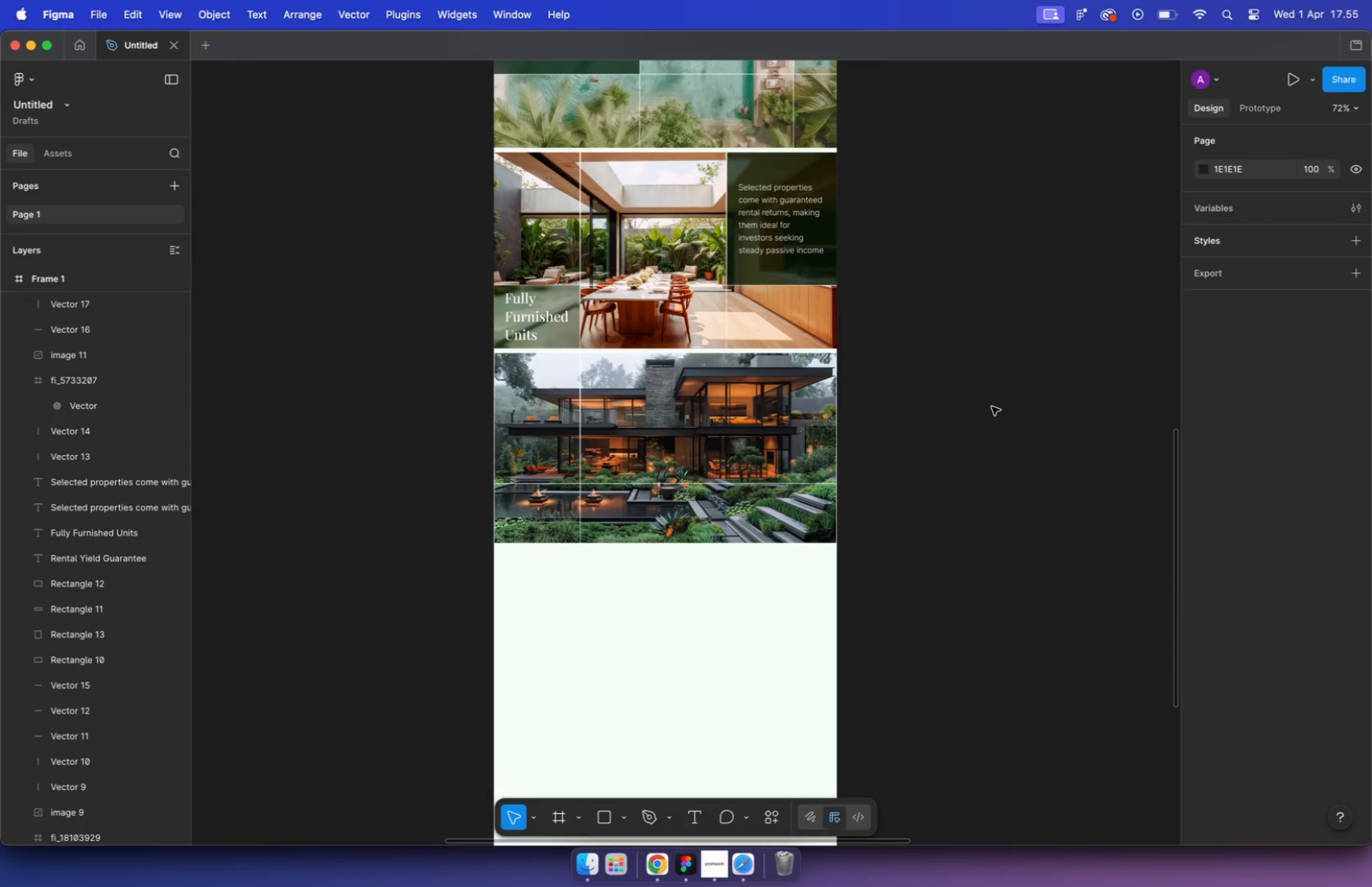 
key(Meta+CommandLeft)
 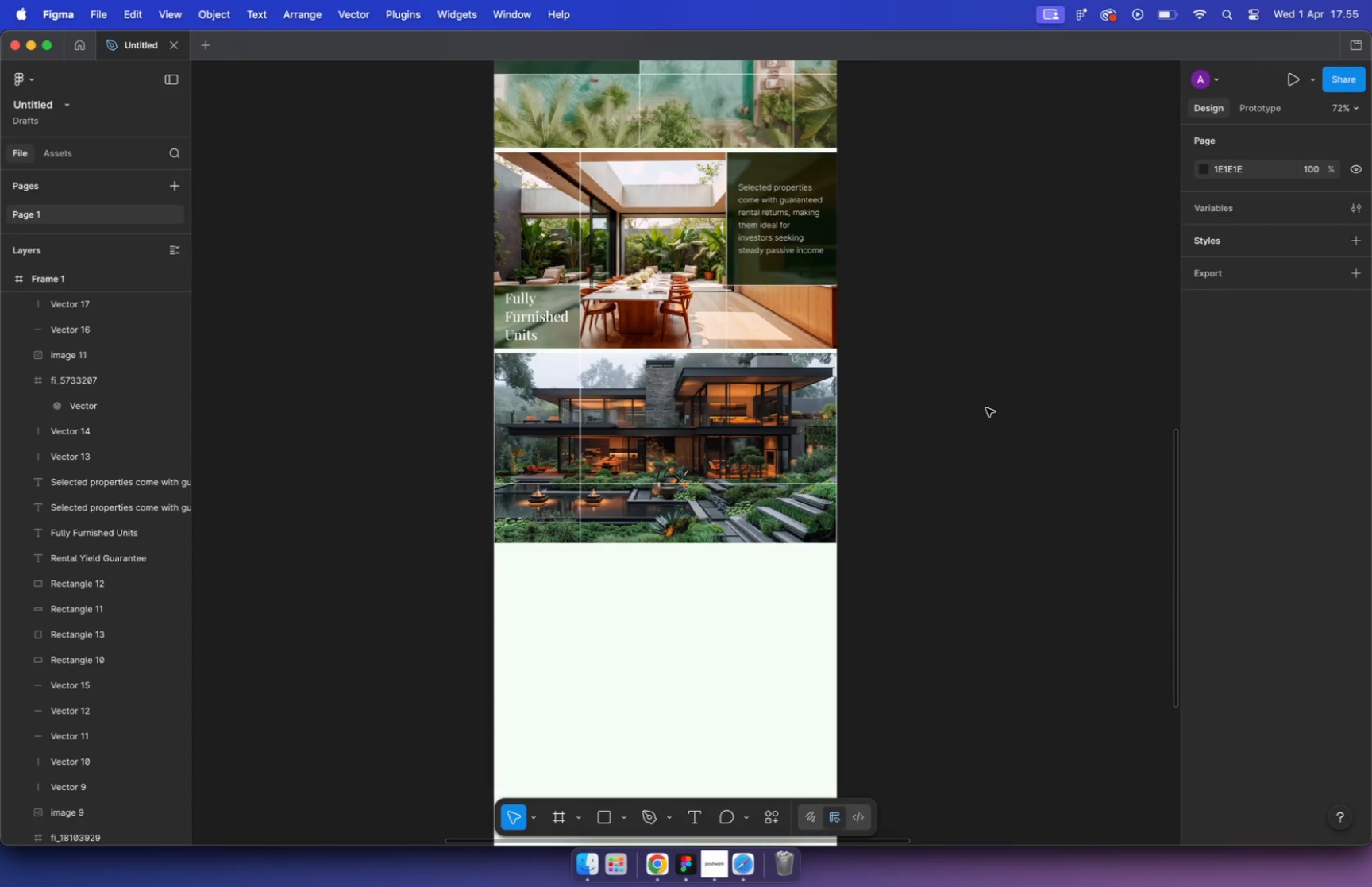 
left_click([582, 443])
 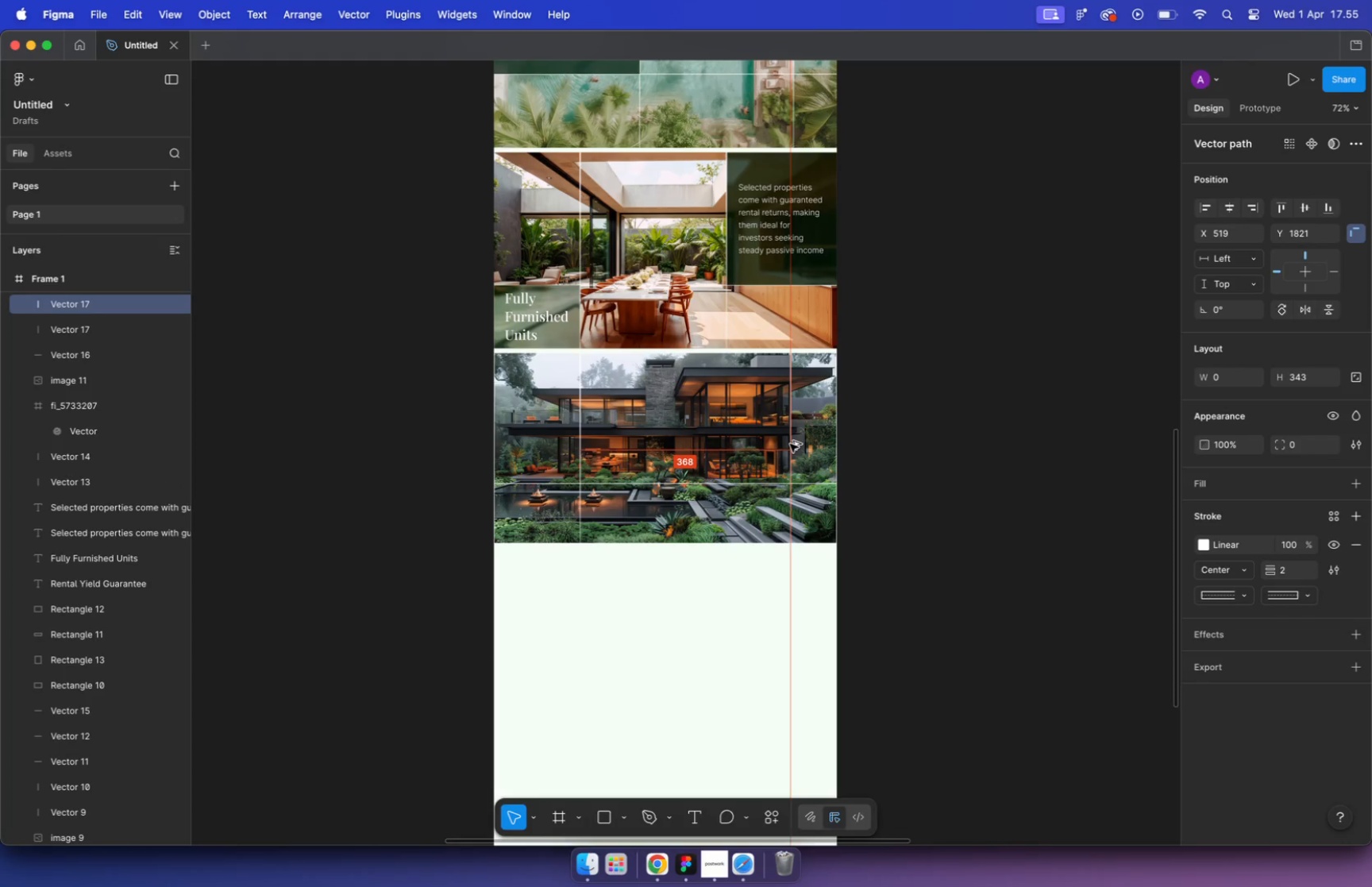 
left_click_drag(start_coordinate=[580, 442], to_coordinate=[790, 444])
 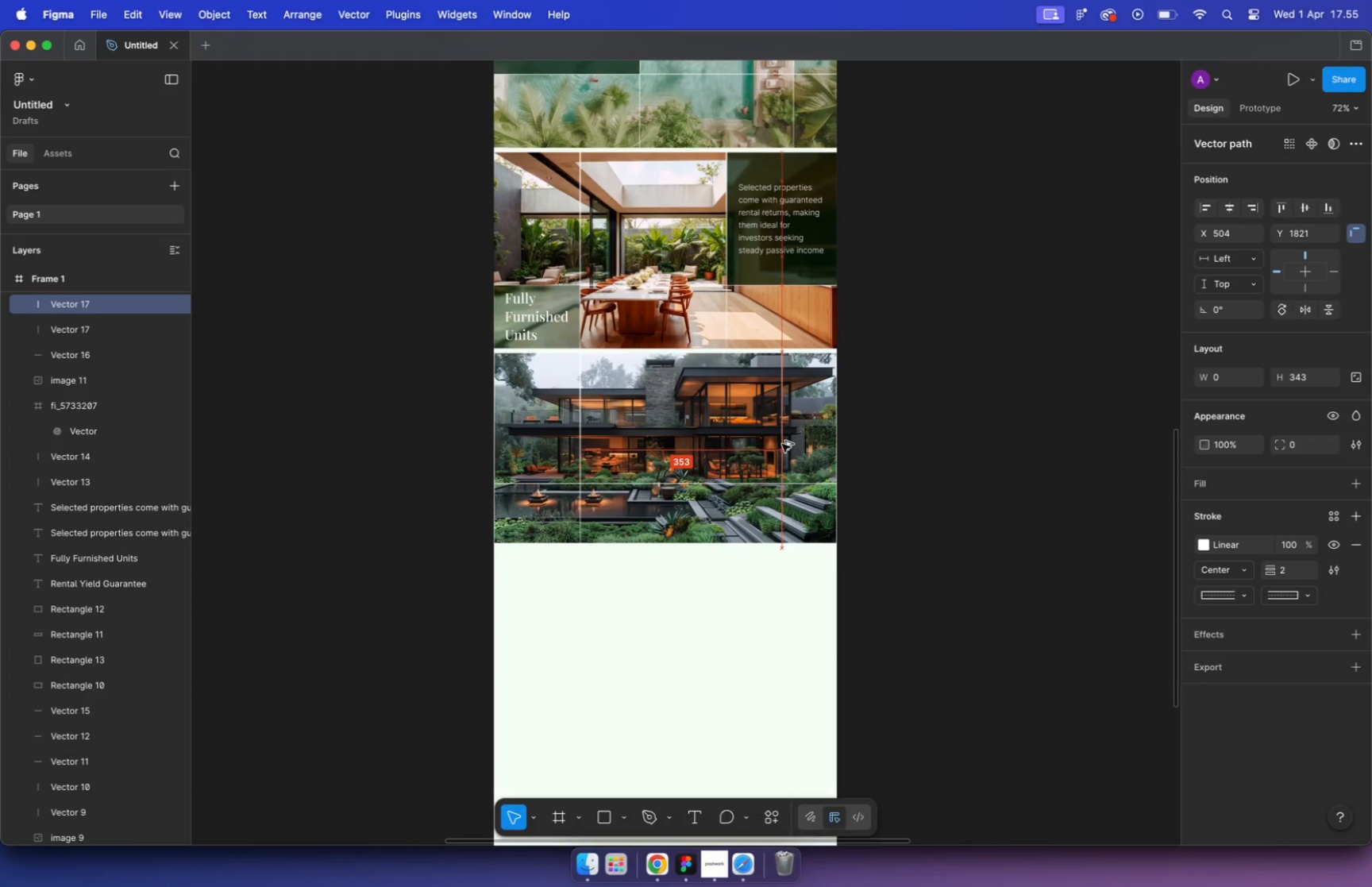 
hold_key(key=ShiftLeft, duration=2.63)
 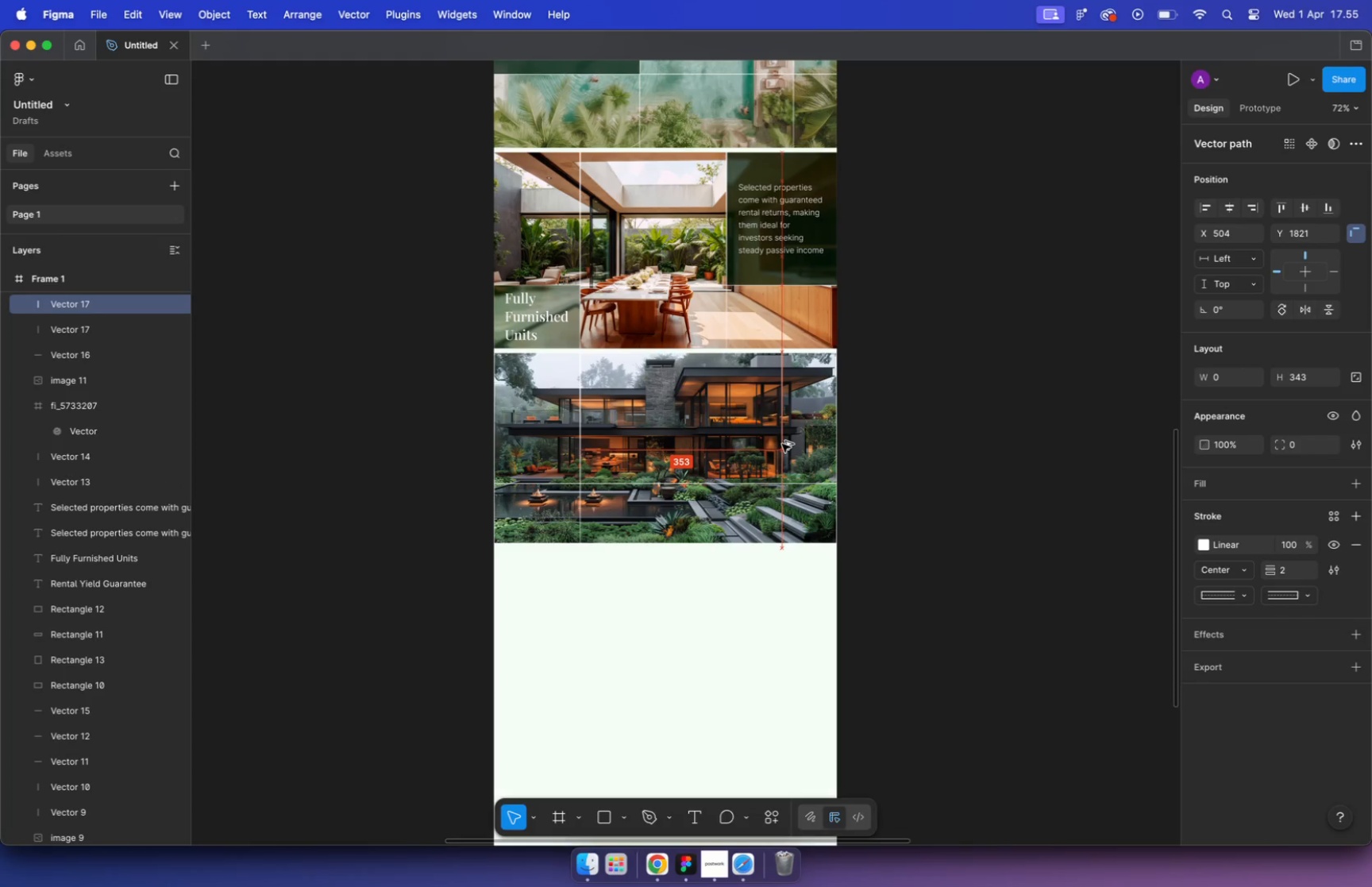 
hold_key(key=OptionLeft, duration=2.24)
 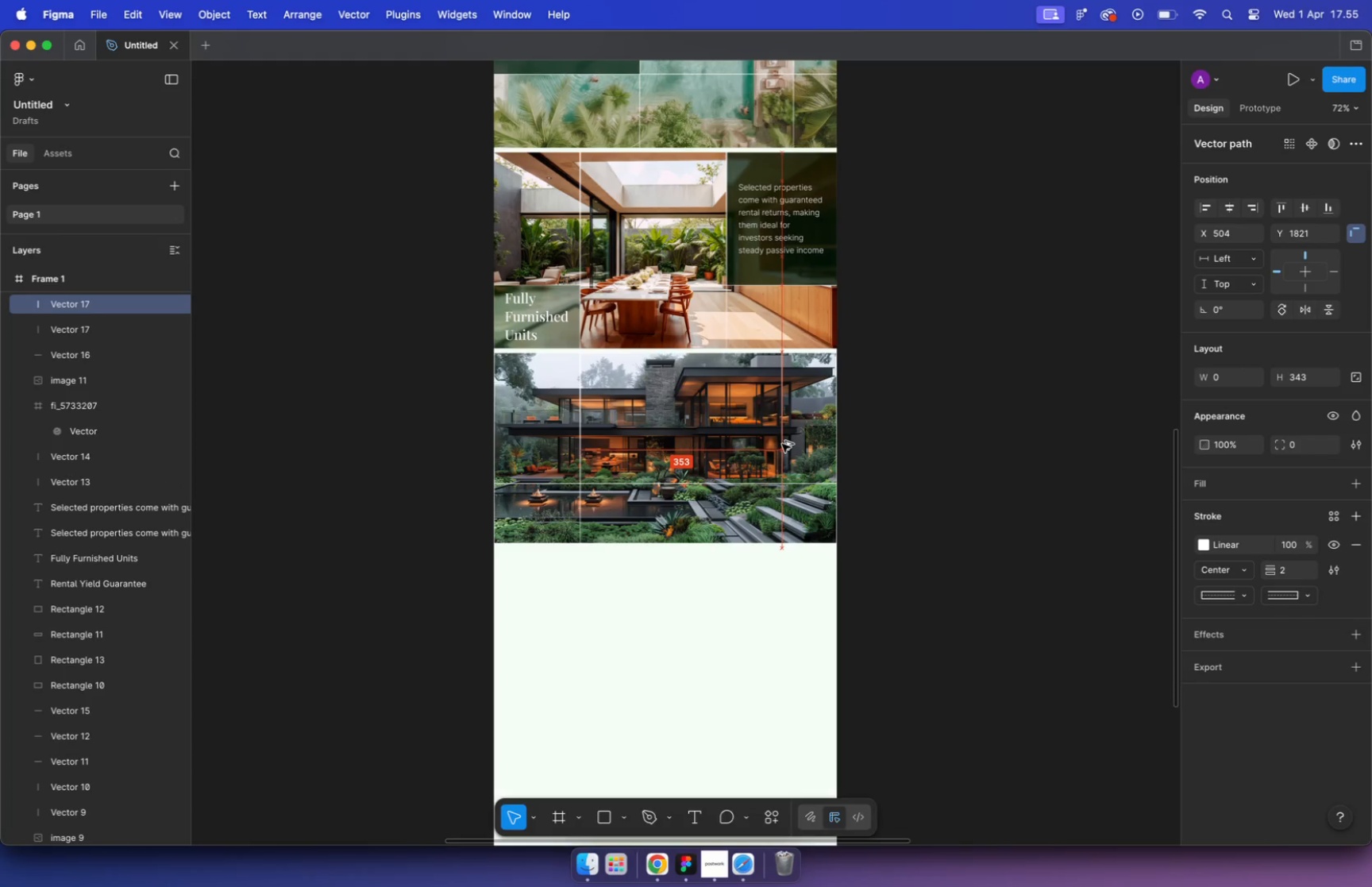 
key(Meta+CommandLeft)
 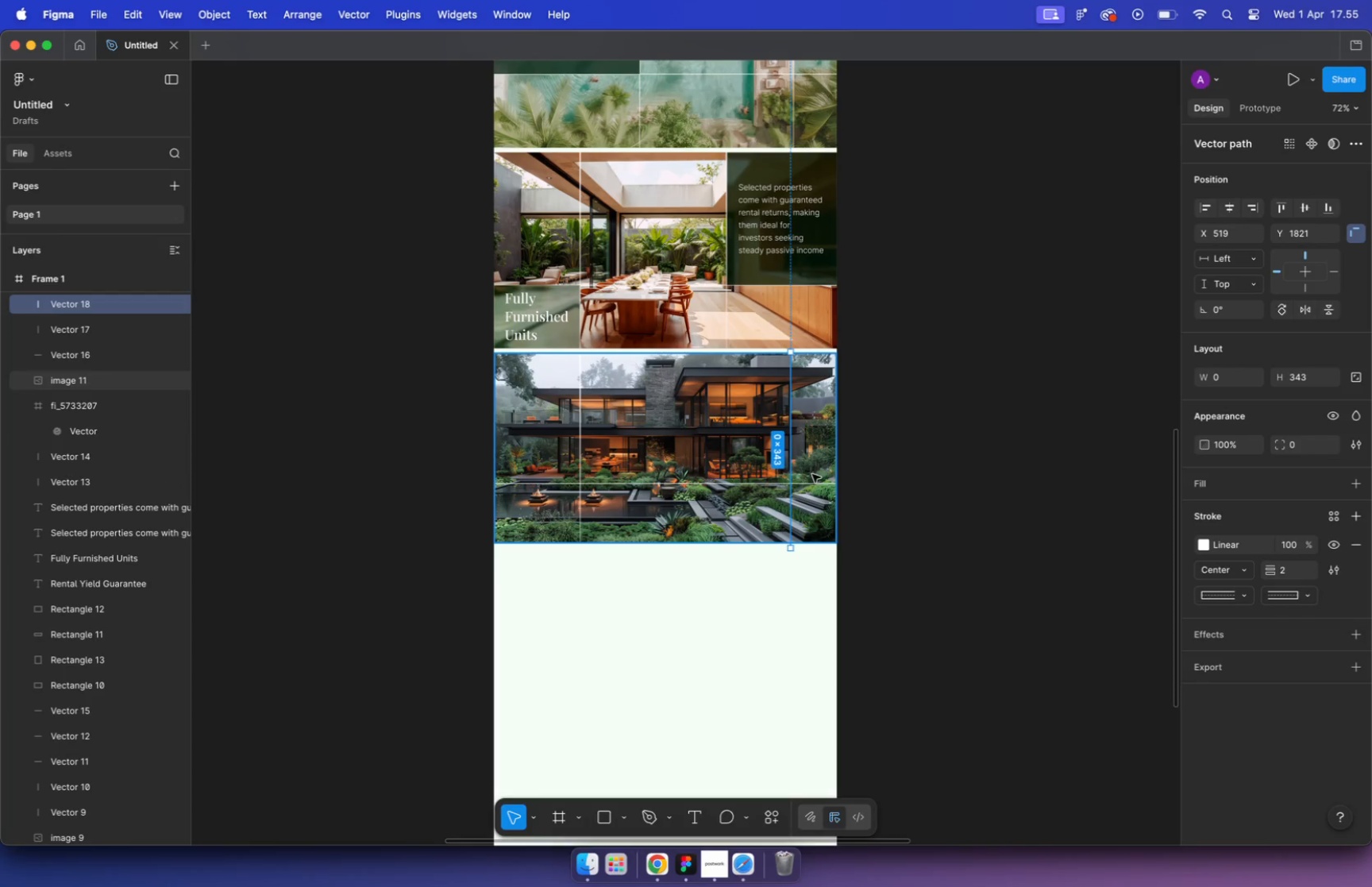 
key(Meta+Z)
 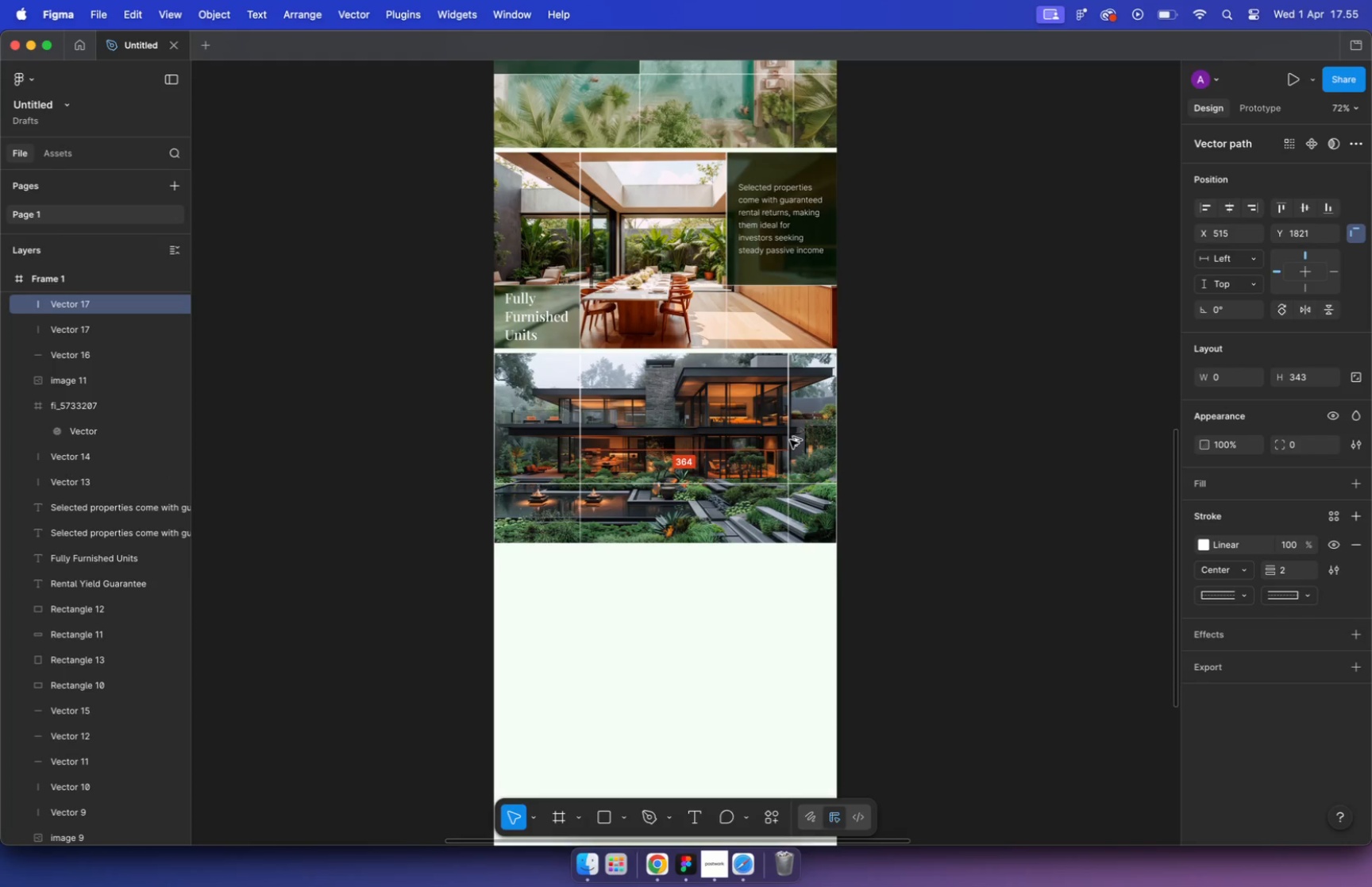 
left_click_drag(start_coordinate=[581, 438], to_coordinate=[790, 440])
 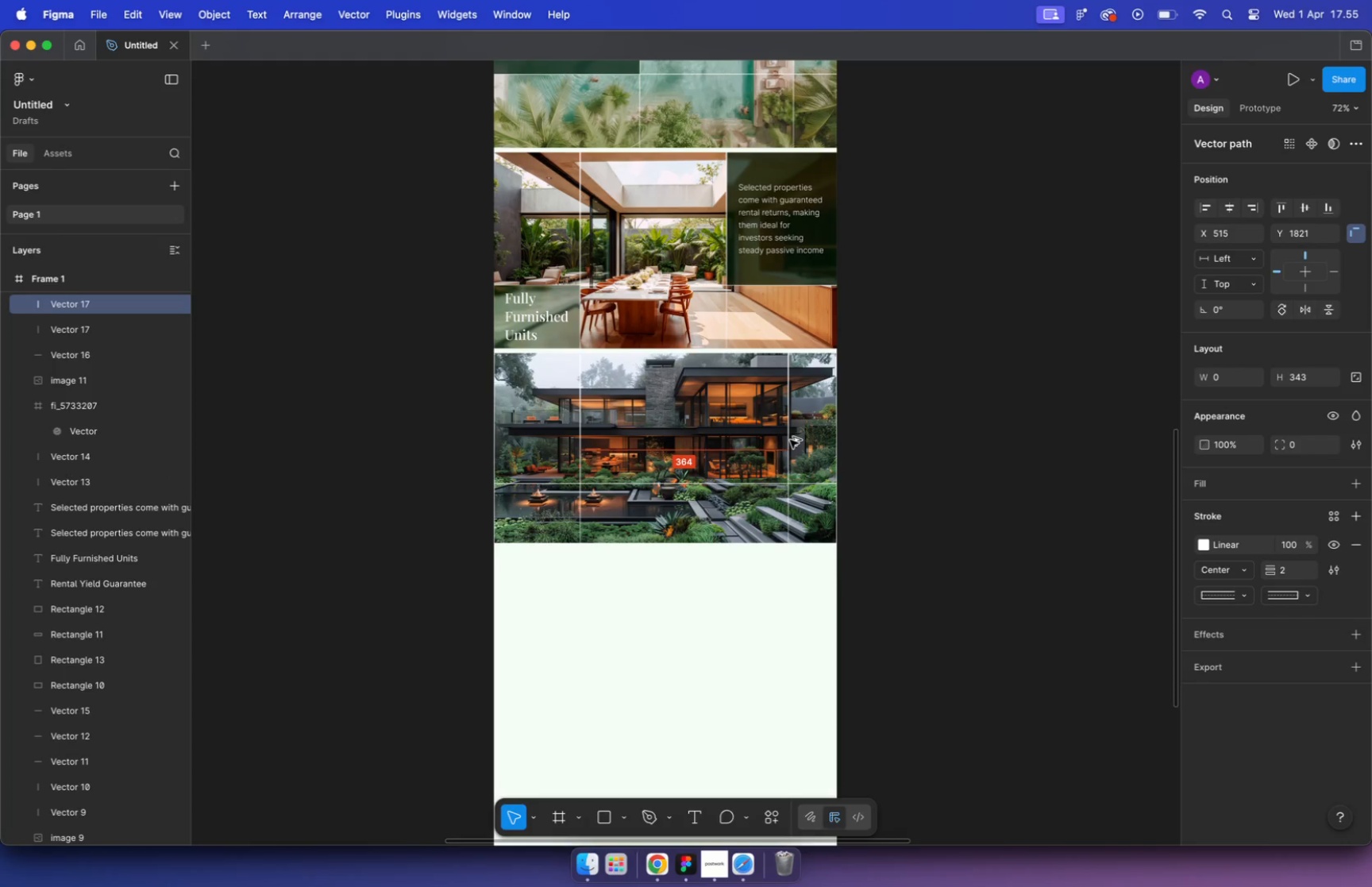 
hold_key(key=ShiftLeft, duration=2.71)
 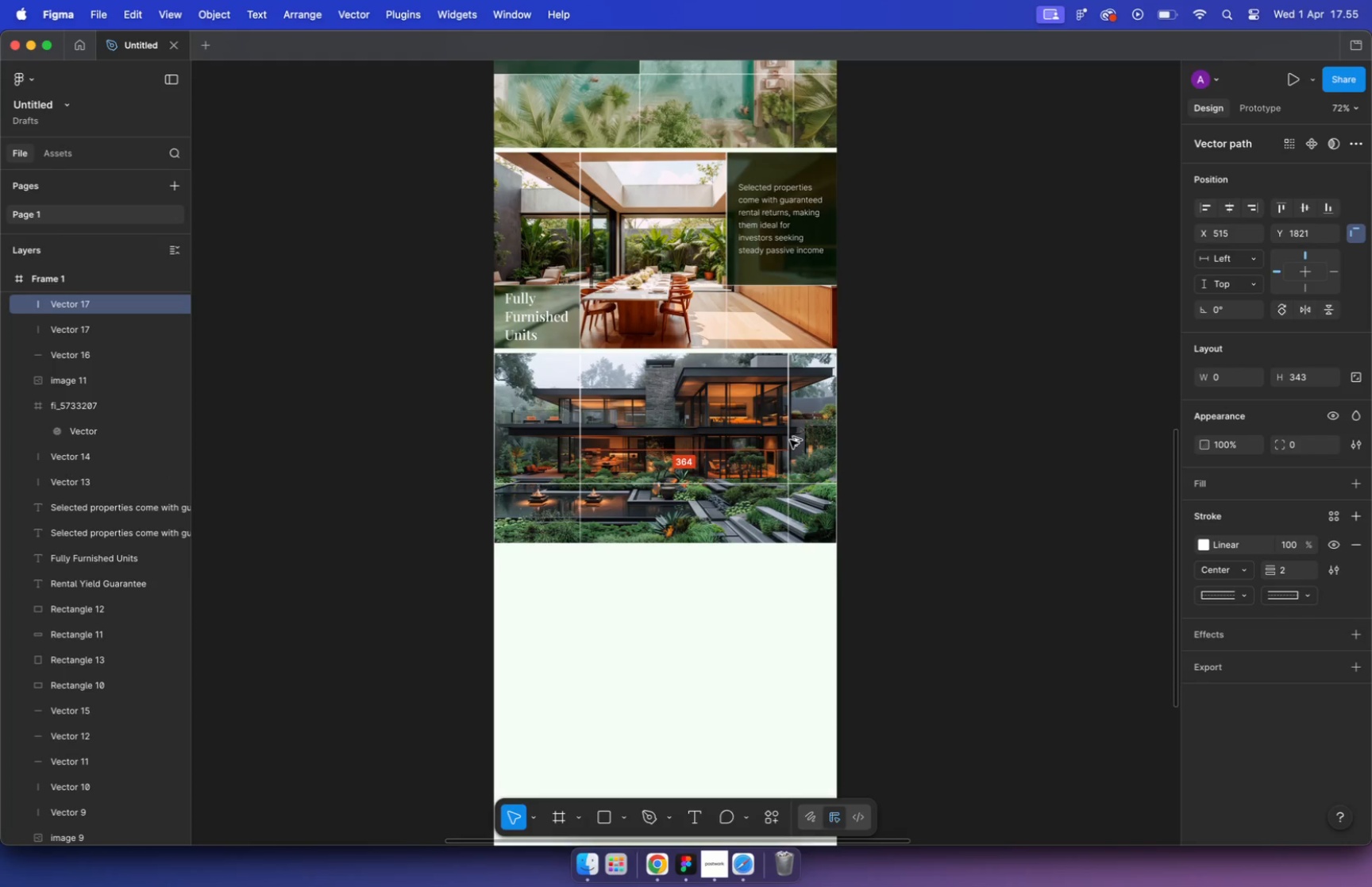 
hold_key(key=OptionLeft, duration=2.46)
 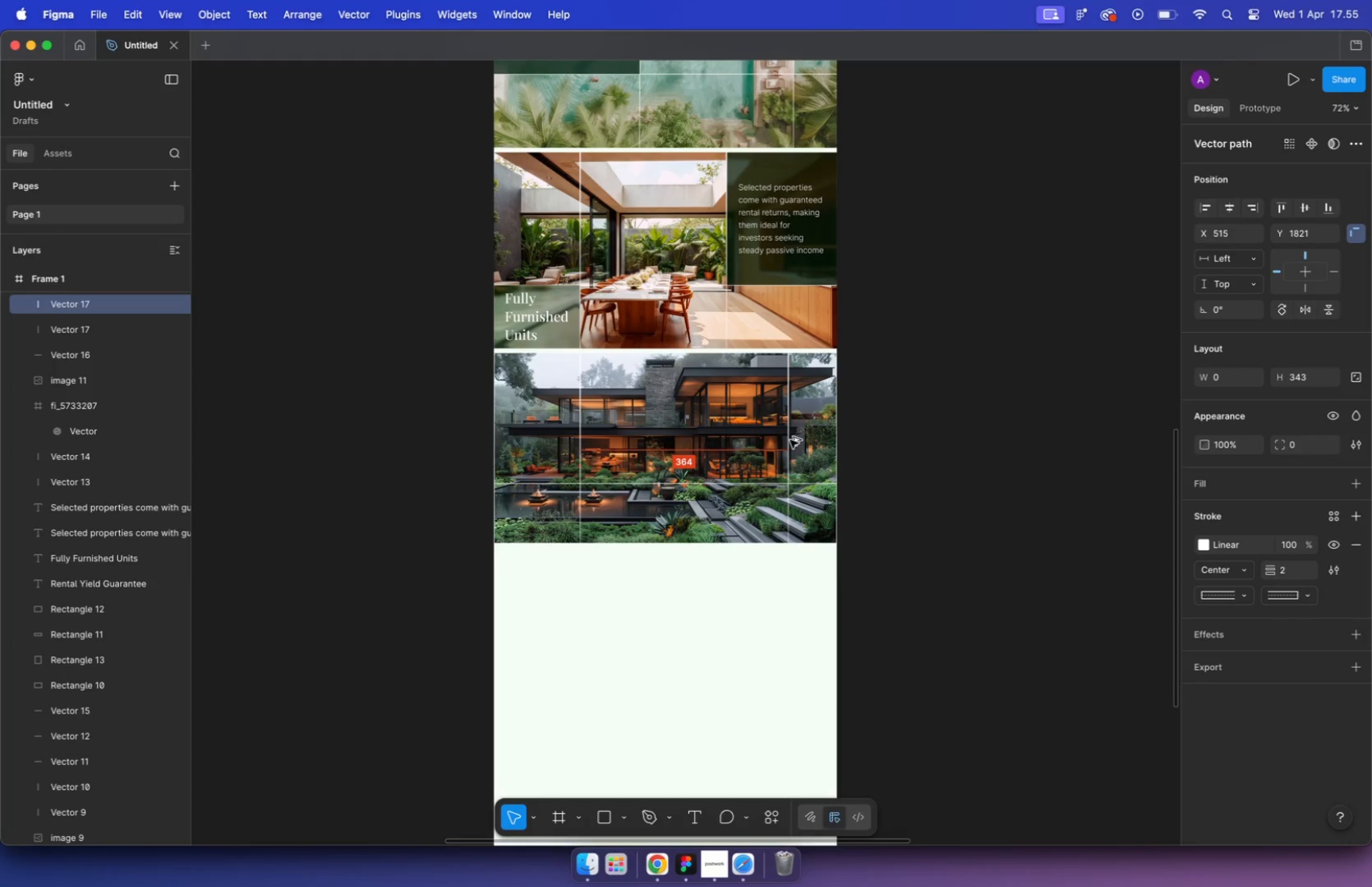 
hold_key(key=CommandLeft, duration=0.59)
 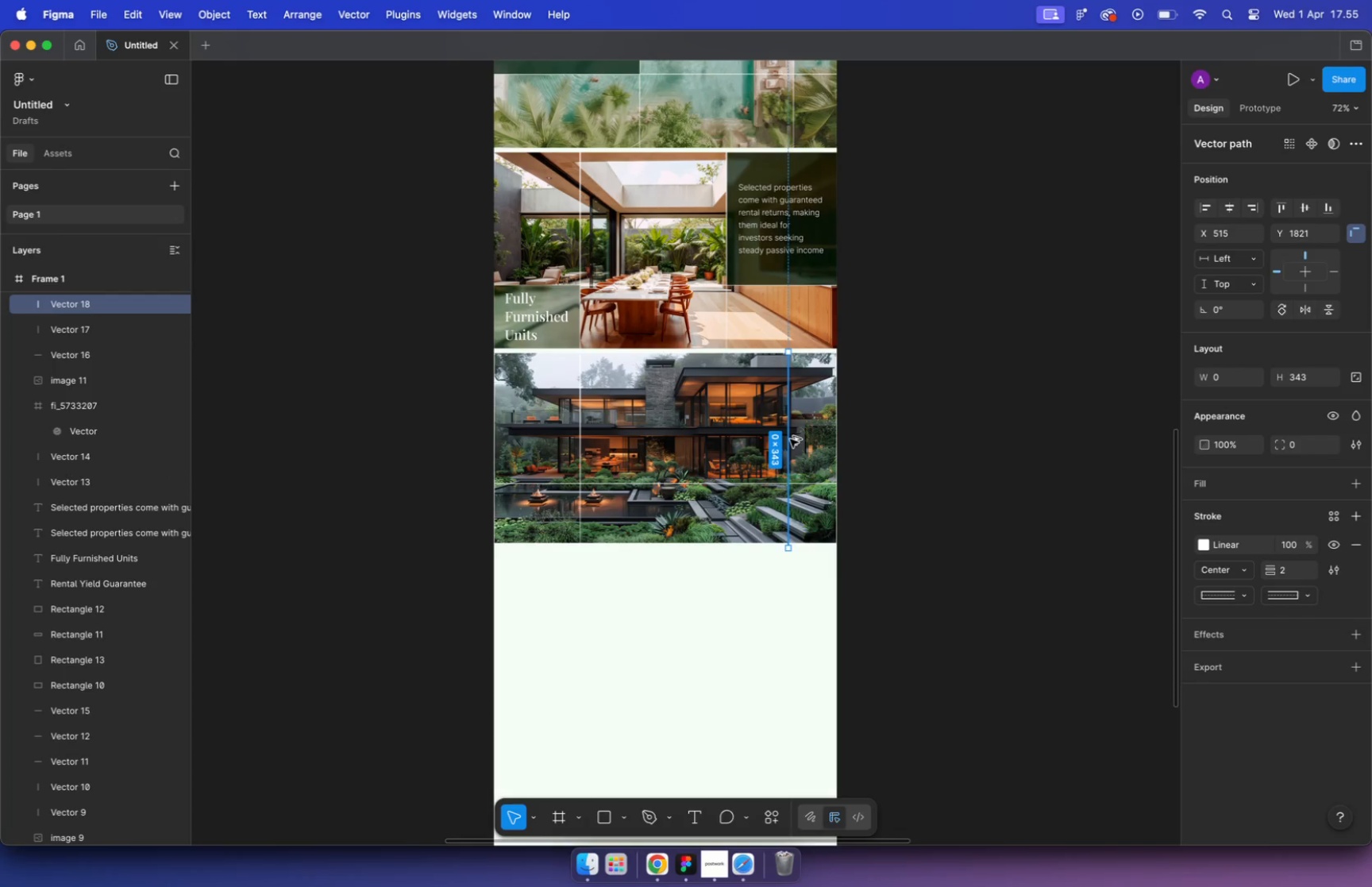 
hold_key(key=CommandLeft, duration=1.24)
scroll: coordinate [553, 371], scroll_direction: up, amount: 10.0
 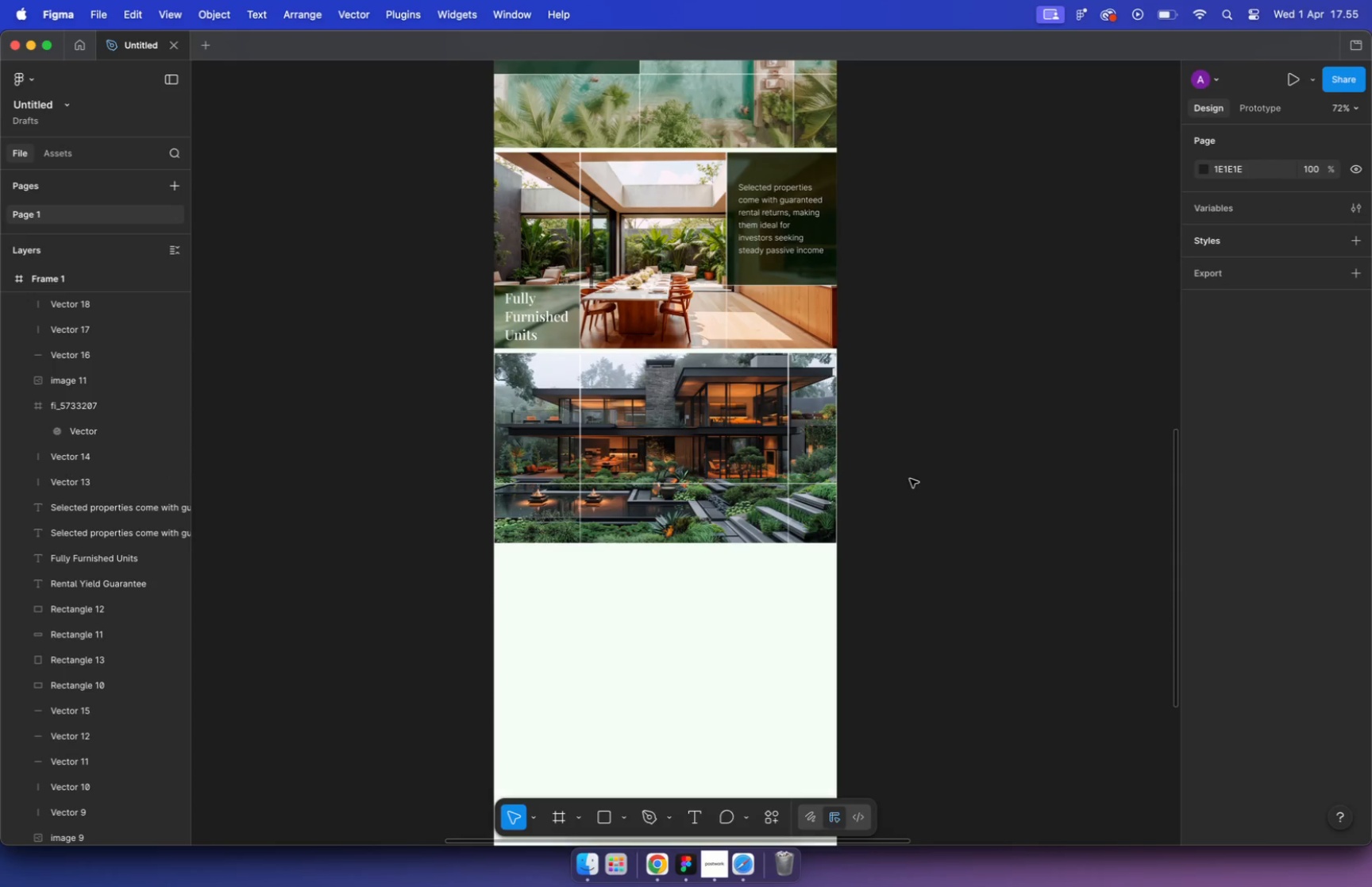 
left_click([588, 295])
 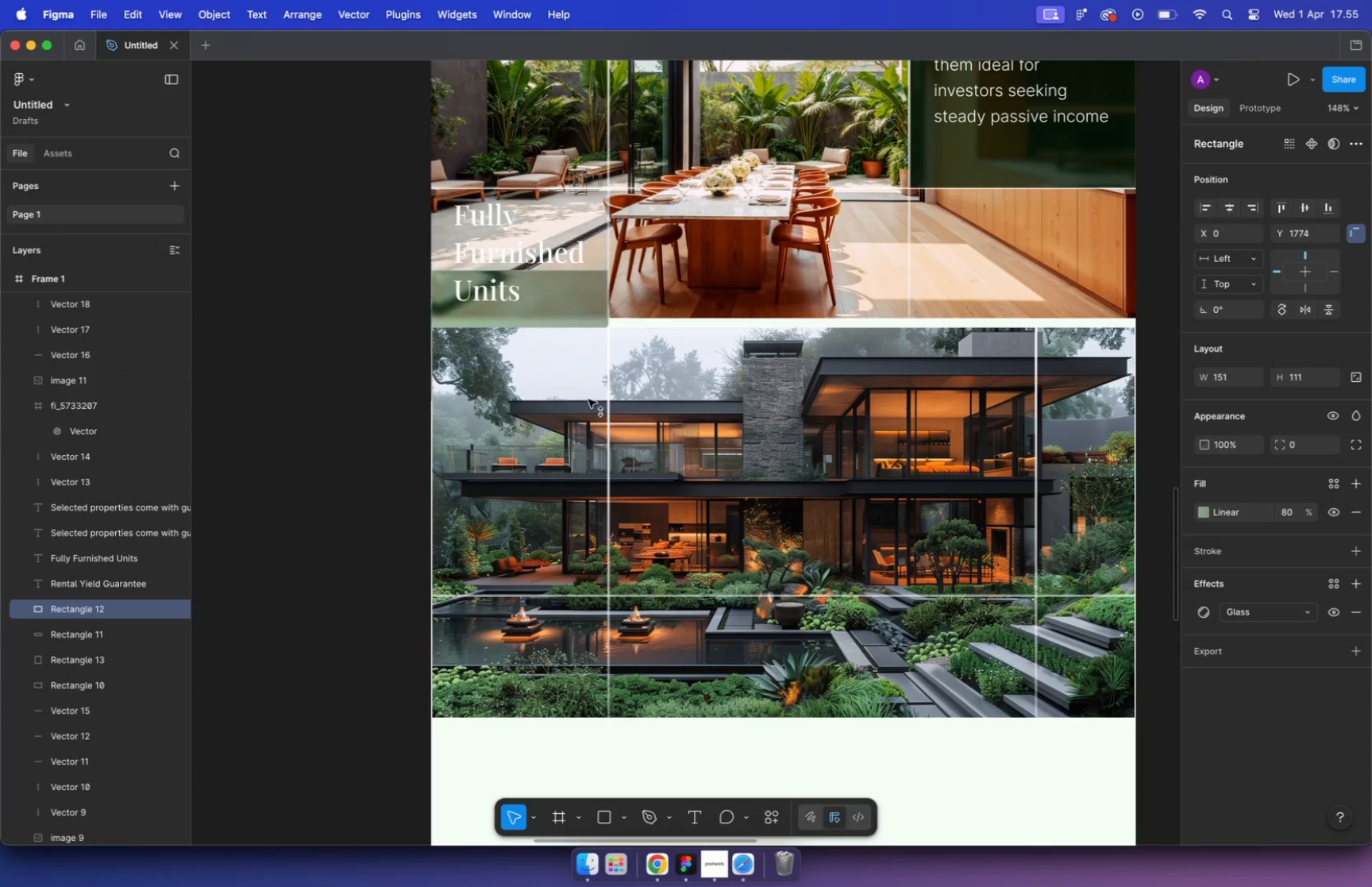 
left_click_drag(start_coordinate=[588, 292], to_coordinate=[583, 616])
 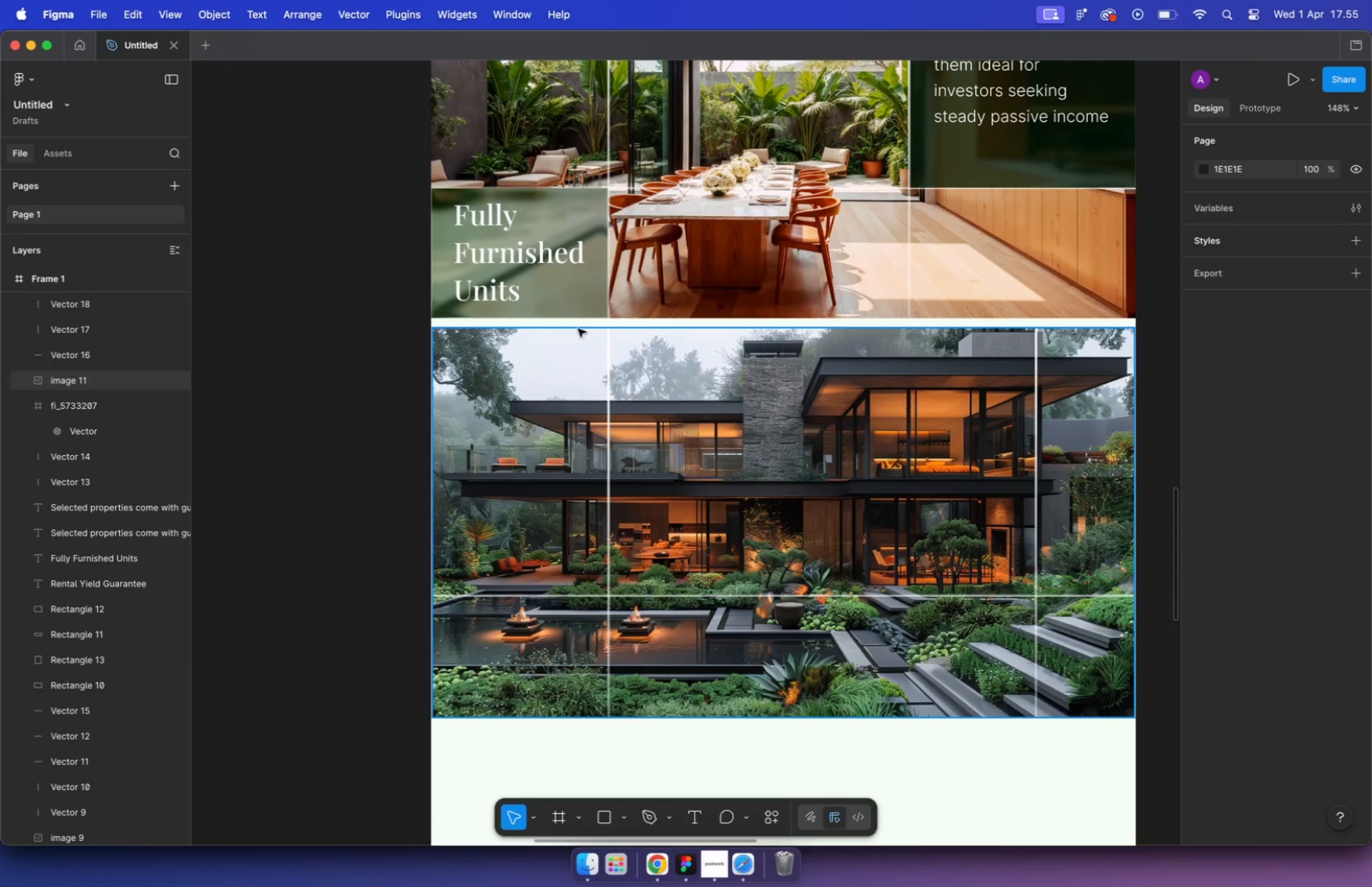 
hold_key(key=ShiftLeft, duration=0.99)
 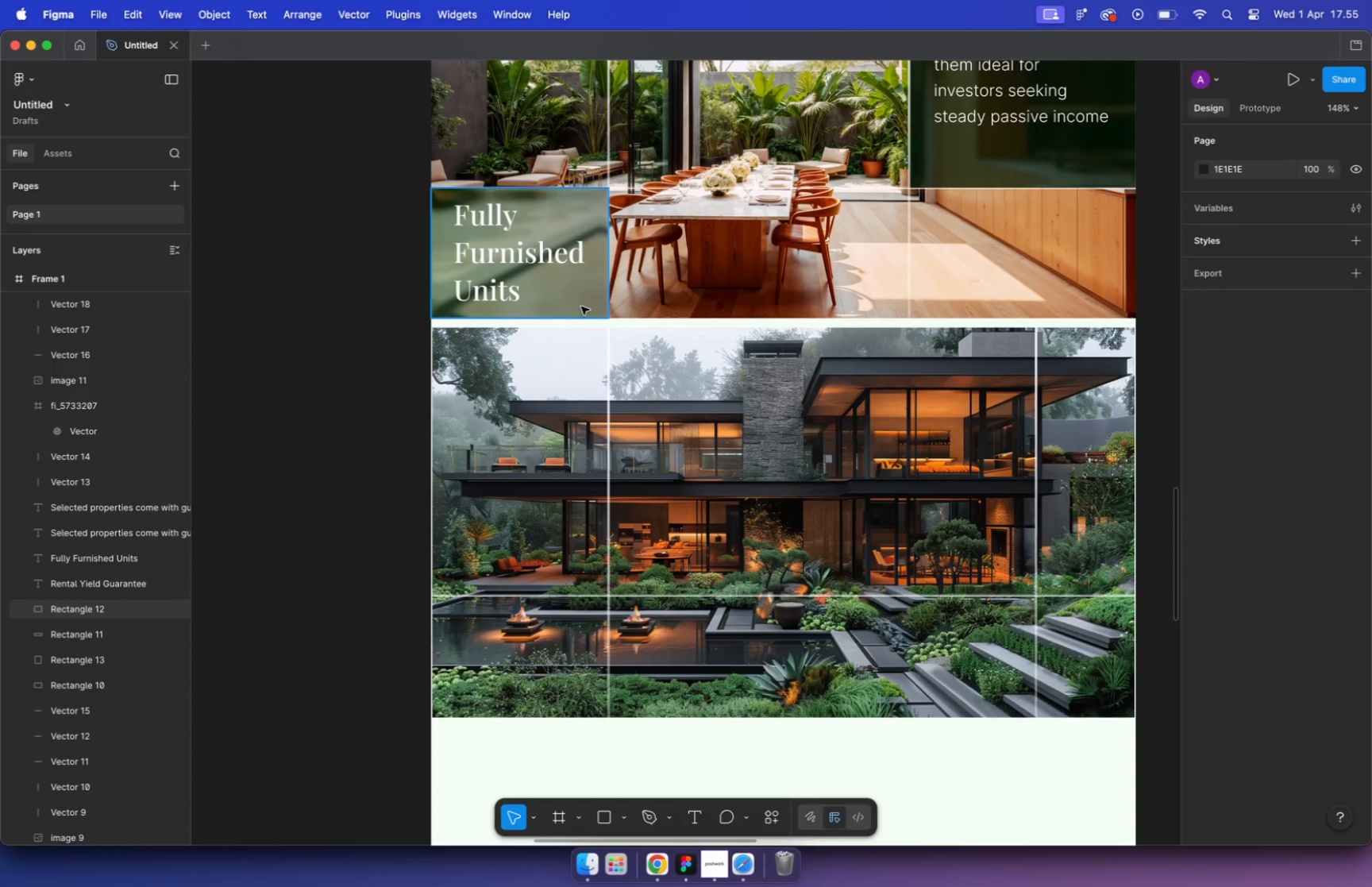 
hold_key(key=OptionLeft, duration=0.8)
 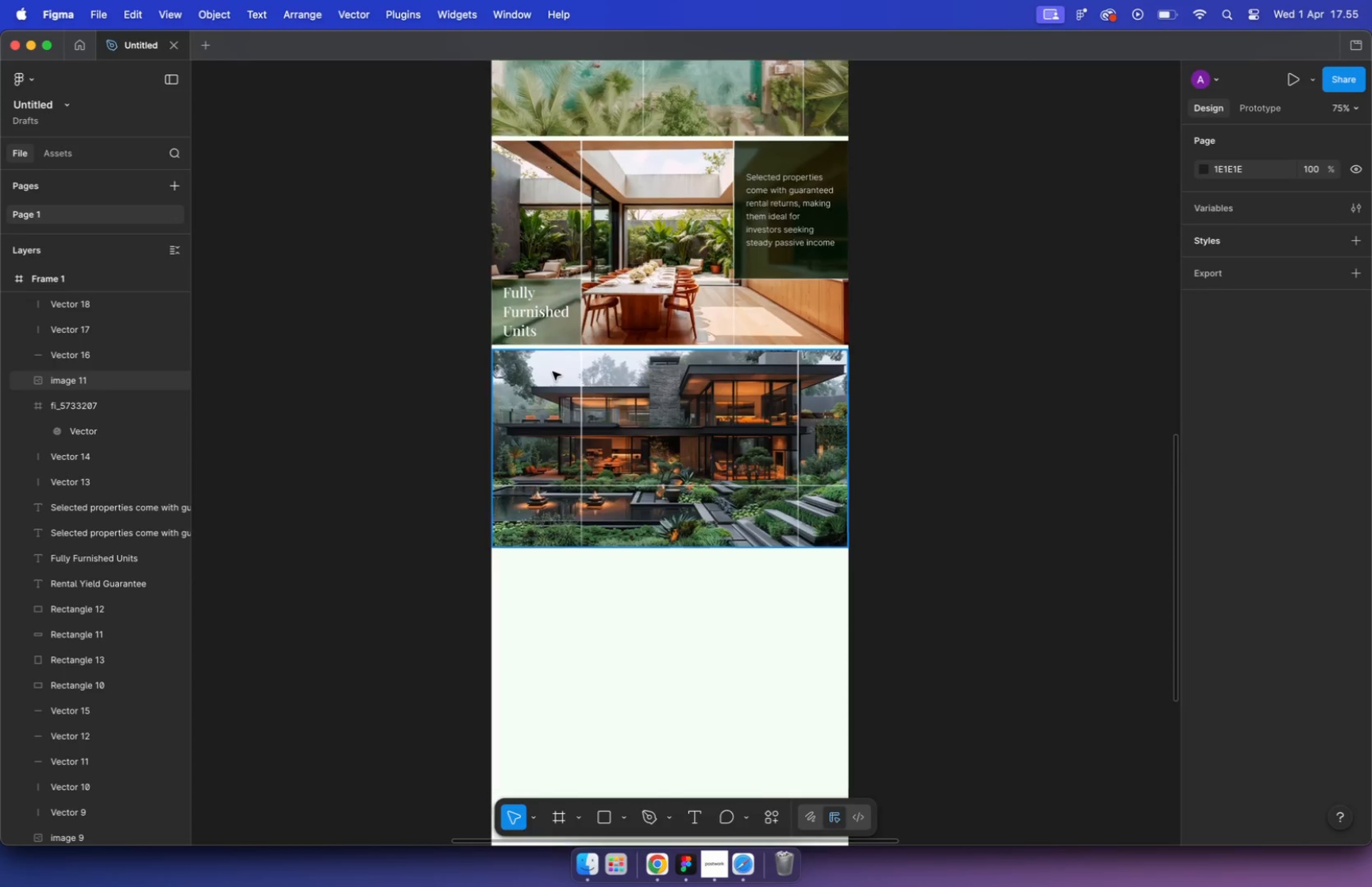 
key(Alt+Meta+BracketRight)
 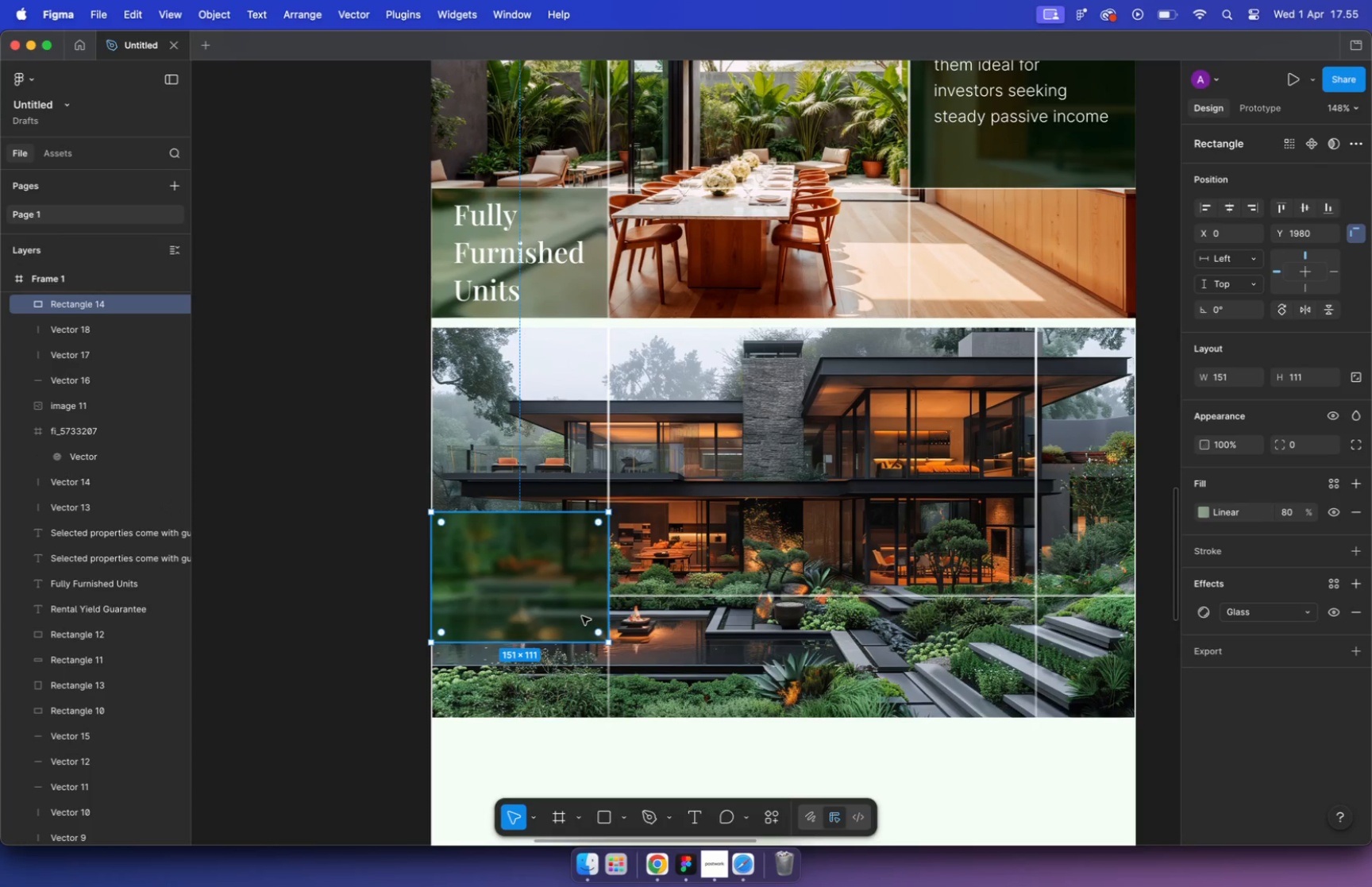 
hold_key(key=CommandLeft, duration=1.09)
scroll: coordinate [596, 576], scroll_direction: down, amount: 3.0
 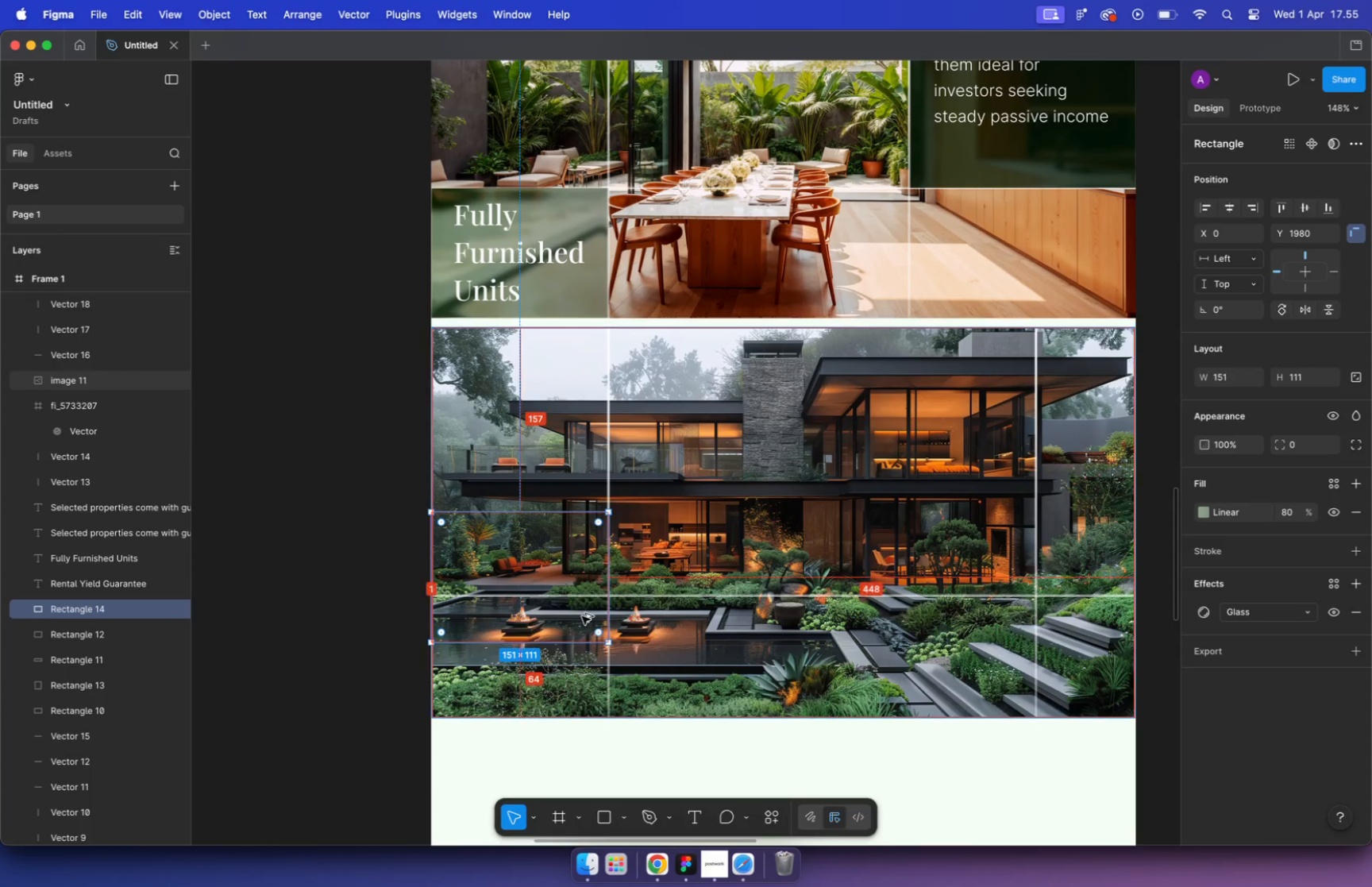 
hold_key(key=ShiftLeft, duration=2.88)
left_click_drag(start_coordinate=[557, 558], to_coordinate=[558, 628])
 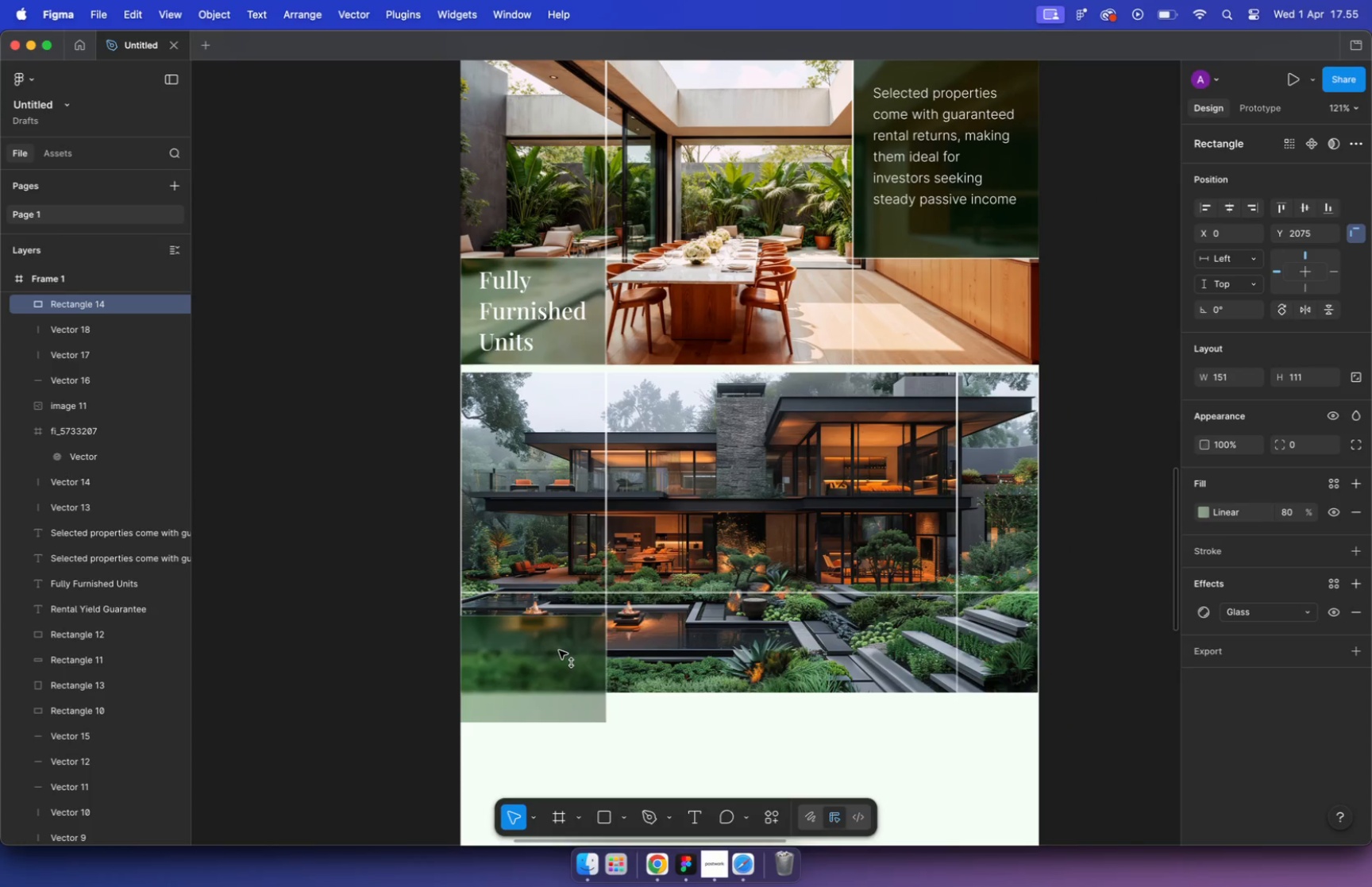 
hold_key(key=CommandLeft, duration=0.96)
scroll: coordinate [552, 693], scroll_direction: up, amount: 19.0
 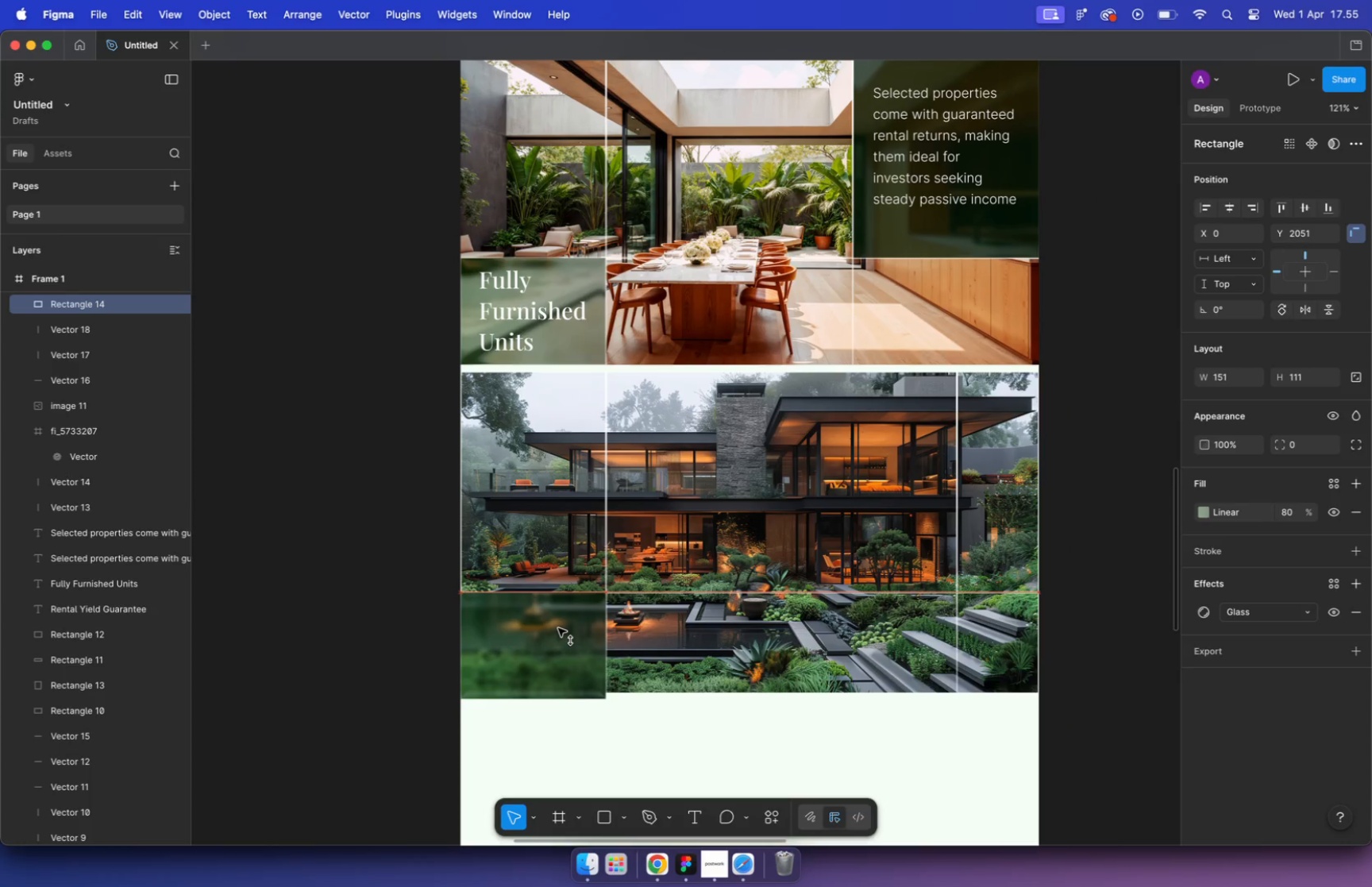 
left_click_drag(start_coordinate=[563, 658], to_coordinate=[564, 634])
 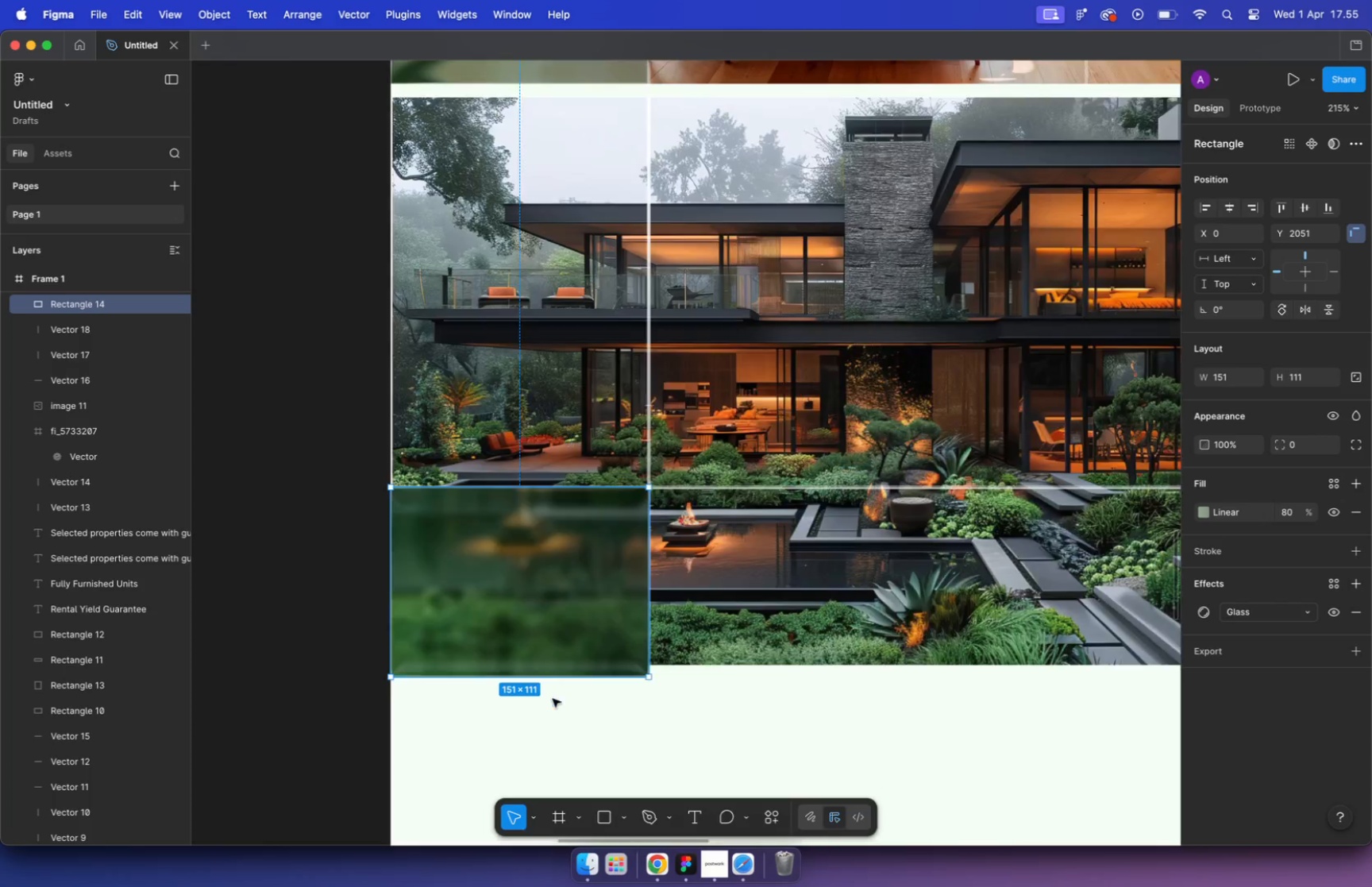 
hold_key(key=CommandLeft, duration=1.08)
left_click([619, 623])
 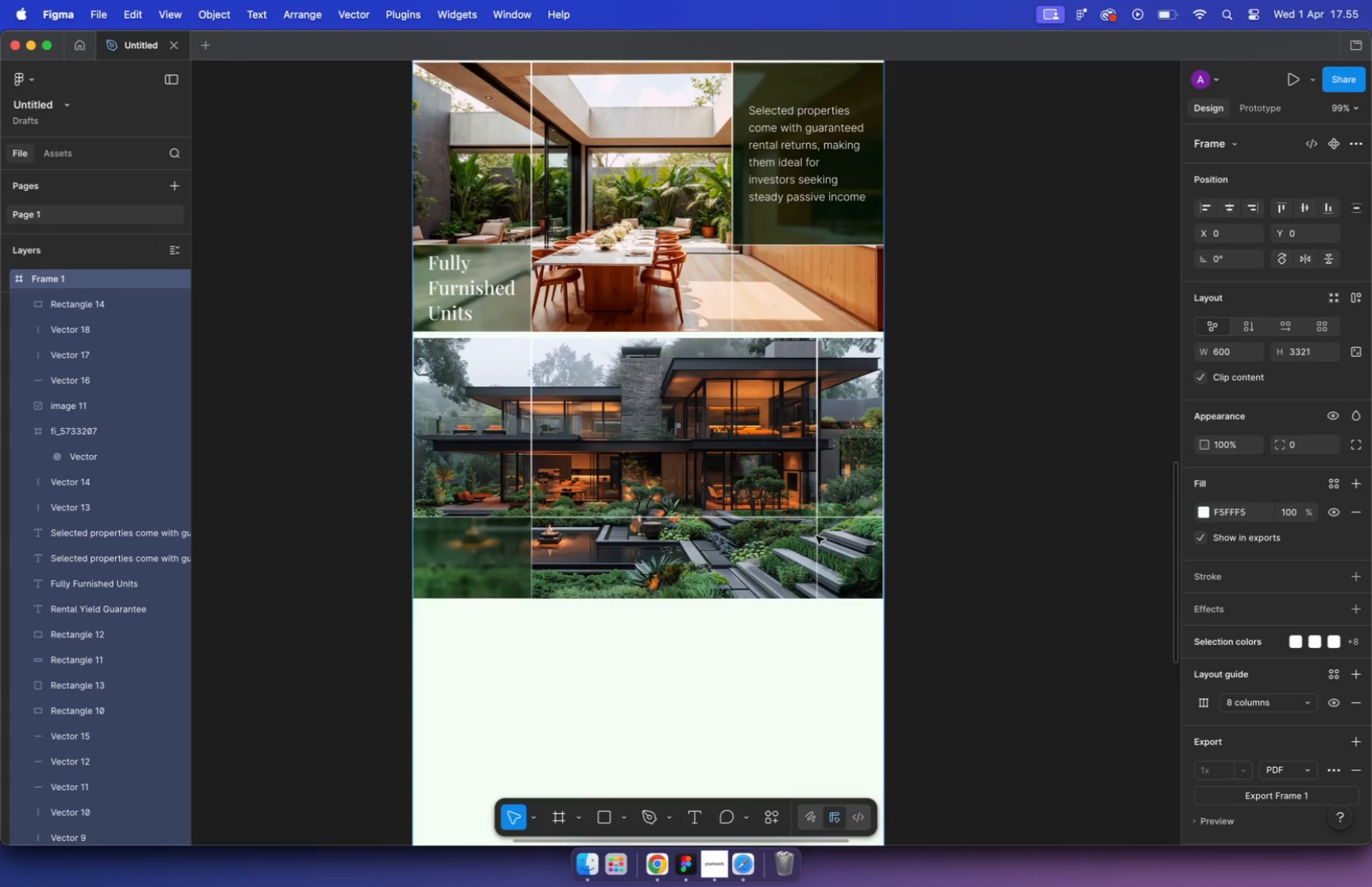 
scroll: coordinate [567, 544], scroll_direction: down, amount: 22.0
 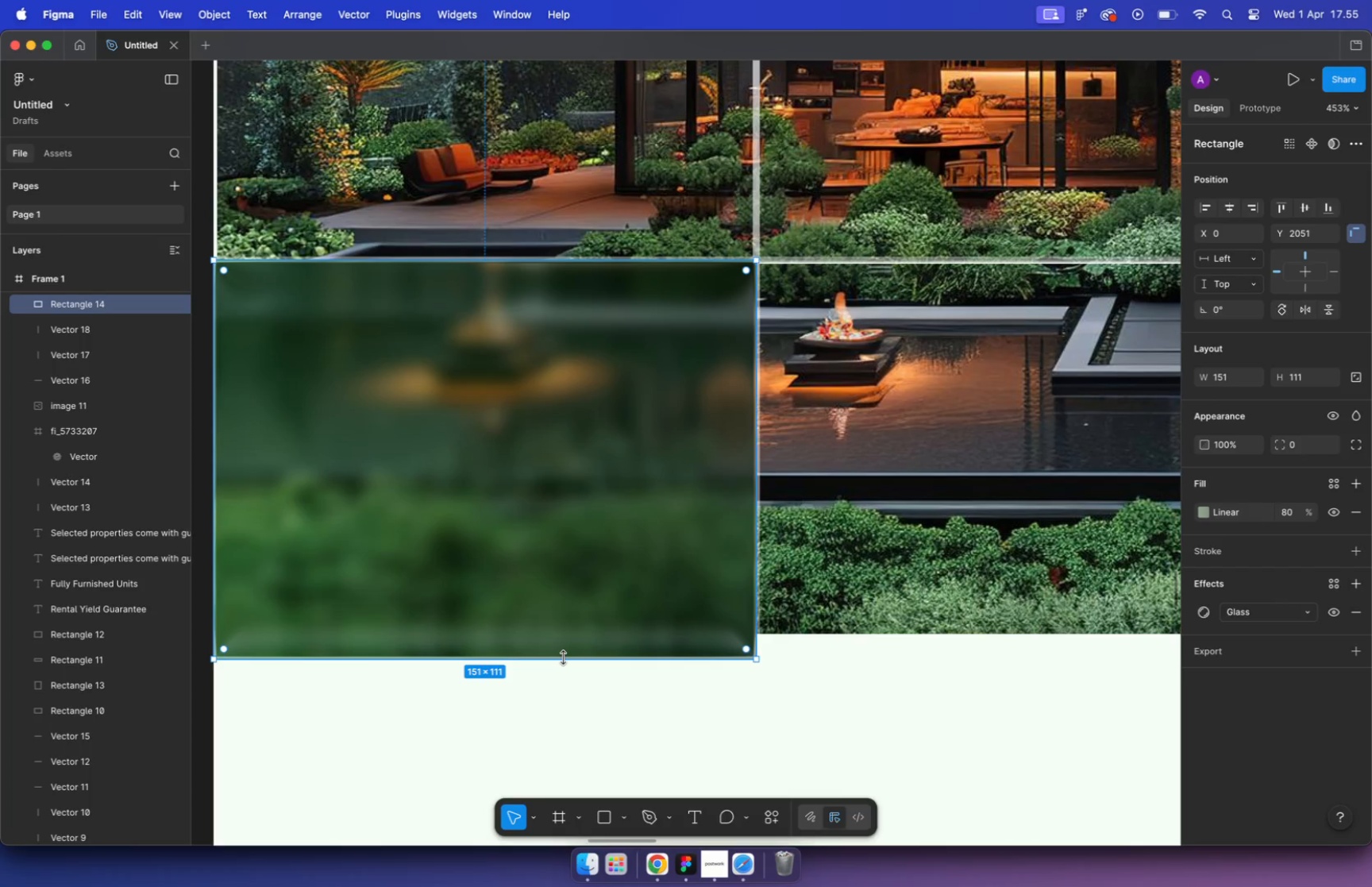 
hold_key(key=CommandLeft, duration=1.62)
scroll: coordinate [664, 602], scroll_direction: down, amount: 5.0
 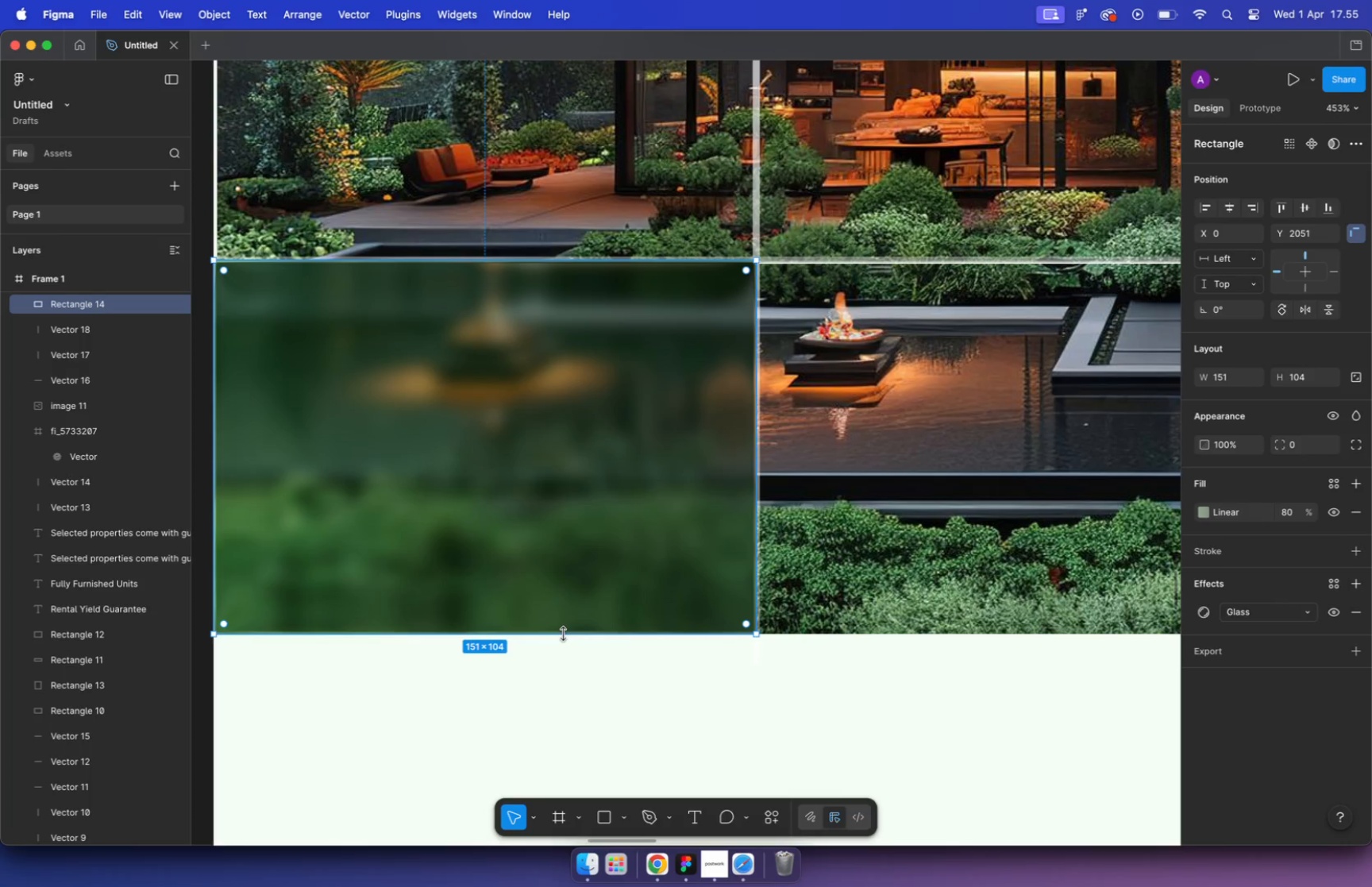 
scroll: coordinate [816, 536], scroll_direction: up, amount: 5.0
 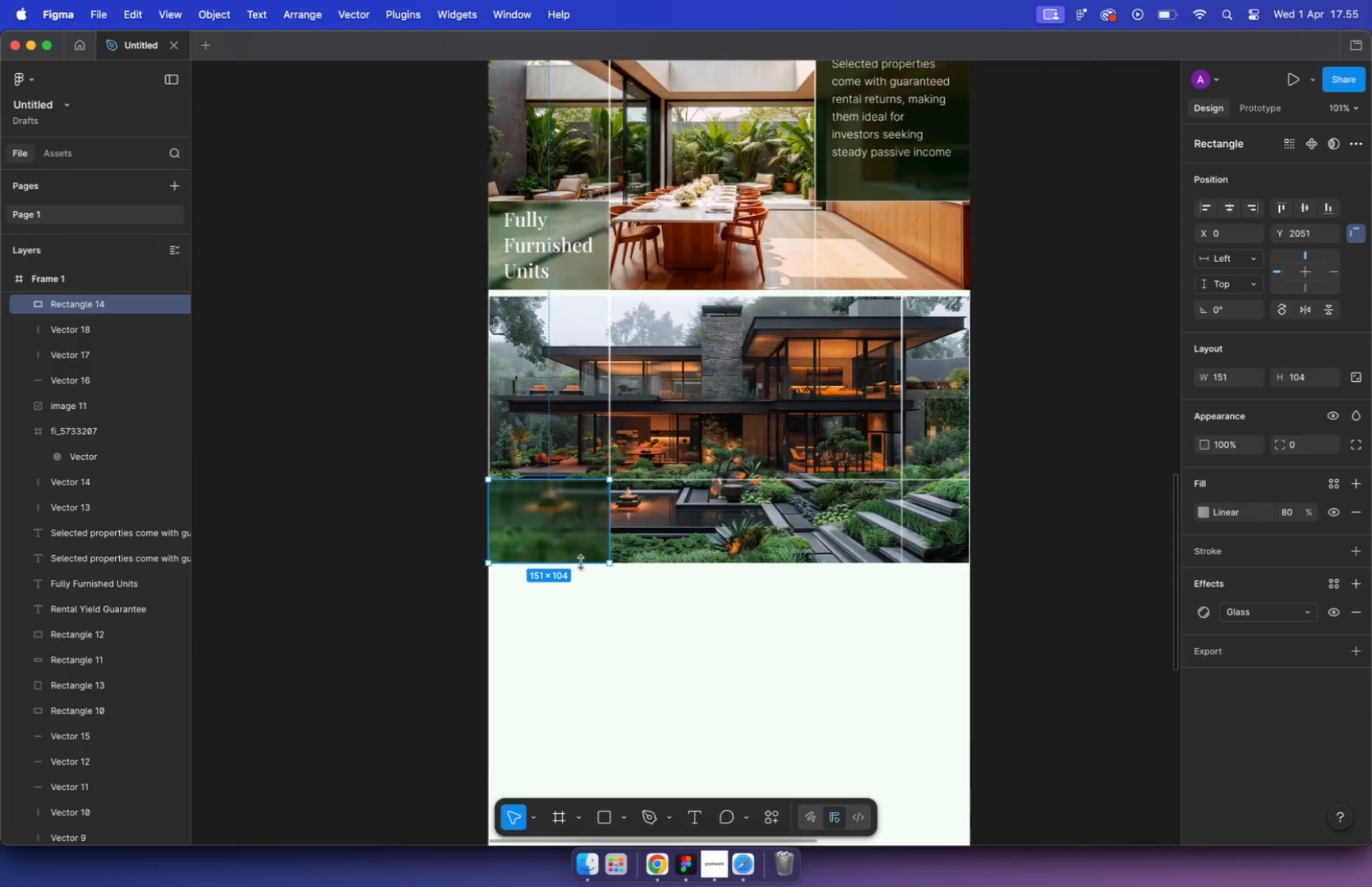 
left_click_drag(start_coordinate=[738, 517], to_coordinate=[725, 407])
 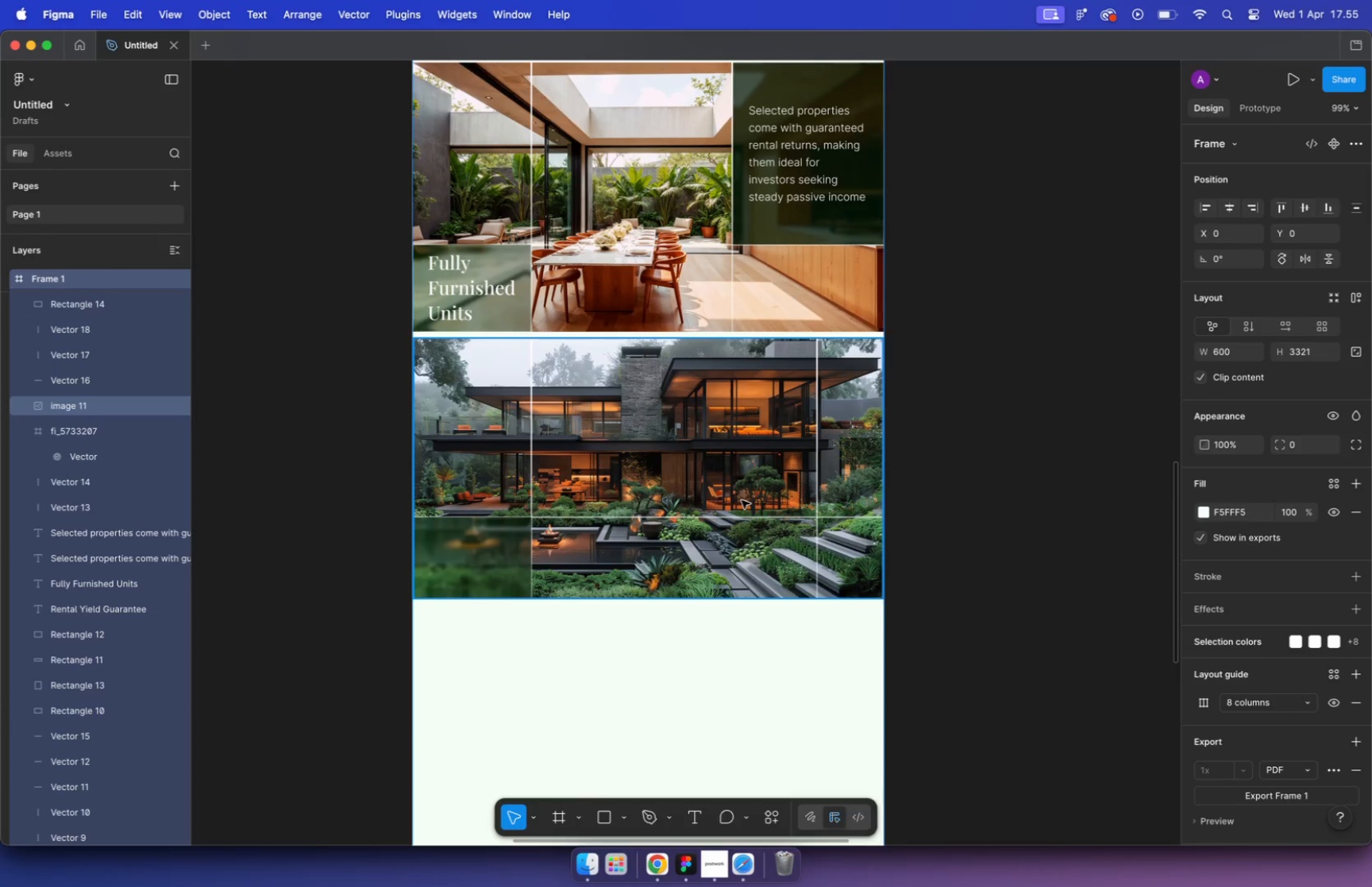 
hold_key(key=ShiftLeft, duration=0.54)
 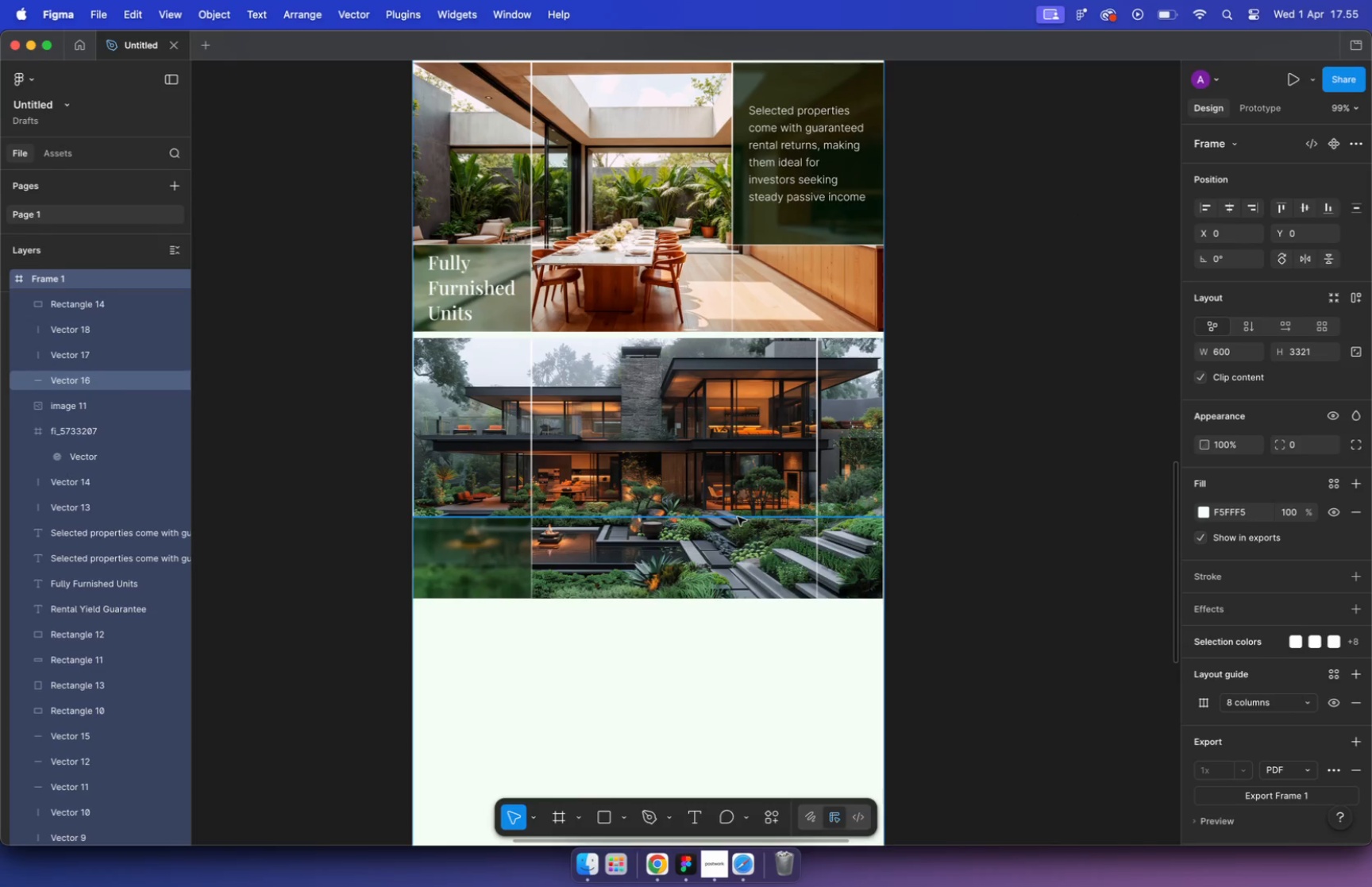 
key(Alt+Shift+OptionLeft)
 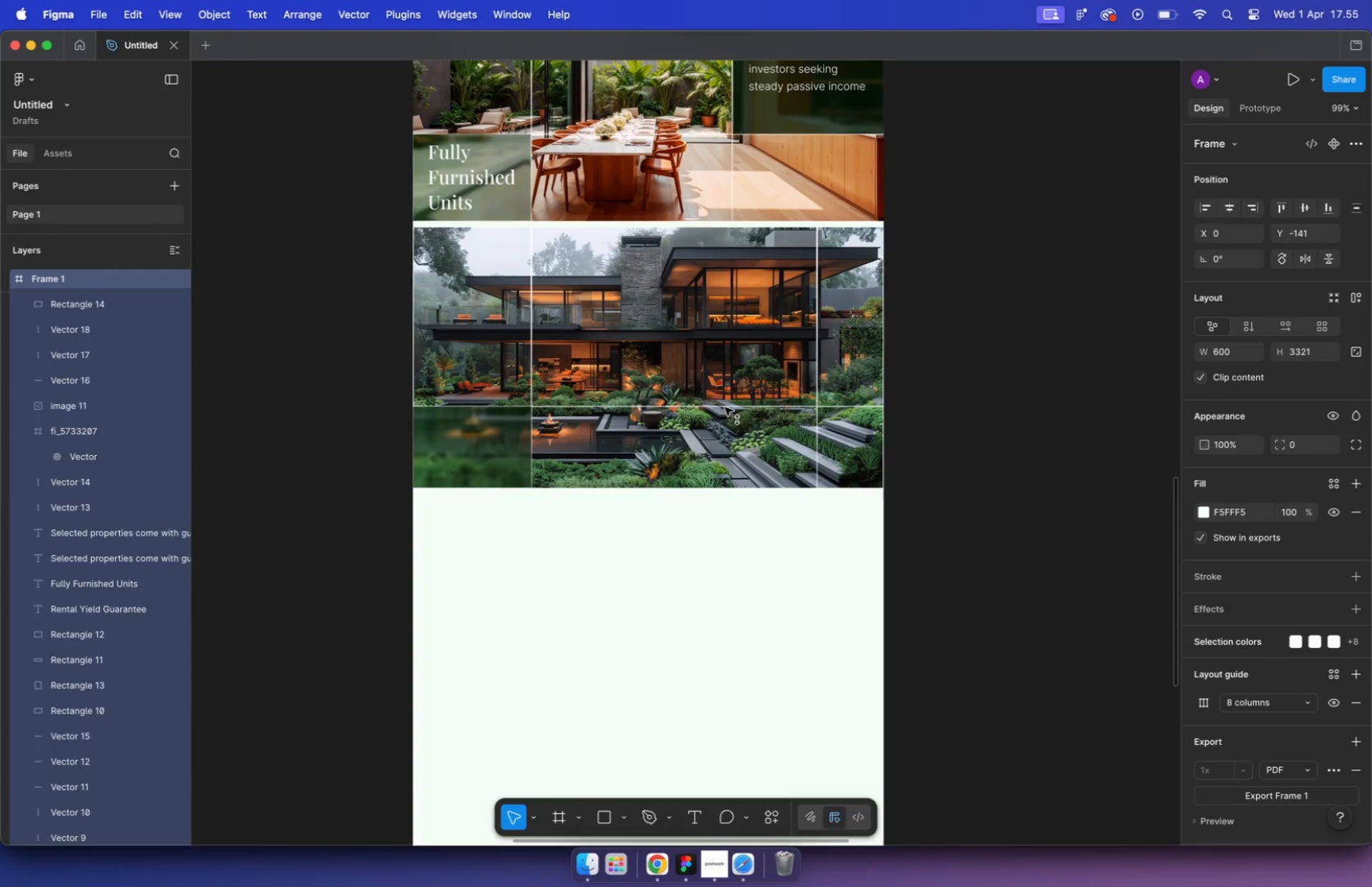 
key(Meta+CommandLeft)
 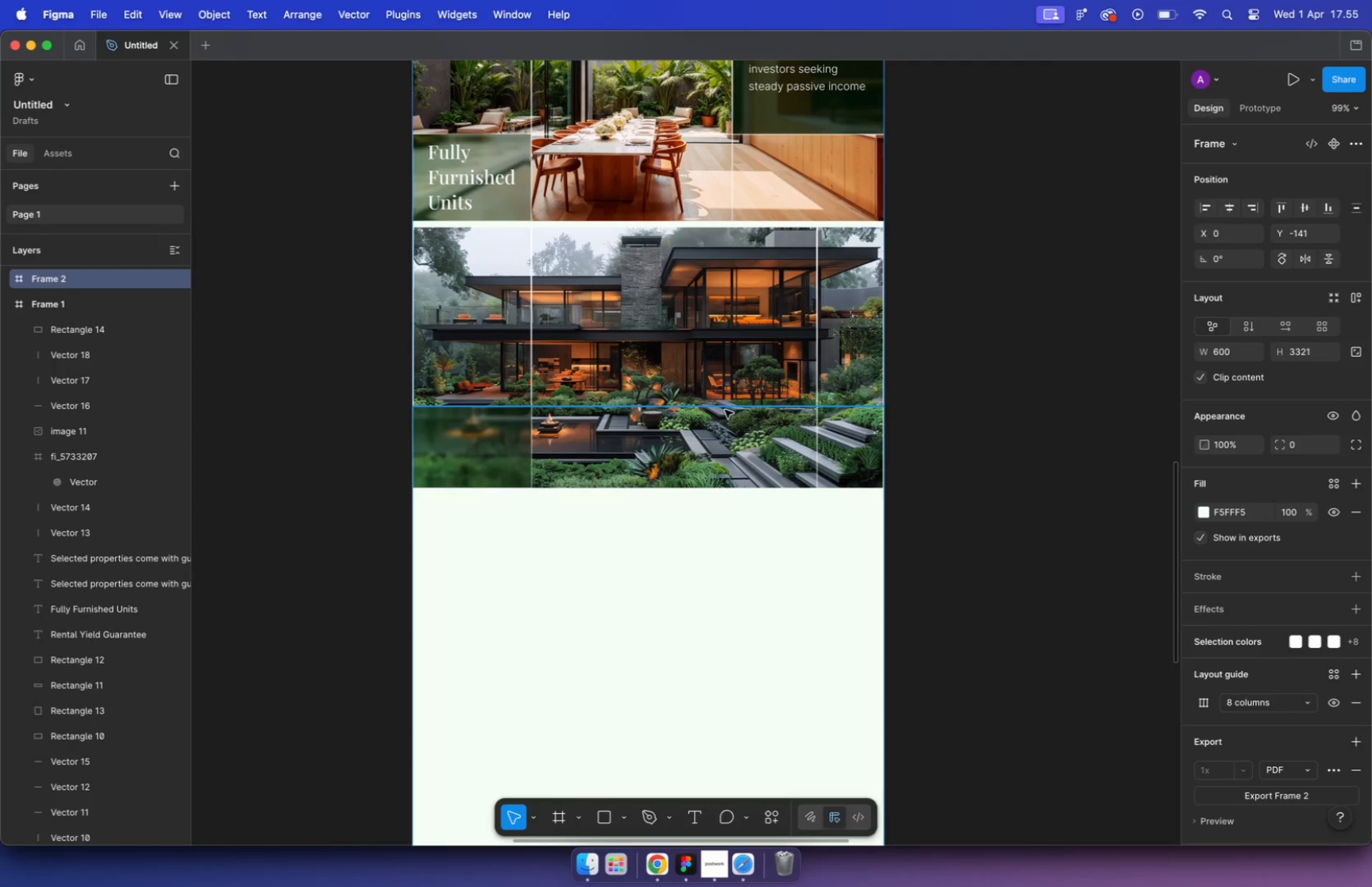 
key(Meta+Z)
 